 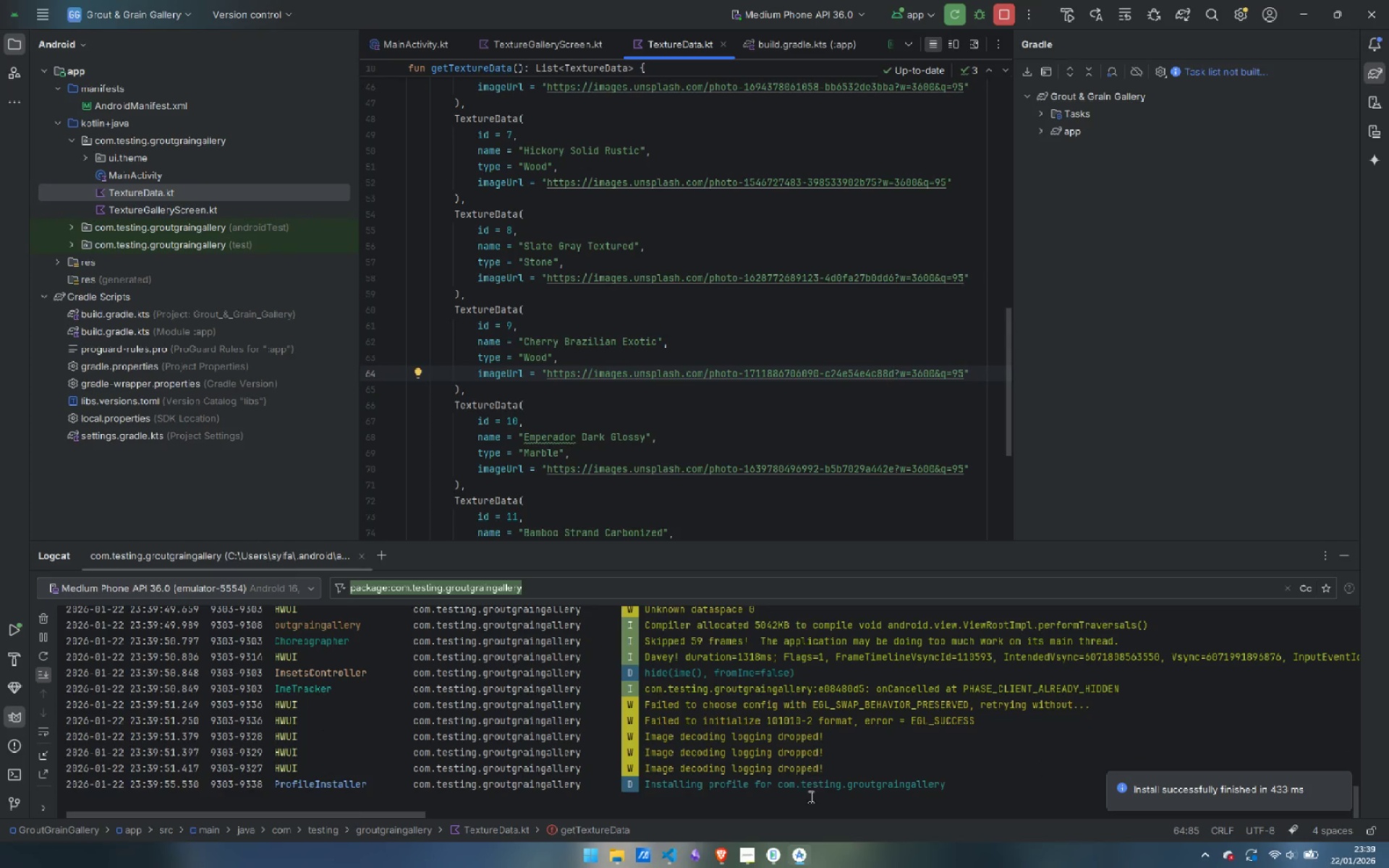 
left_click([773, 856])
 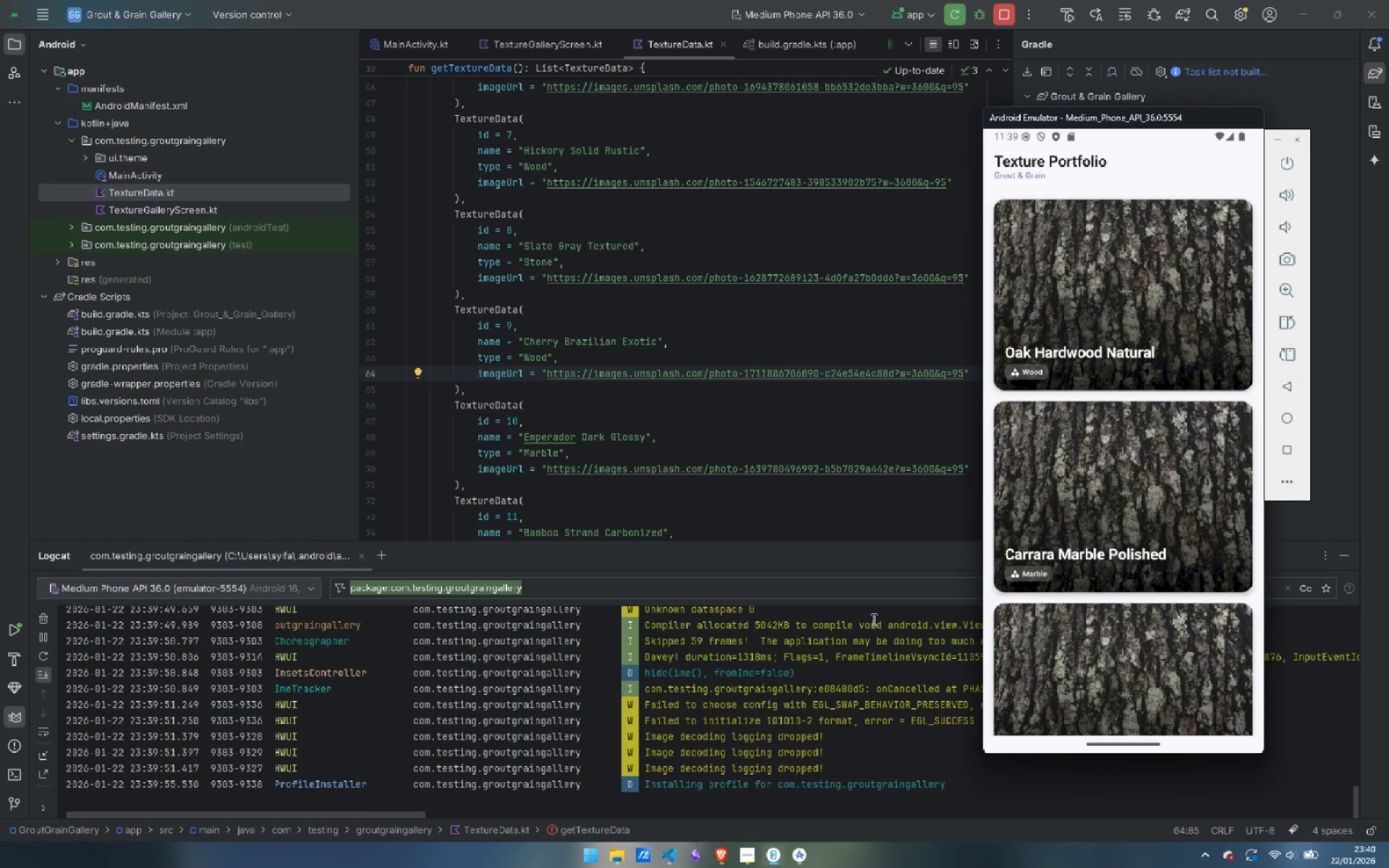 
left_click_drag(start_coordinate=[1089, 639], to_coordinate=[1096, 436])
 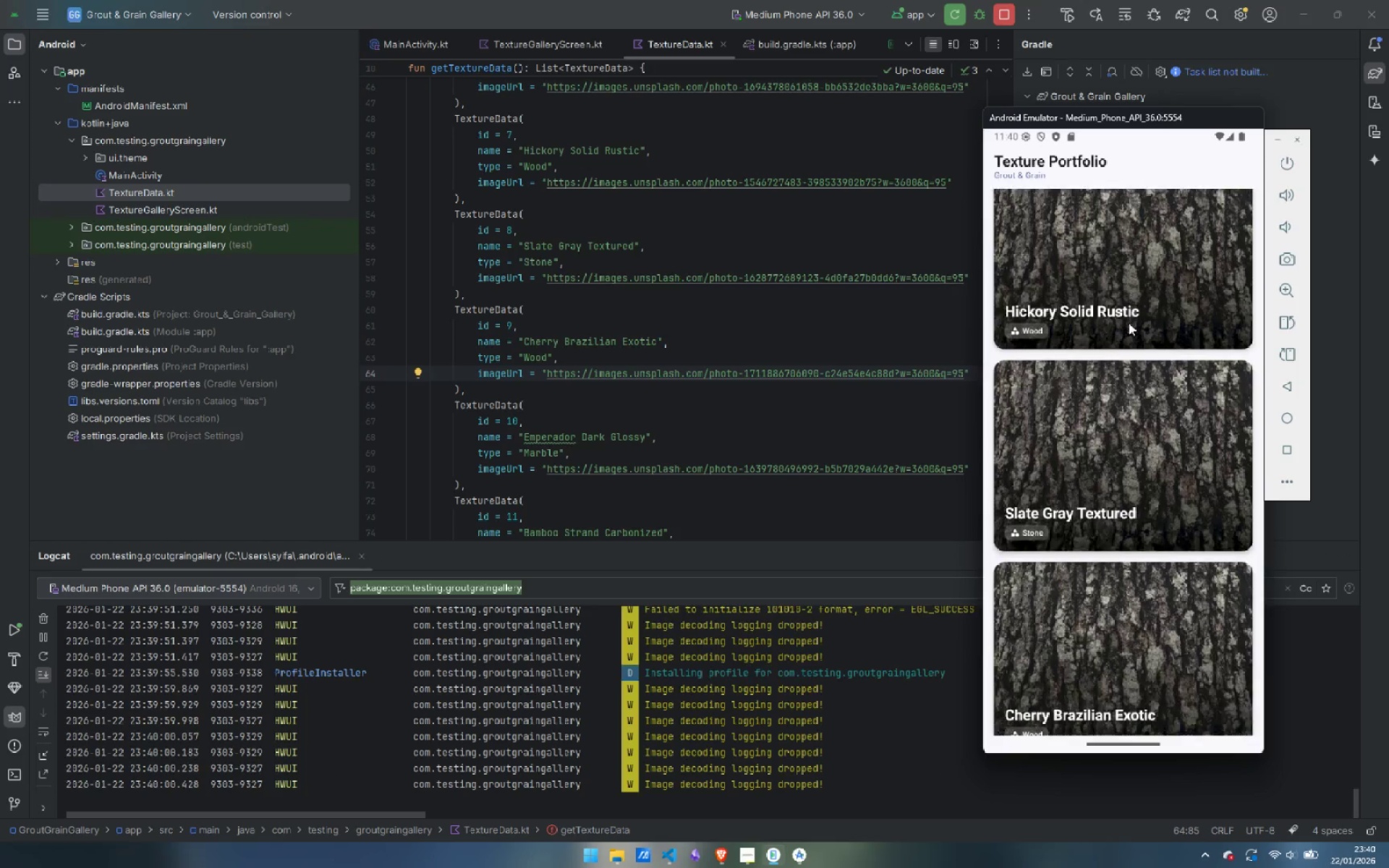 
left_click_drag(start_coordinate=[1134, 535], to_coordinate=[1135, 282])
 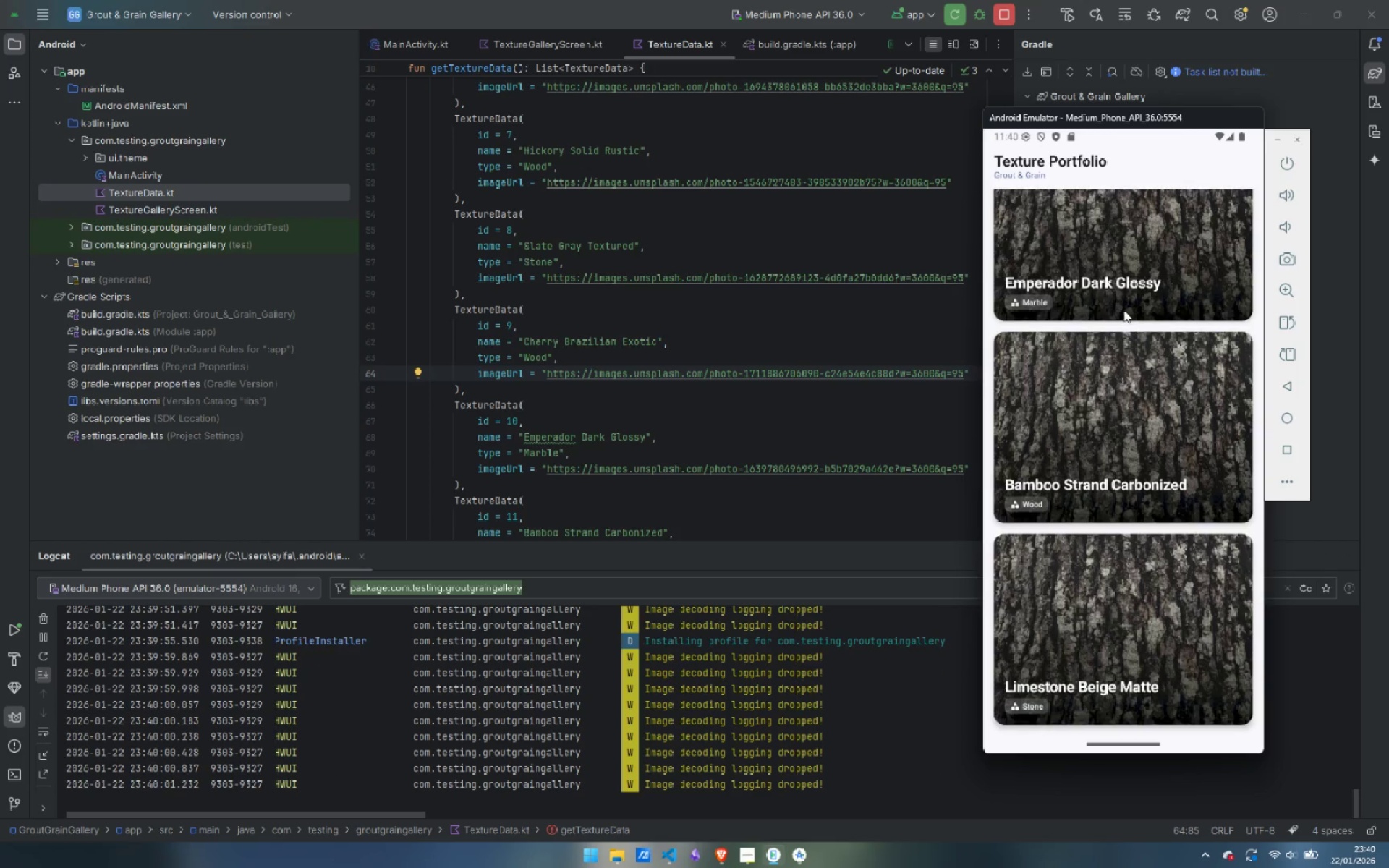 
left_click_drag(start_coordinate=[1123, 278], to_coordinate=[1137, 626])
 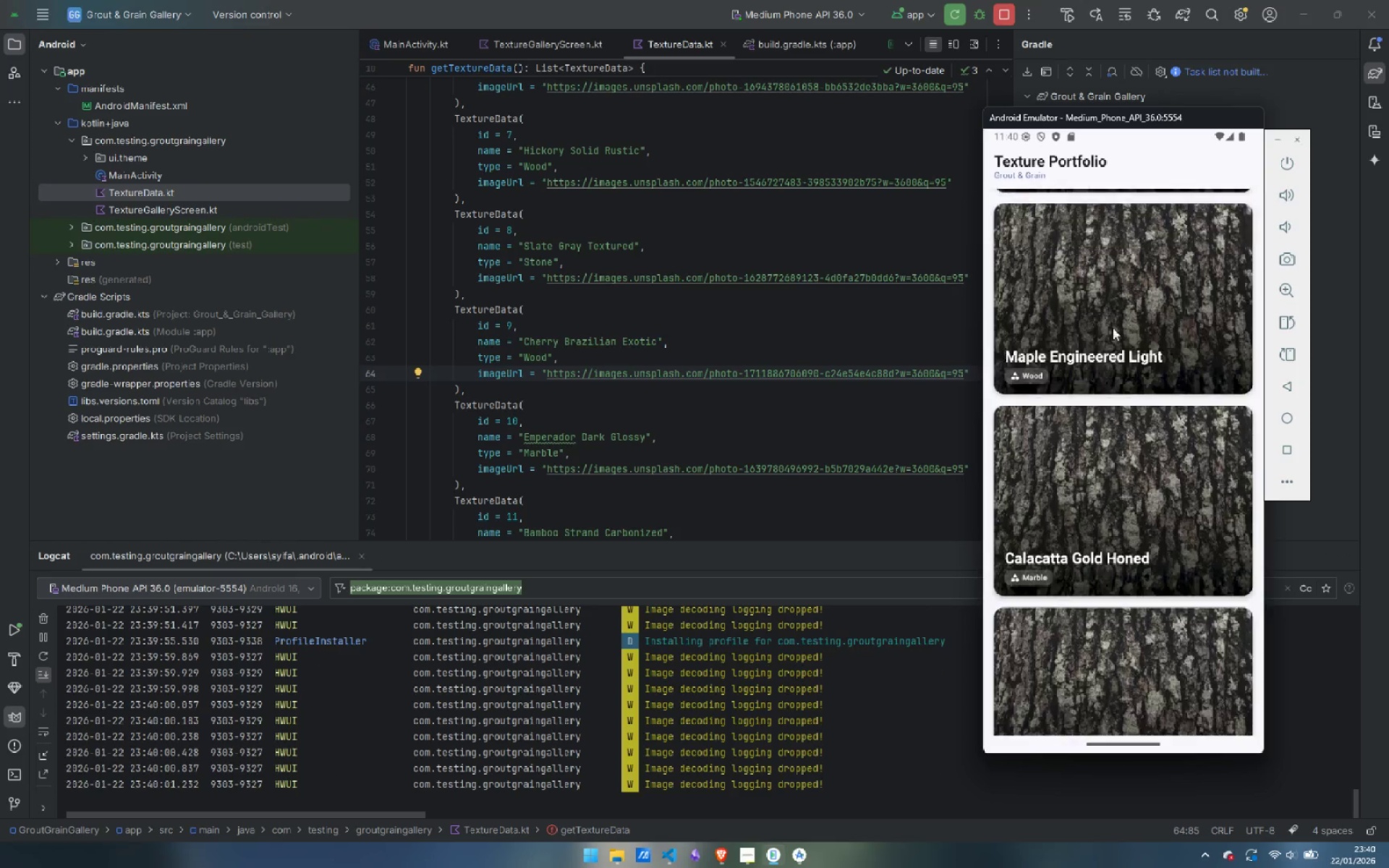 
left_click_drag(start_coordinate=[1115, 324], to_coordinate=[1139, 674])
 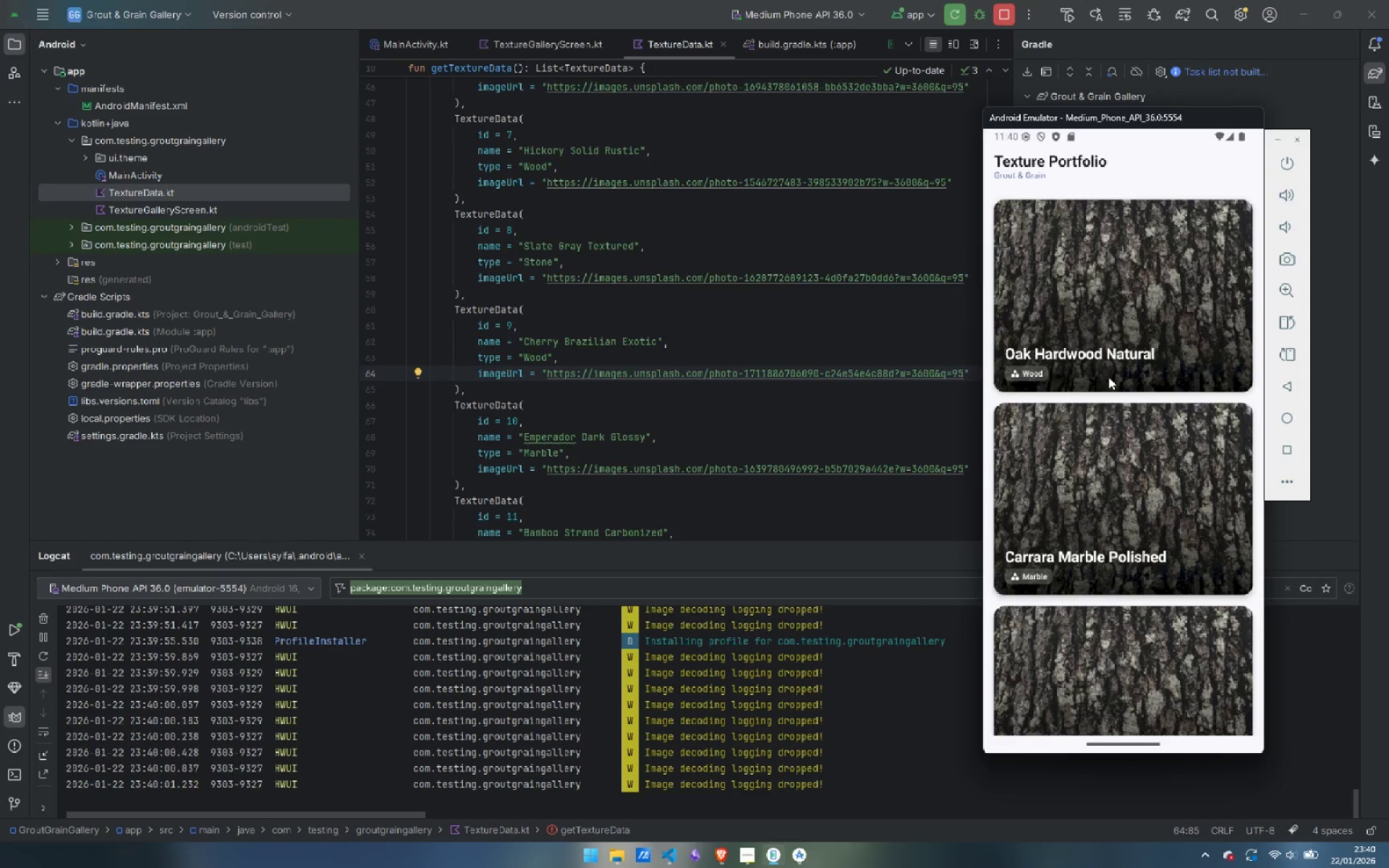 
left_click_drag(start_coordinate=[1110, 373], to_coordinate=[1124, 661])
 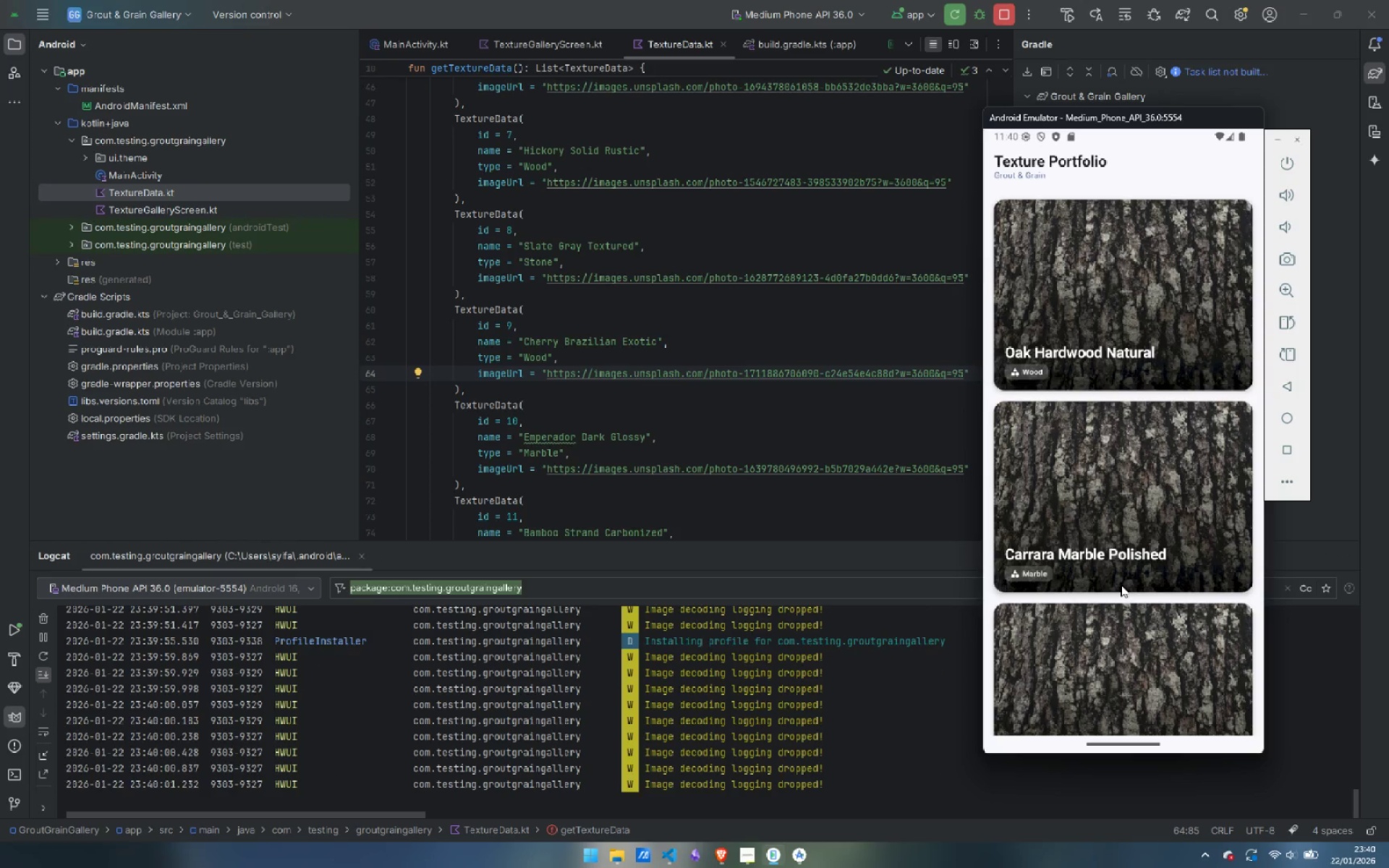 
left_click_drag(start_coordinate=[1110, 668], to_coordinate=[1084, 417])
 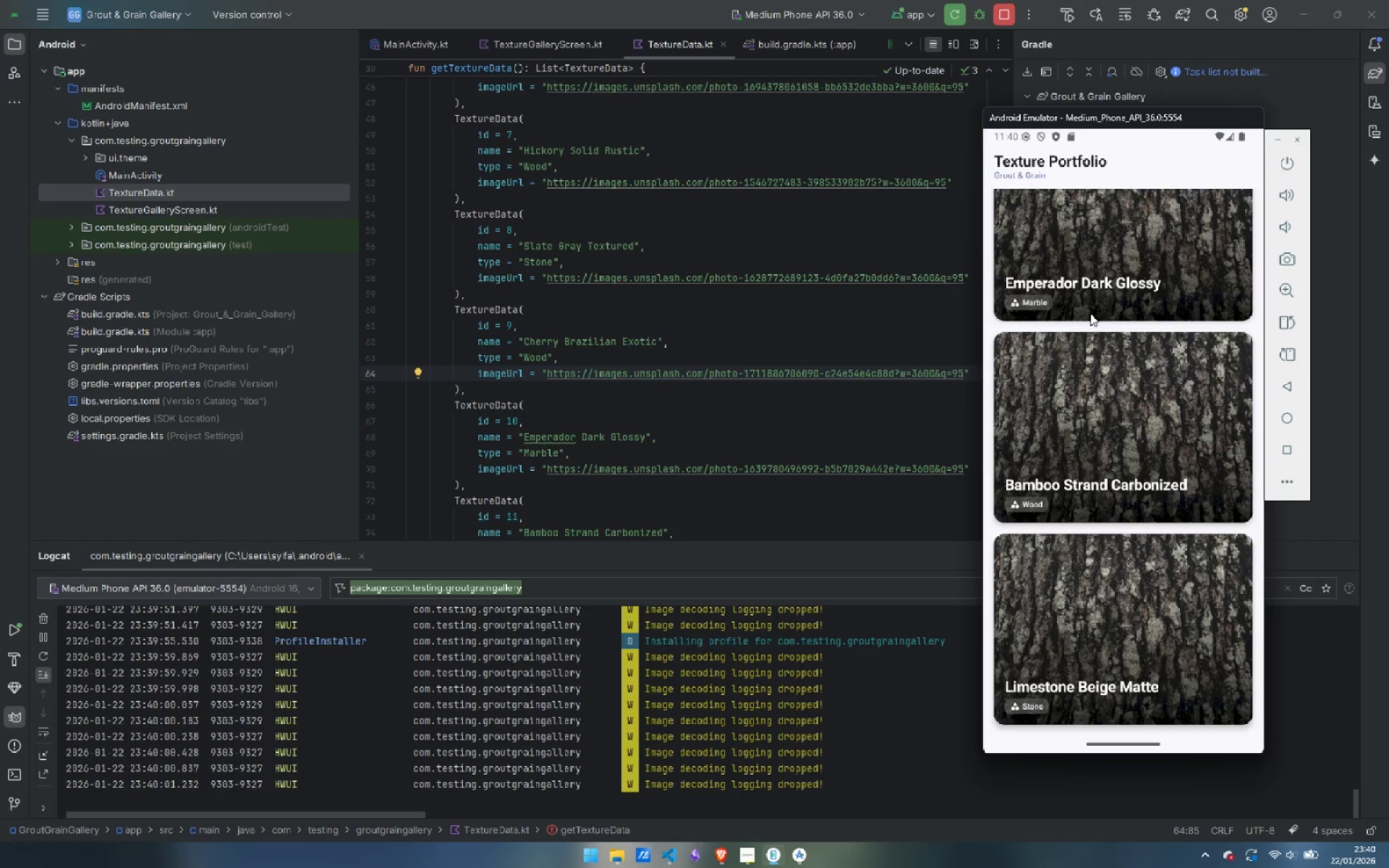 
left_click_drag(start_coordinate=[1092, 320], to_coordinate=[1110, 593])
 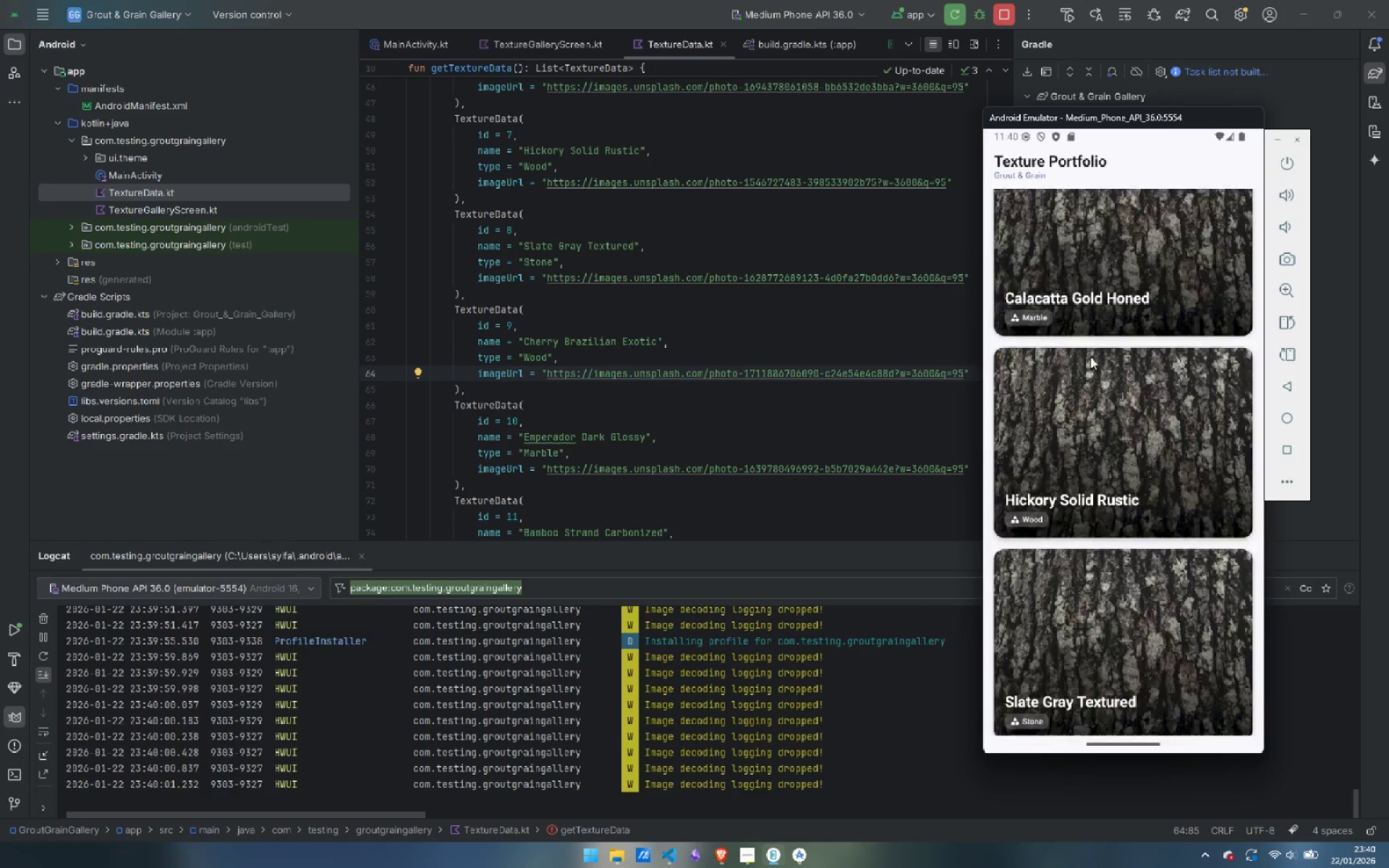 
left_click_drag(start_coordinate=[1091, 361], to_coordinate=[1096, 639])
 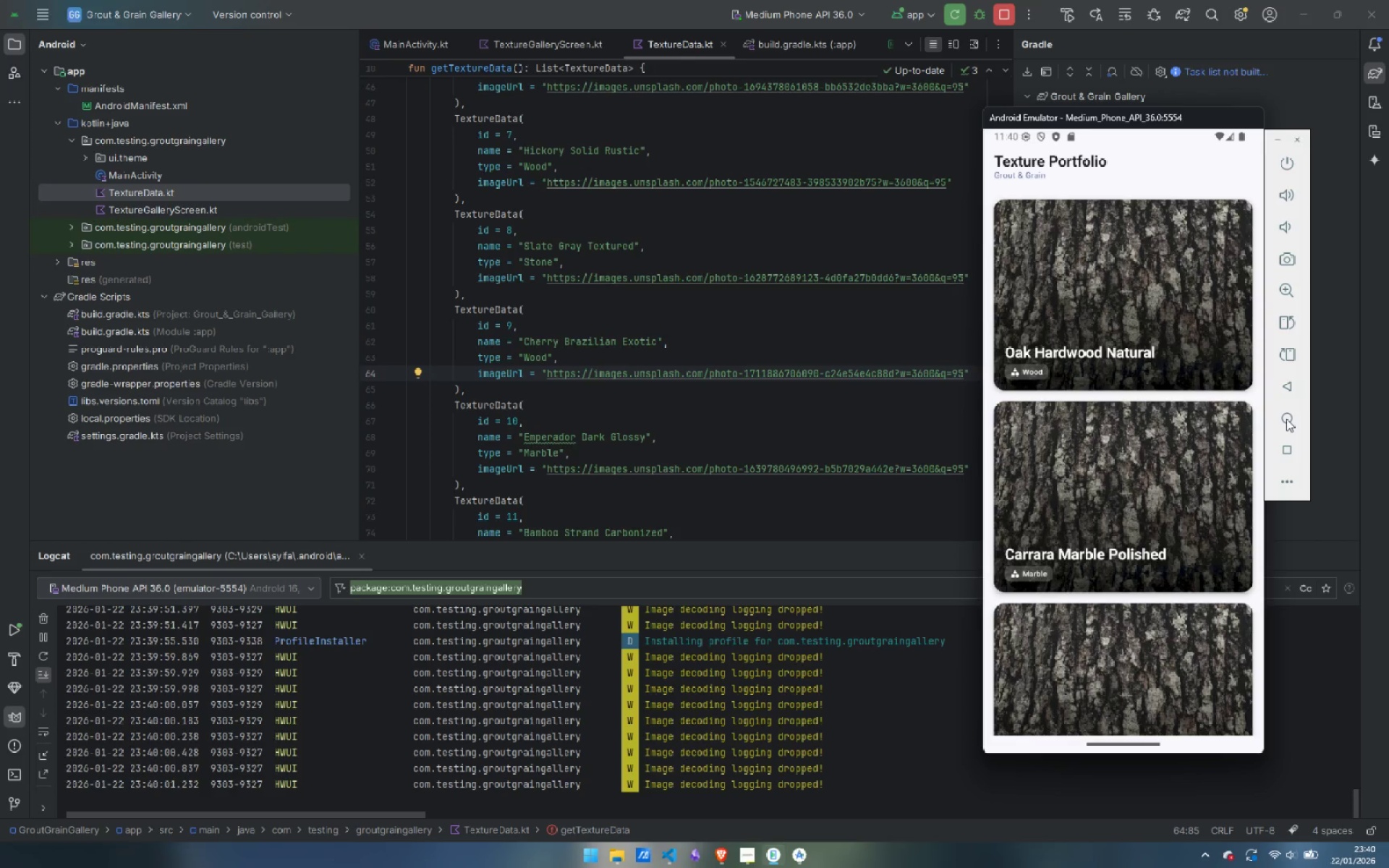 
left_click([1286, 419])
 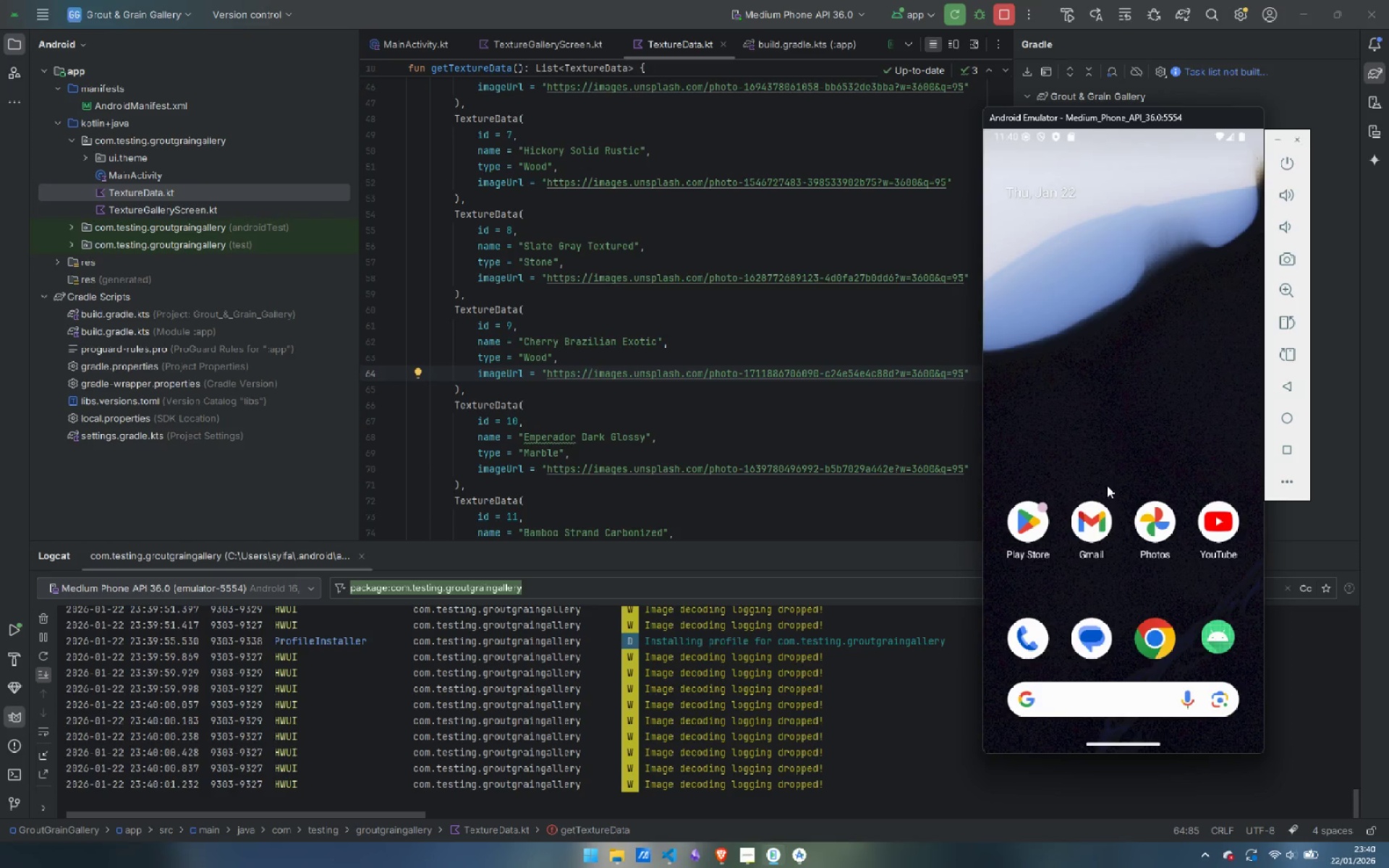 
left_click_drag(start_coordinate=[1103, 454], to_coordinate=[1109, 420])
 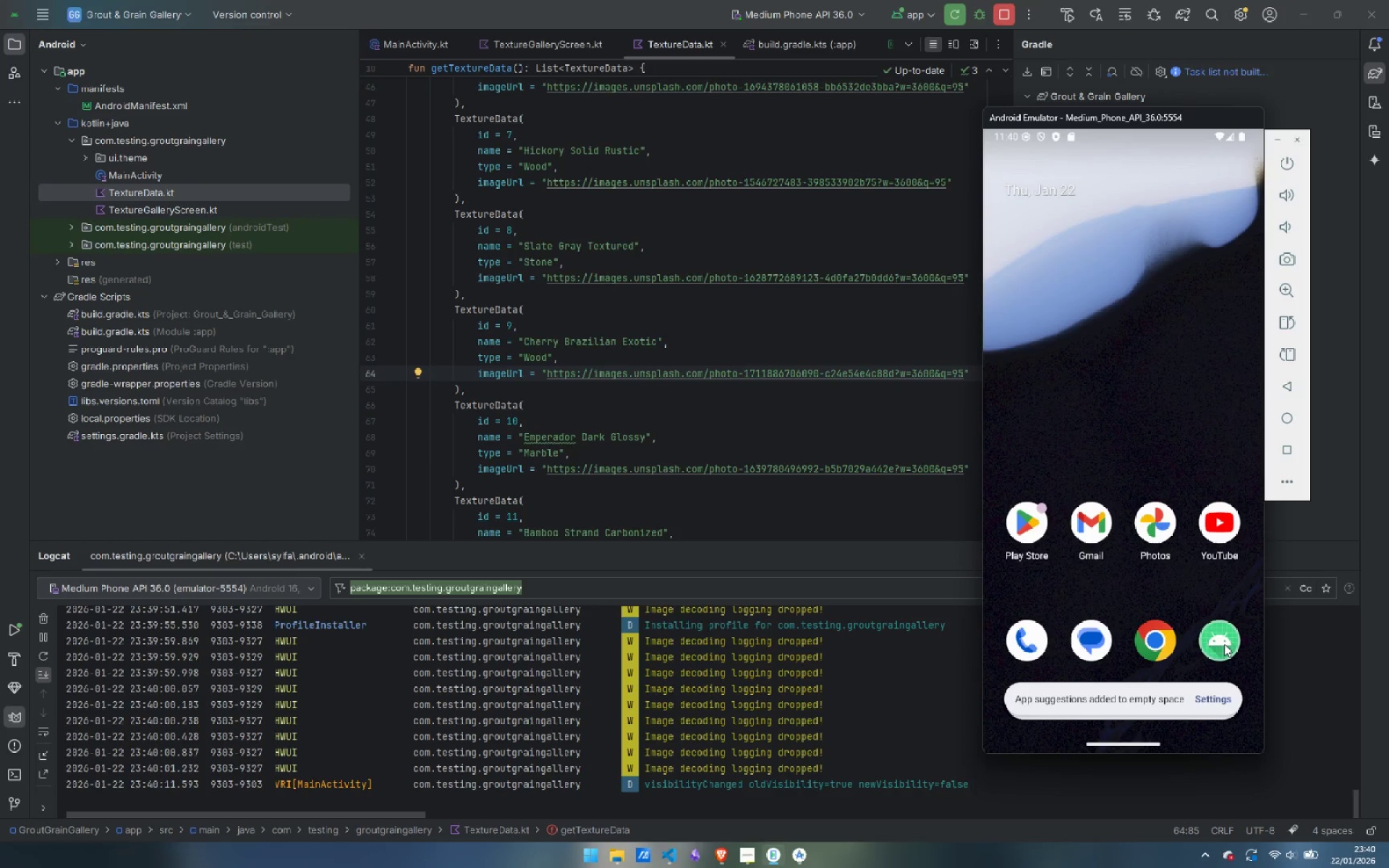 
left_click([1224, 644])
 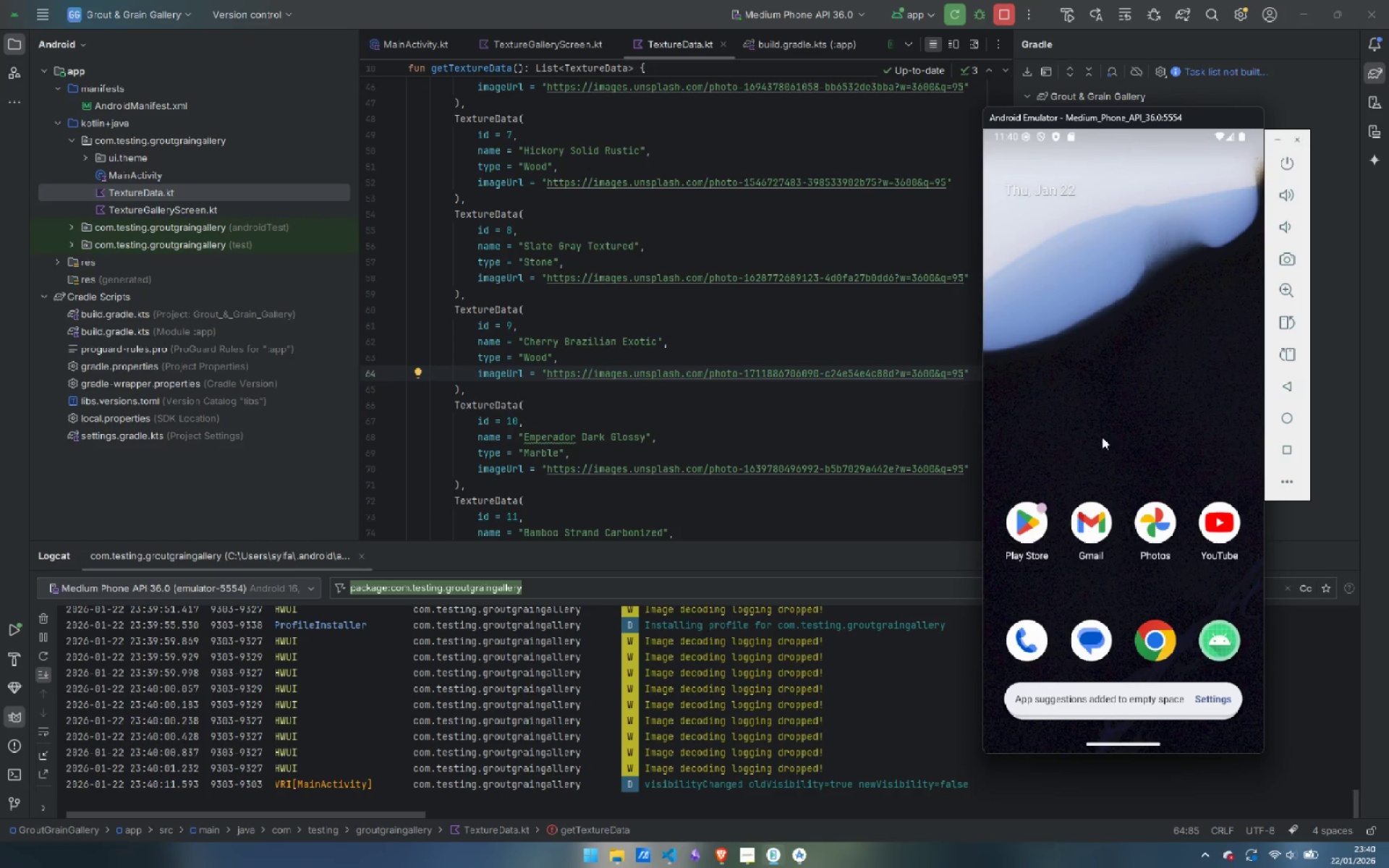 
left_click_drag(start_coordinate=[1102, 430], to_coordinate=[1092, 281])
 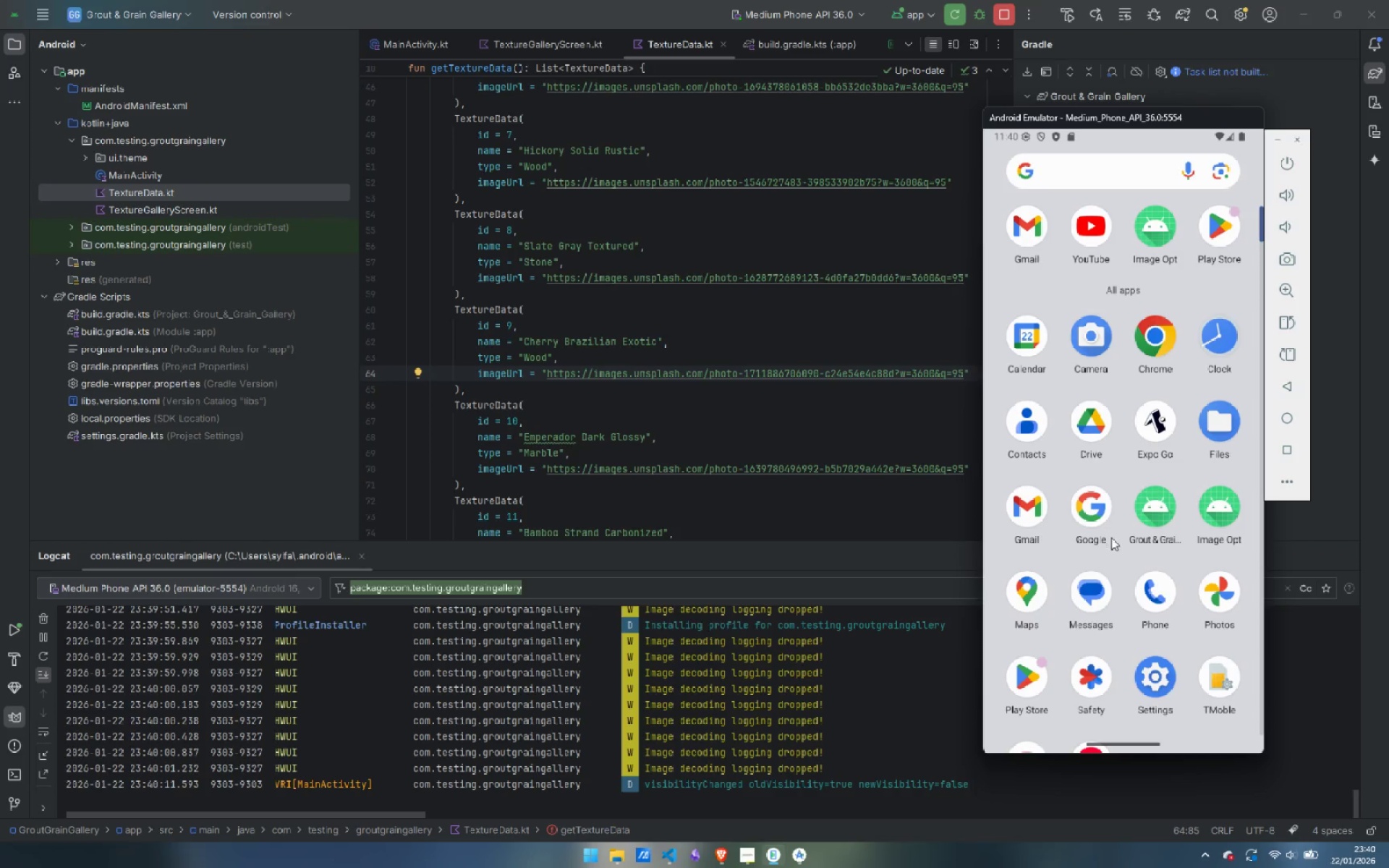 
mouse_move([1154, 498])
 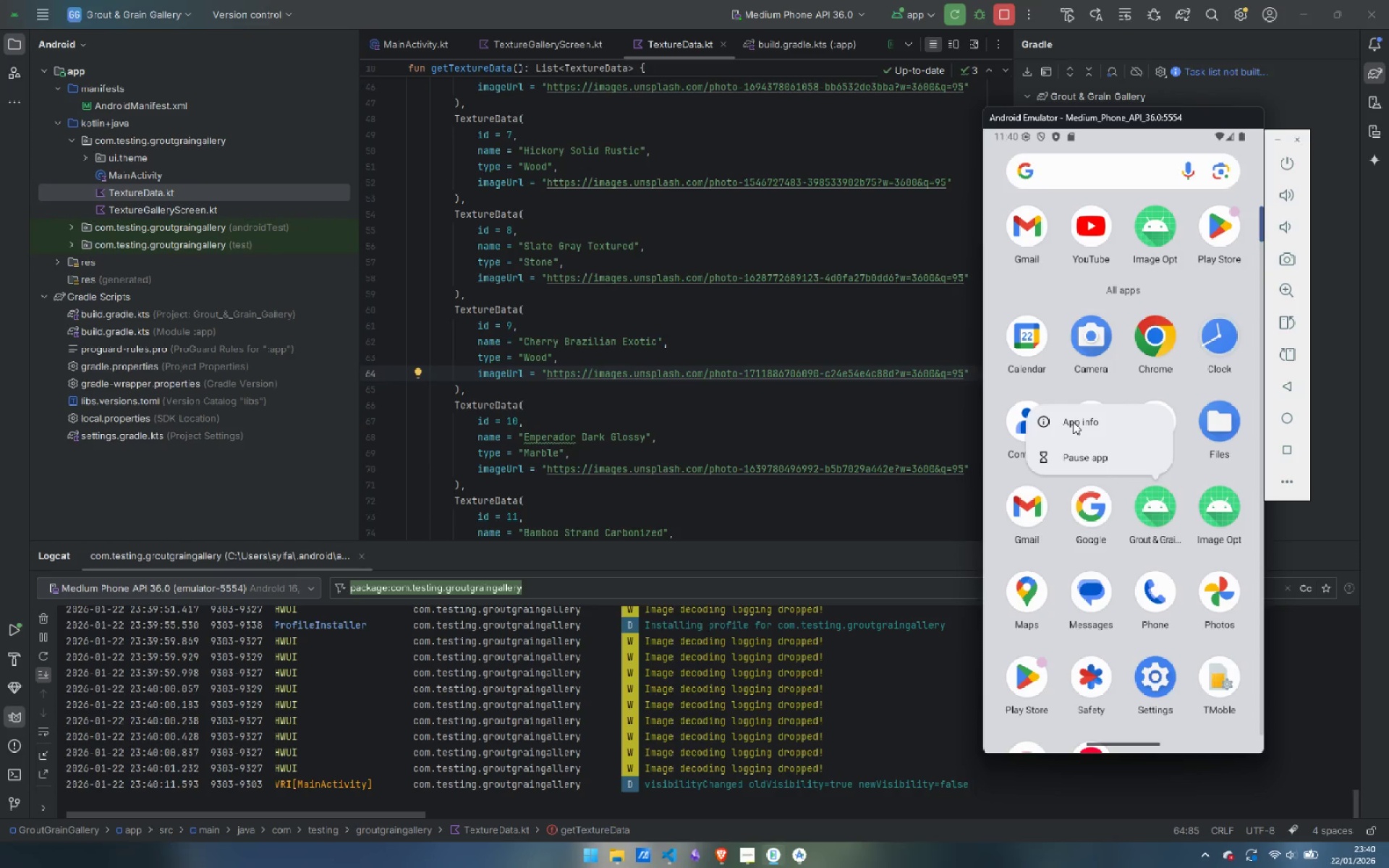 
left_click([1073, 422])
 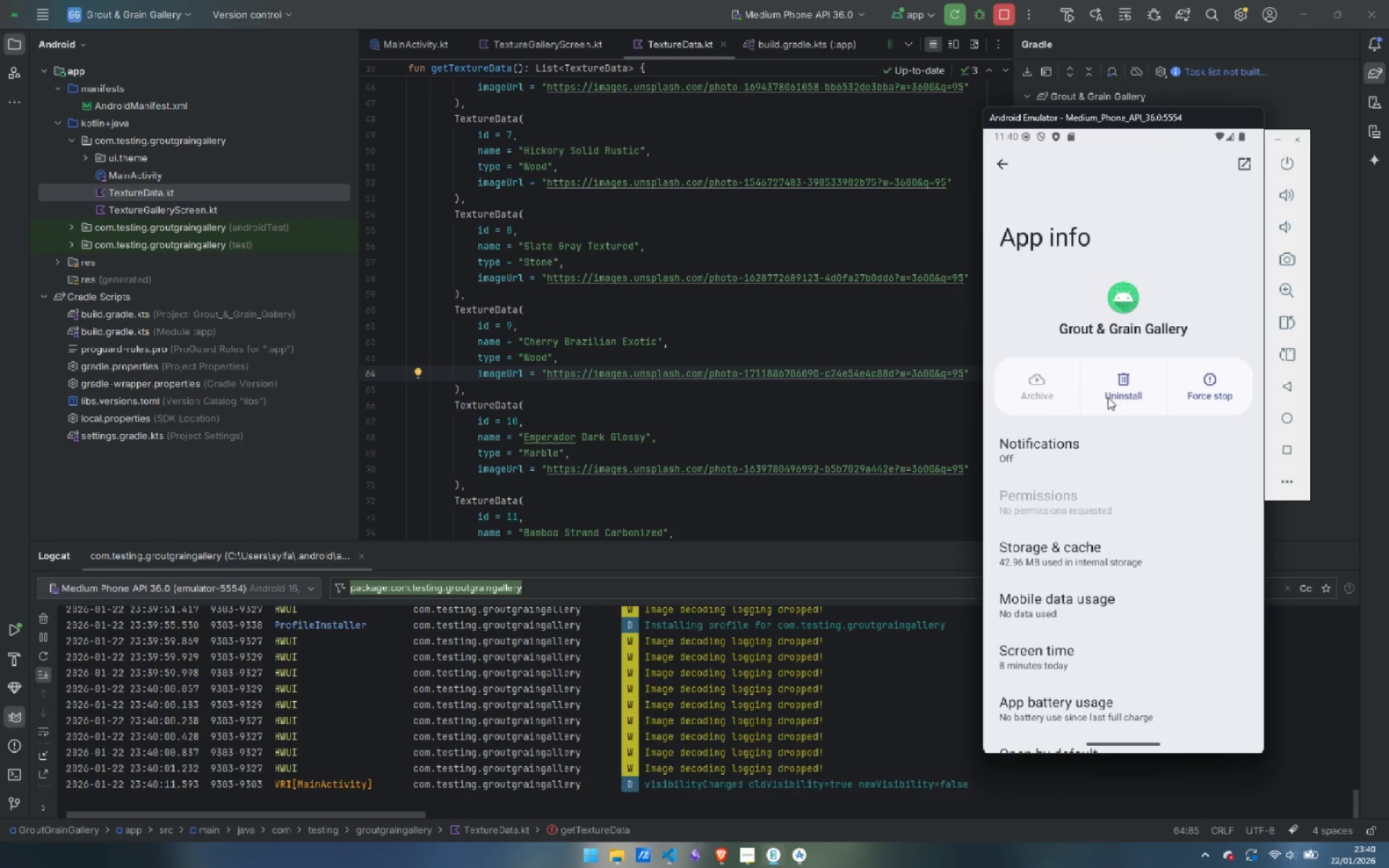 
wait(5.36)
 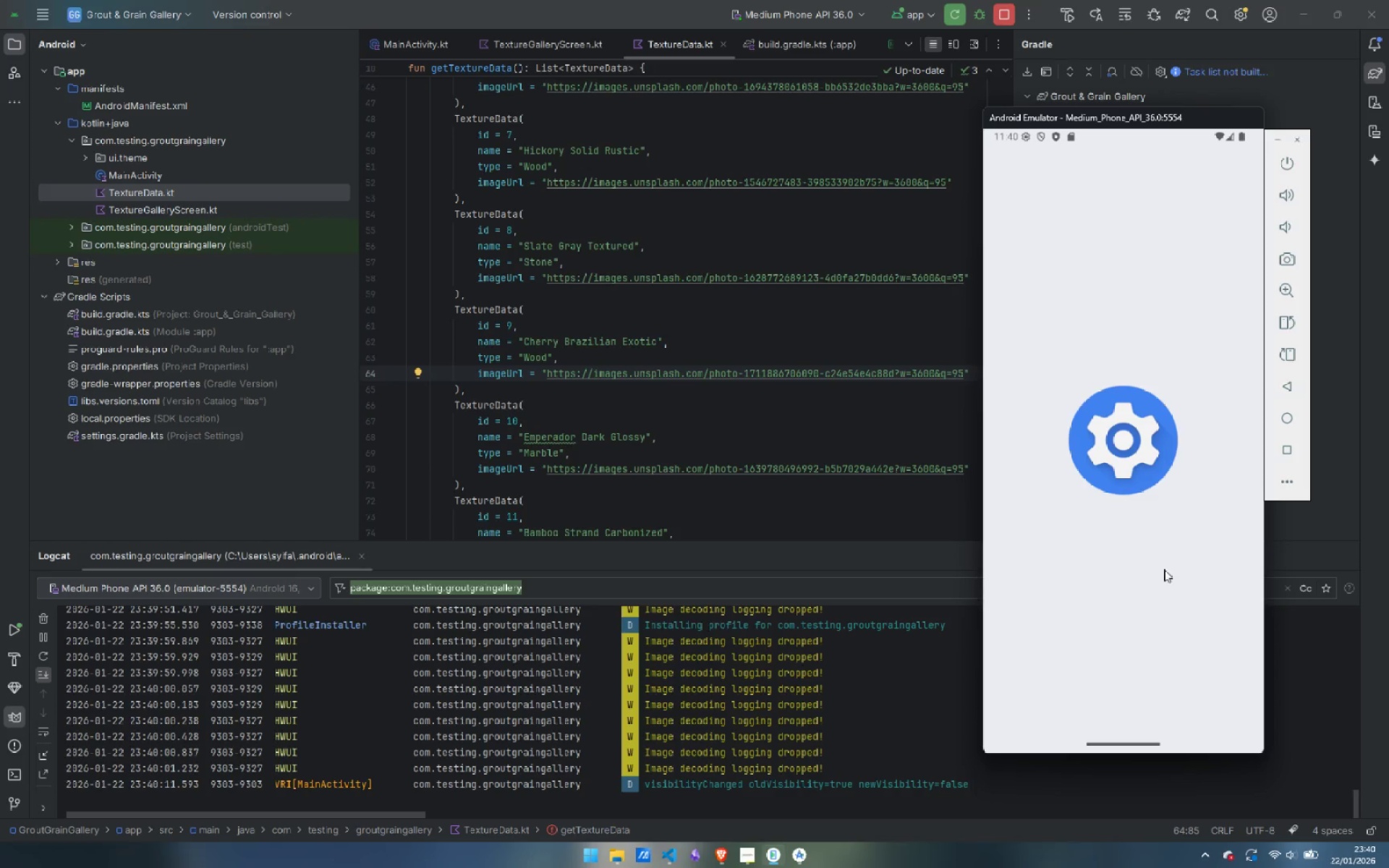 
left_click([1000, 14])
 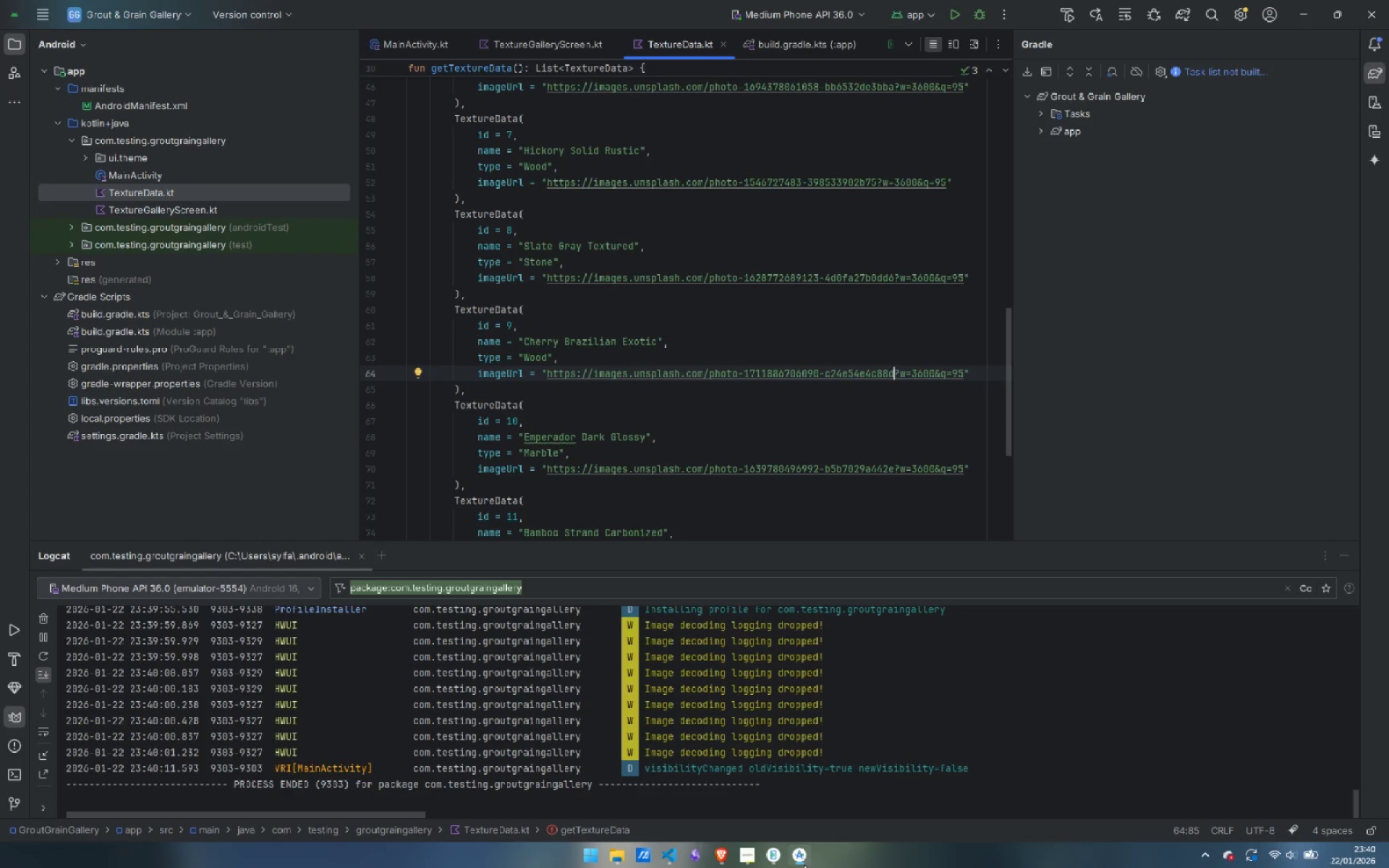 
left_click([781, 857])
 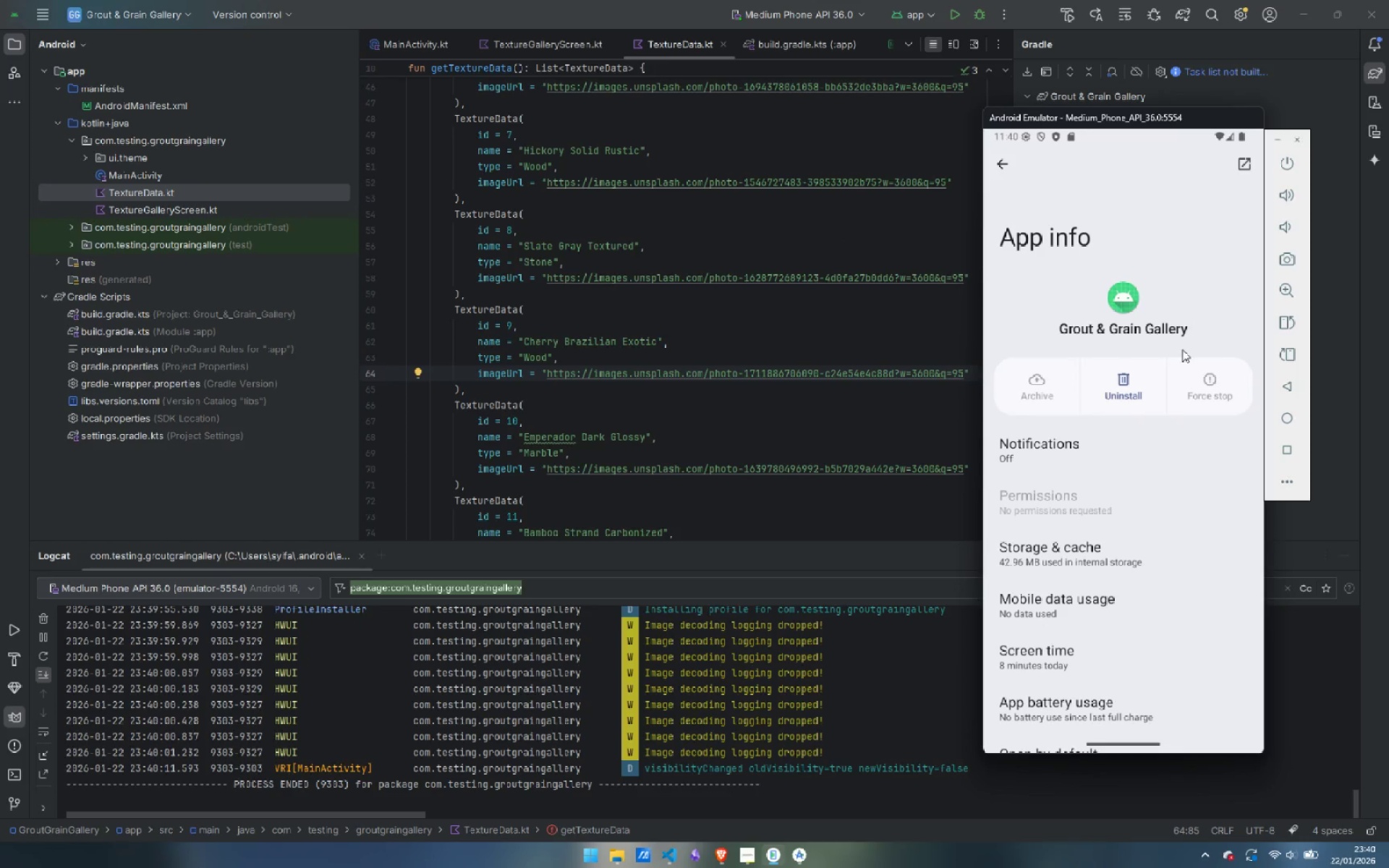 
left_click([1125, 378])
 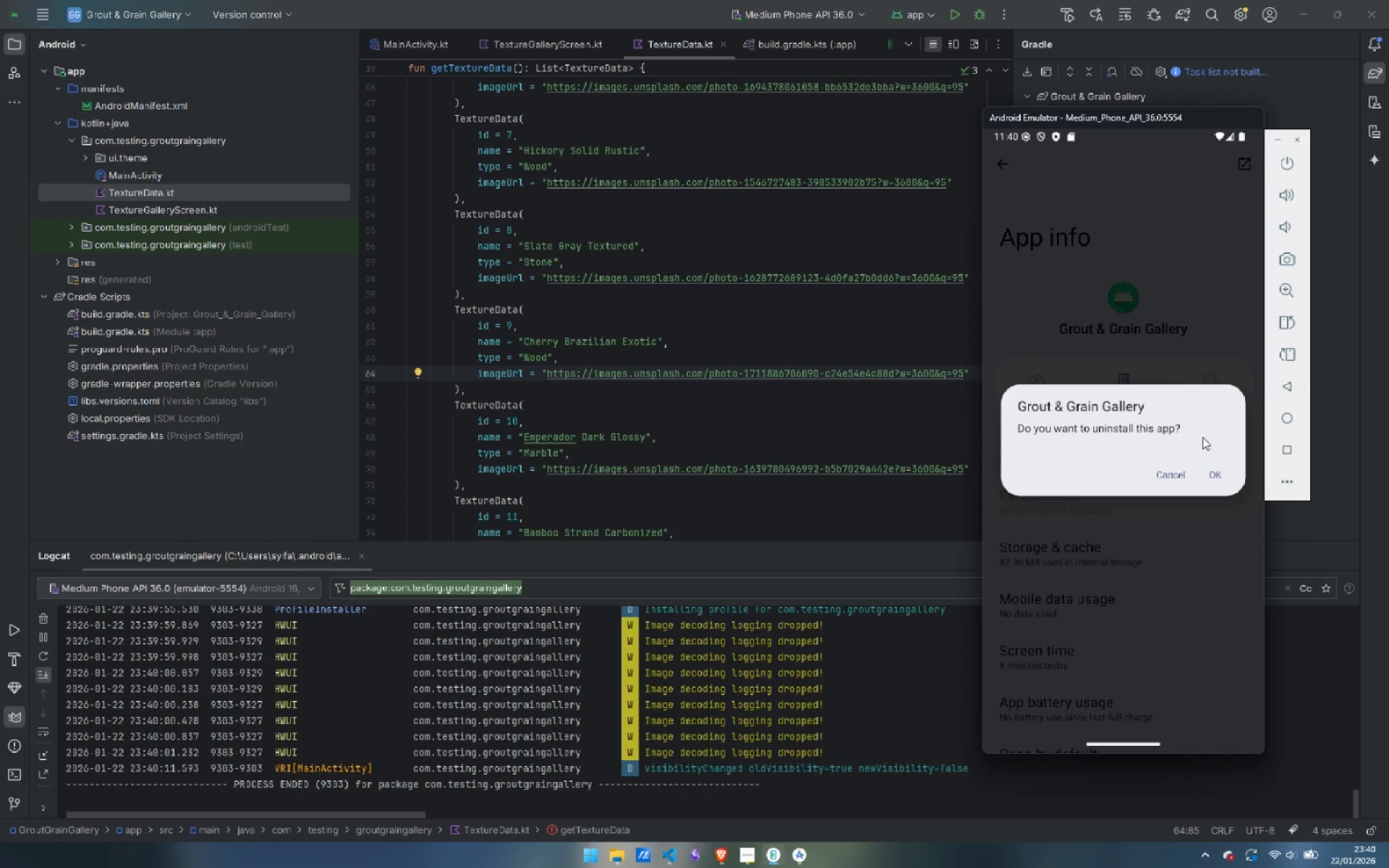 
left_click([1219, 473])
 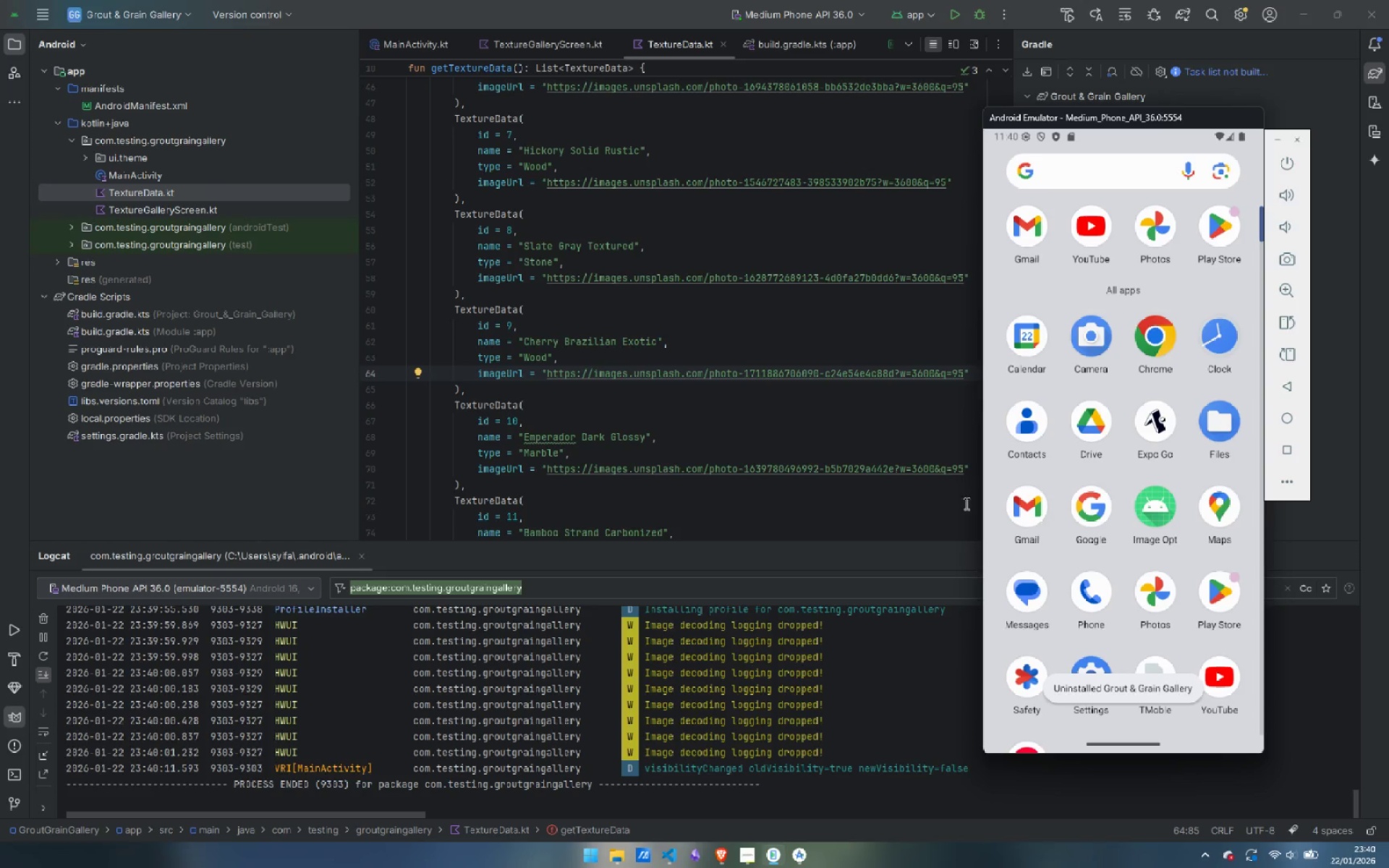 
left_click([854, 318])
 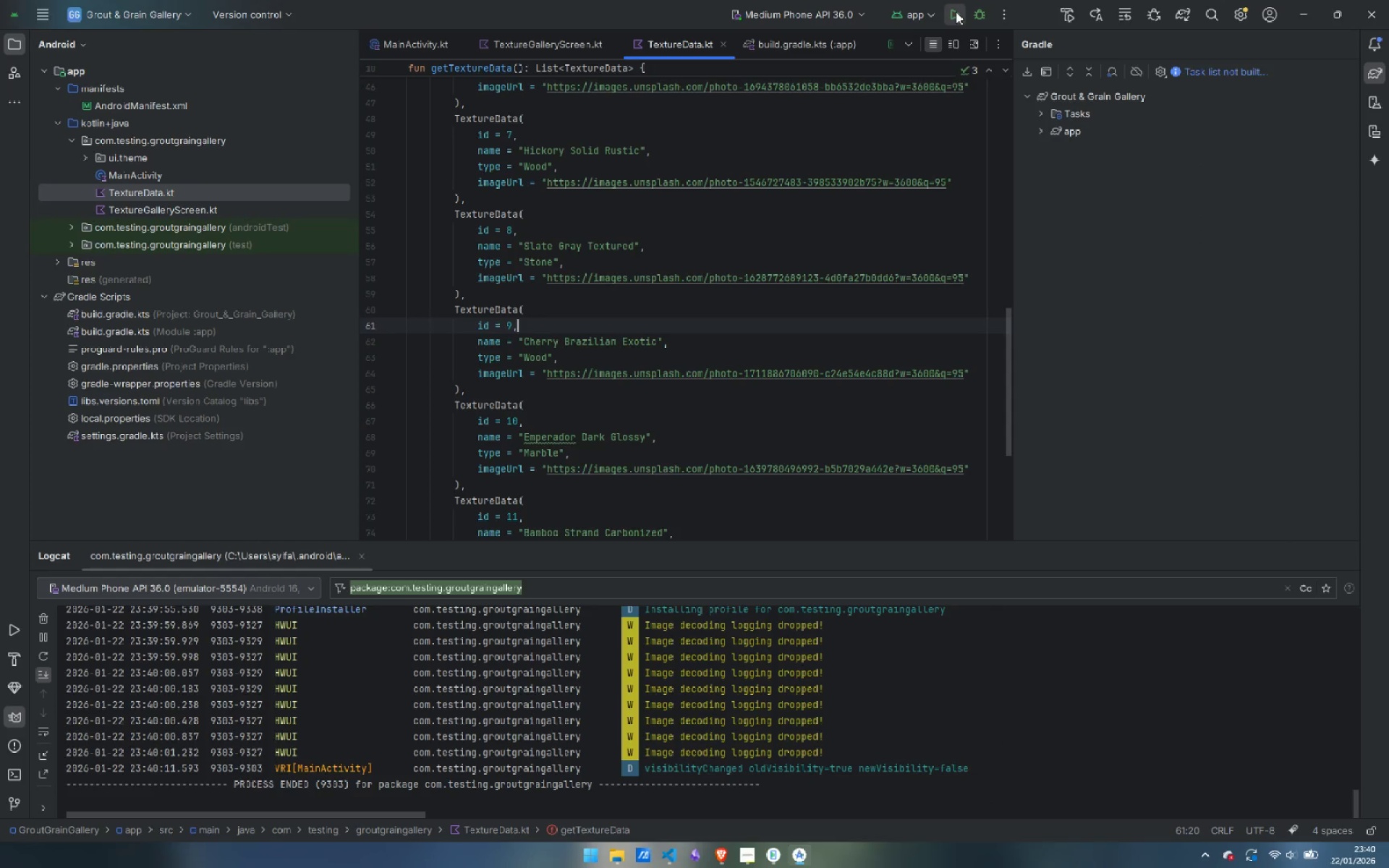 
left_click([960, 12])
 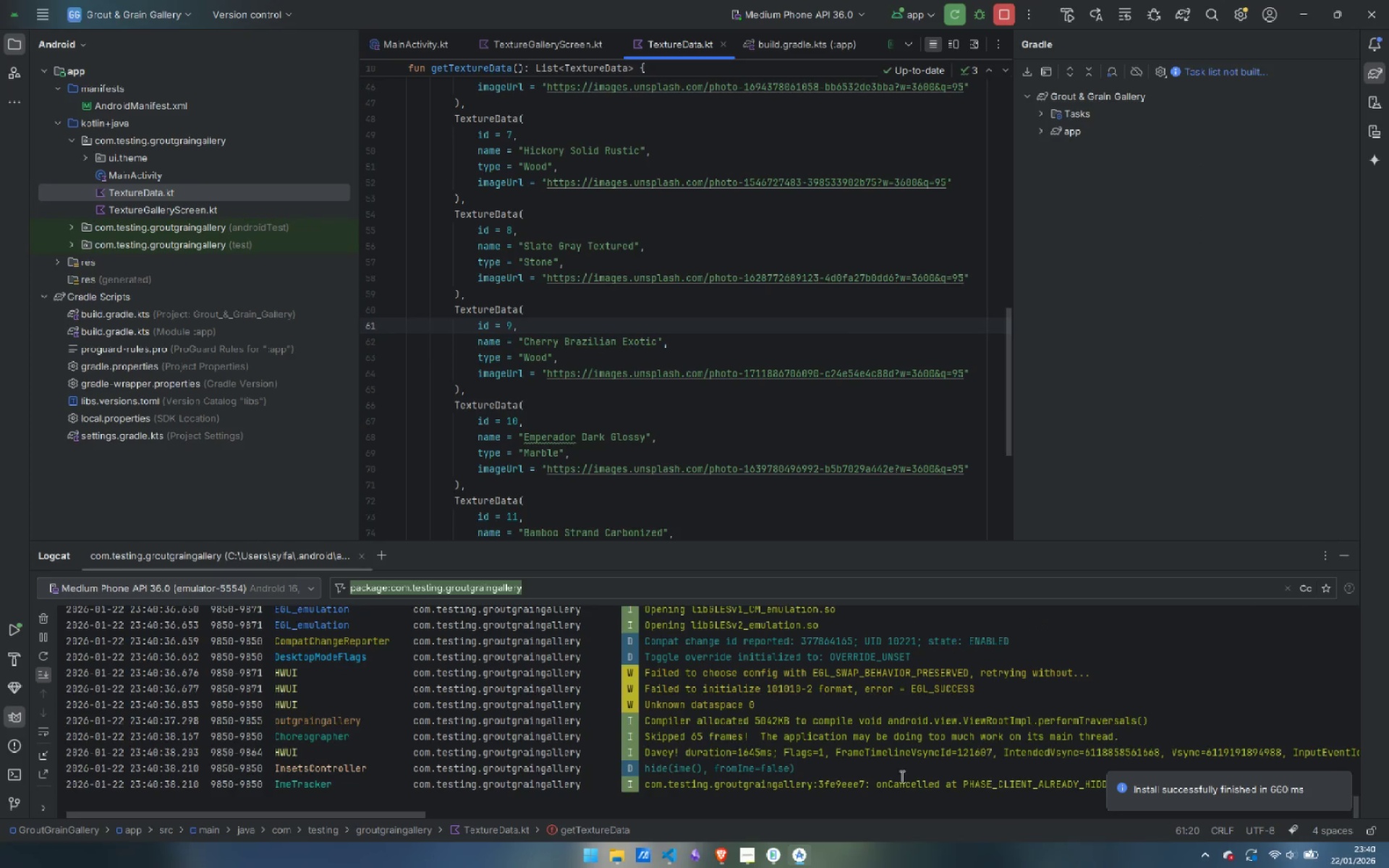 
wait(12.11)
 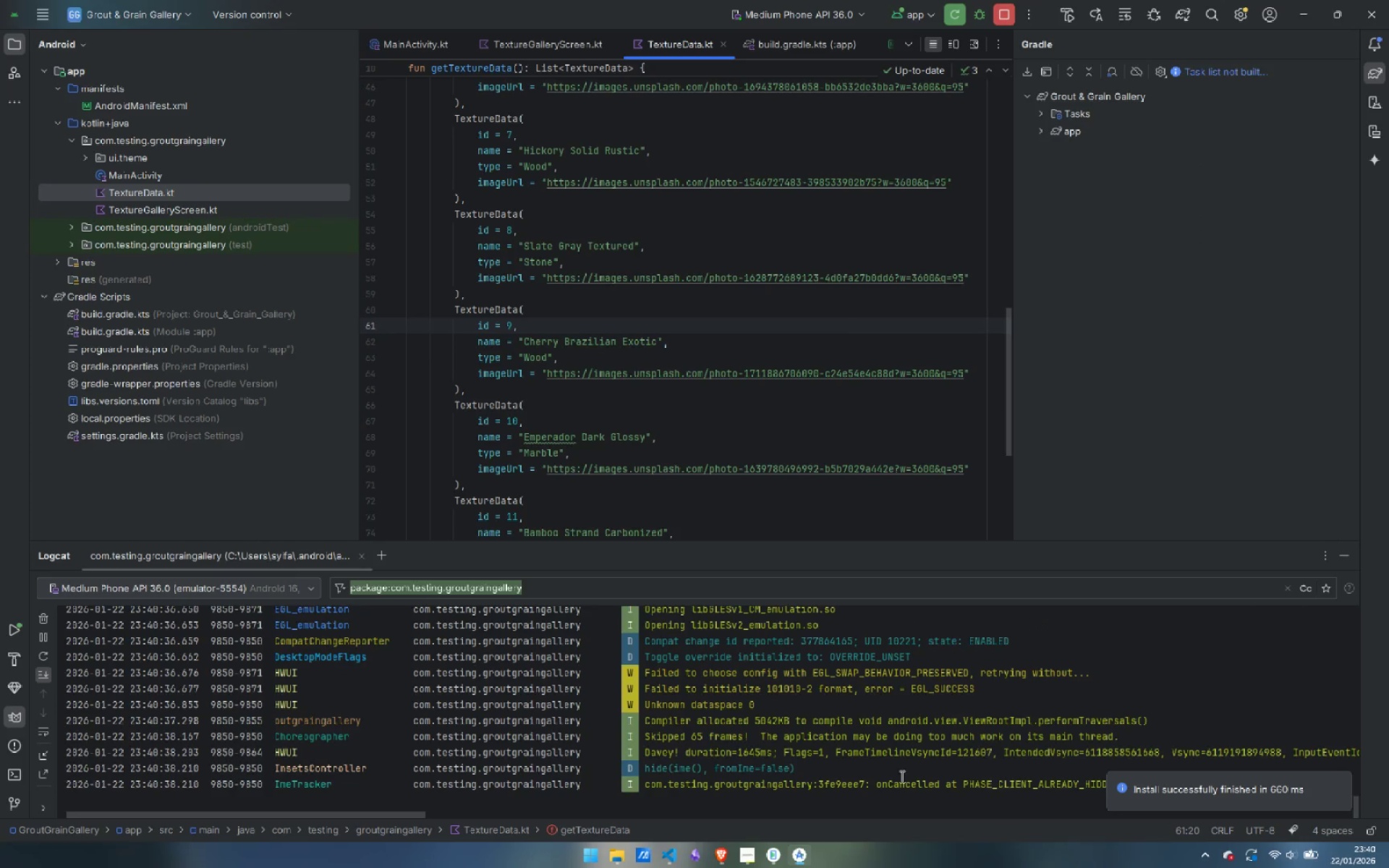 
left_click([773, 807])
 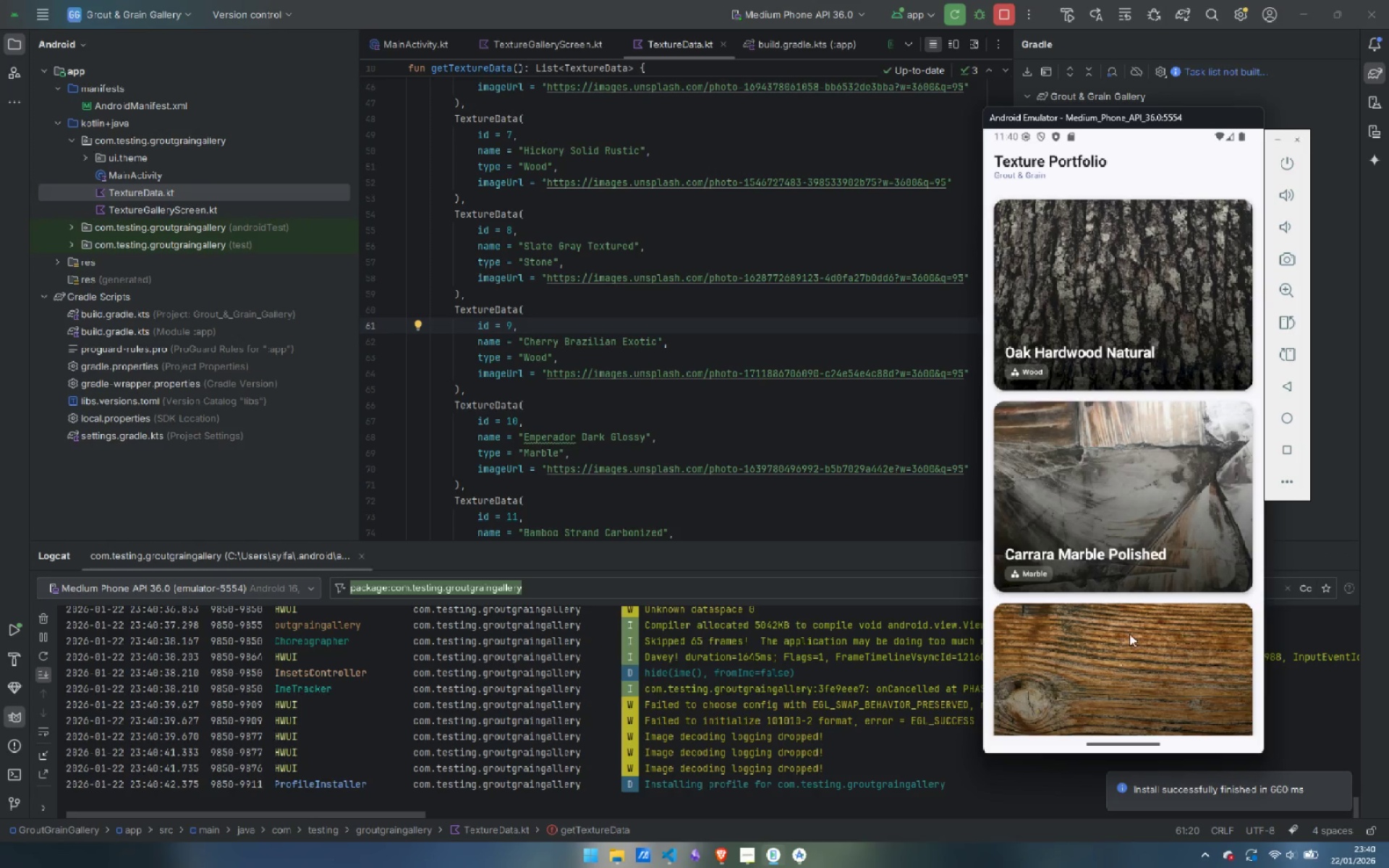 
left_click_drag(start_coordinate=[1129, 620], to_coordinate=[1135, 447])
 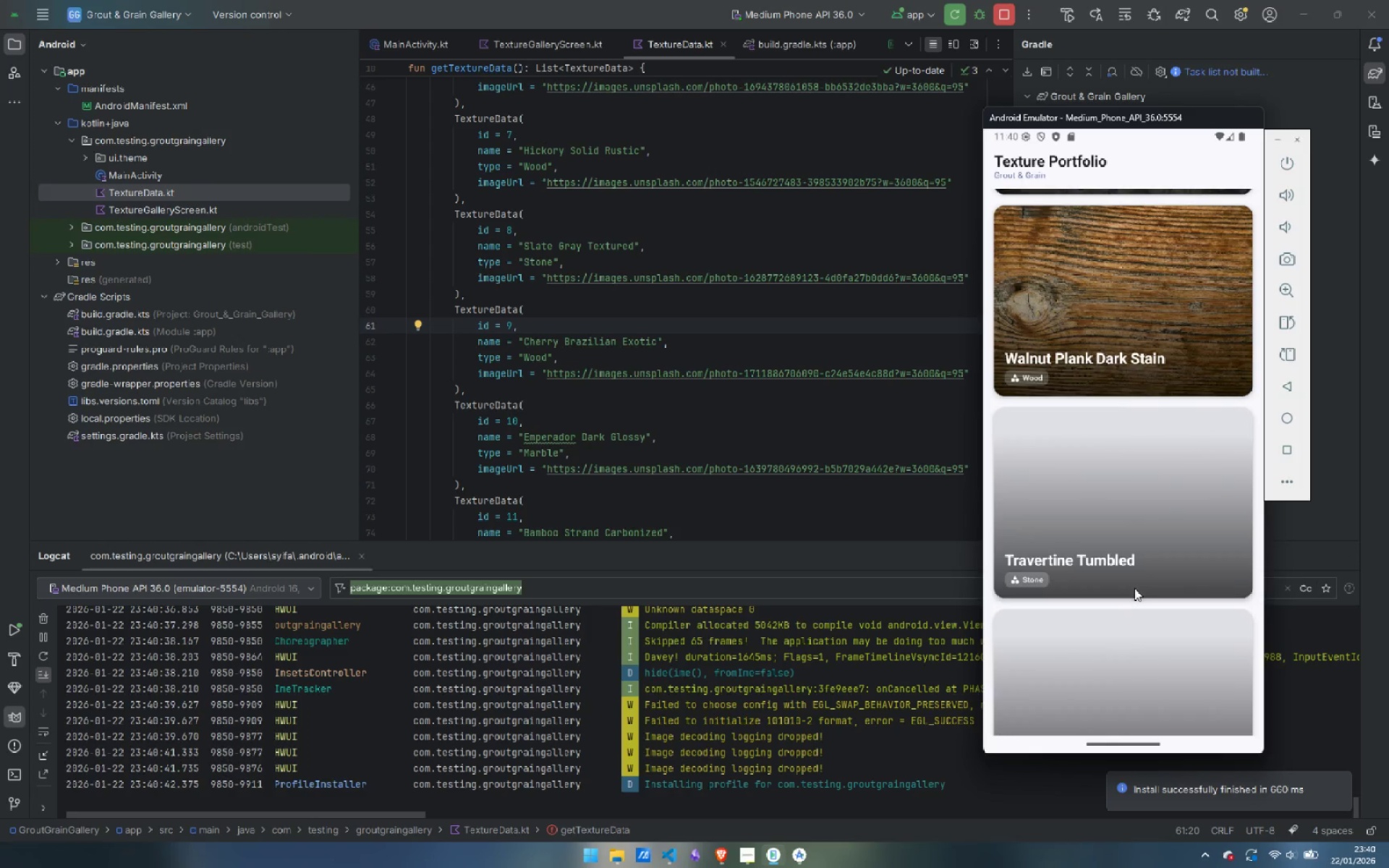 
left_click_drag(start_coordinate=[1134, 600], to_coordinate=[1138, 451])
 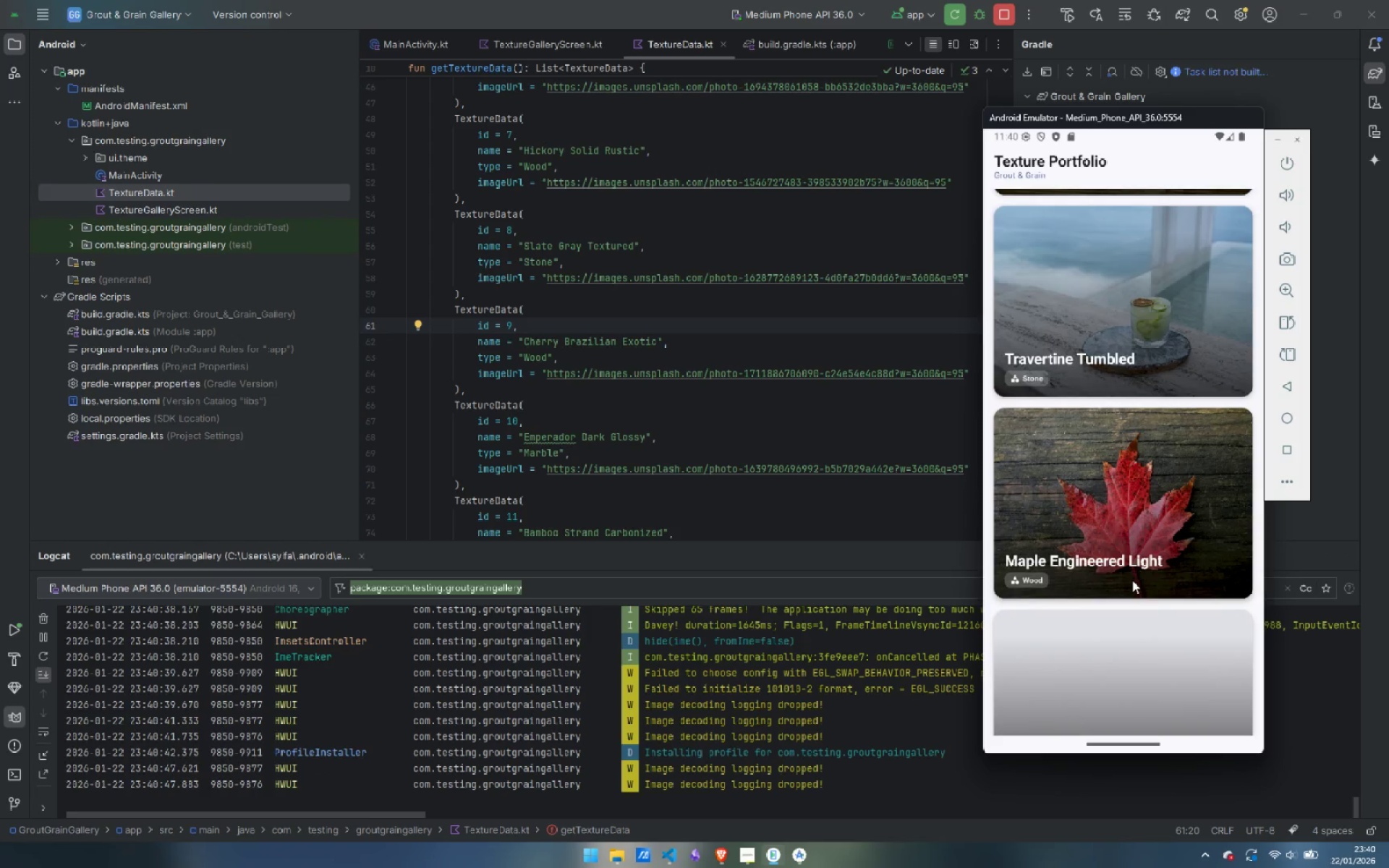 
left_click_drag(start_coordinate=[1132, 584], to_coordinate=[1131, 438])
 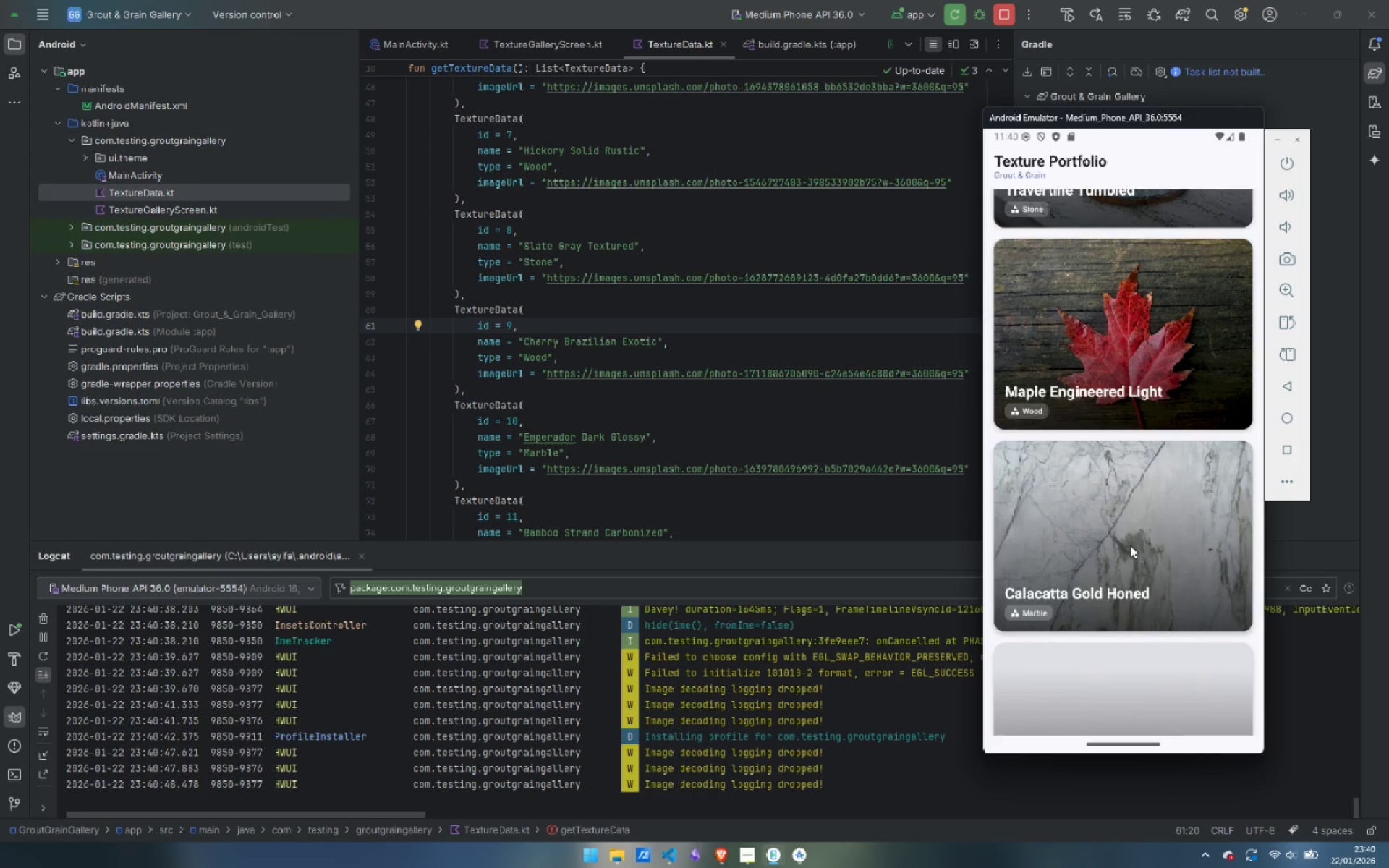 
left_click_drag(start_coordinate=[1130, 549], to_coordinate=[1126, 415])
 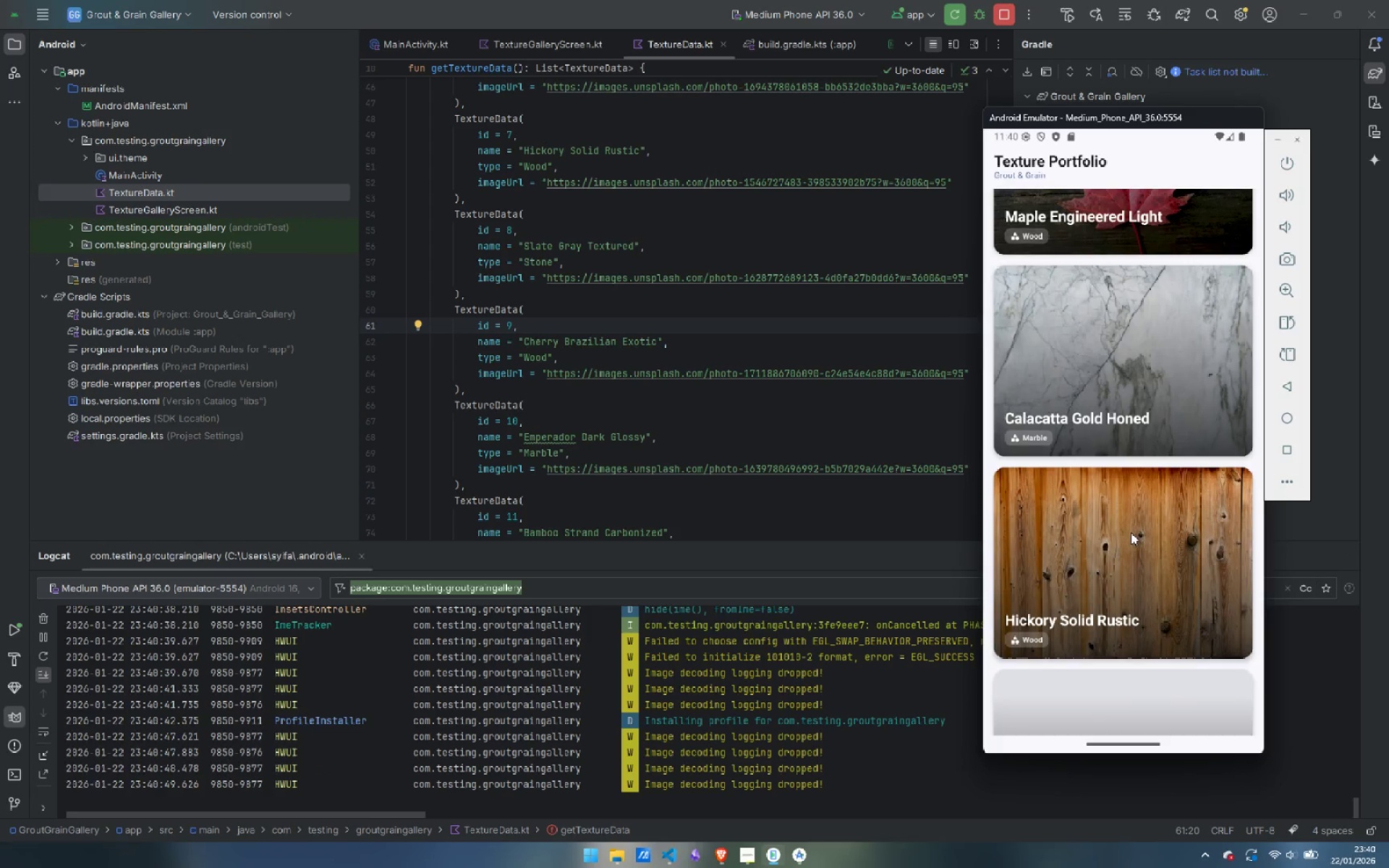 
left_click_drag(start_coordinate=[1131, 532], to_coordinate=[1129, 393])
 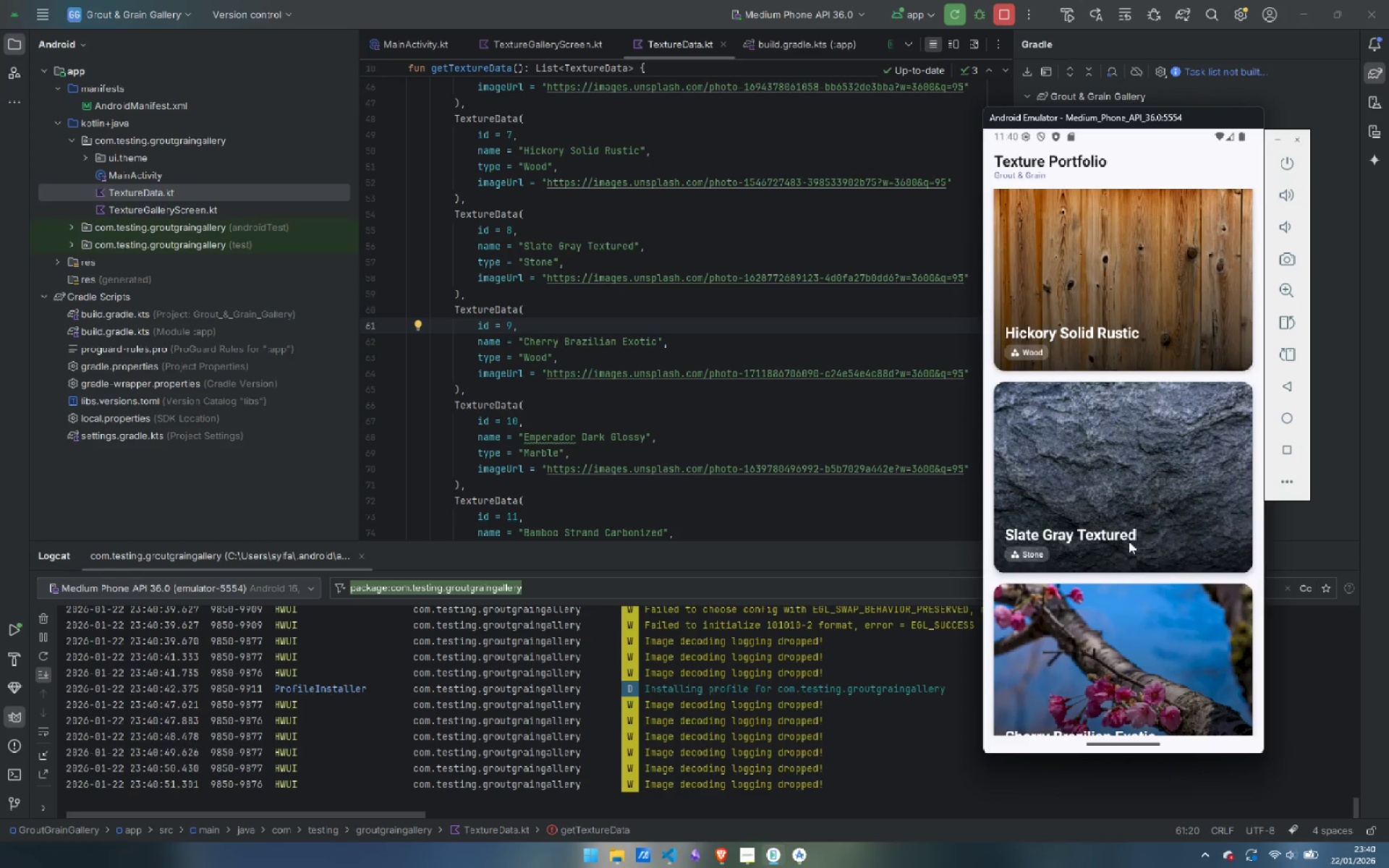 
left_click_drag(start_coordinate=[1128, 551], to_coordinate=[1136, 616])
 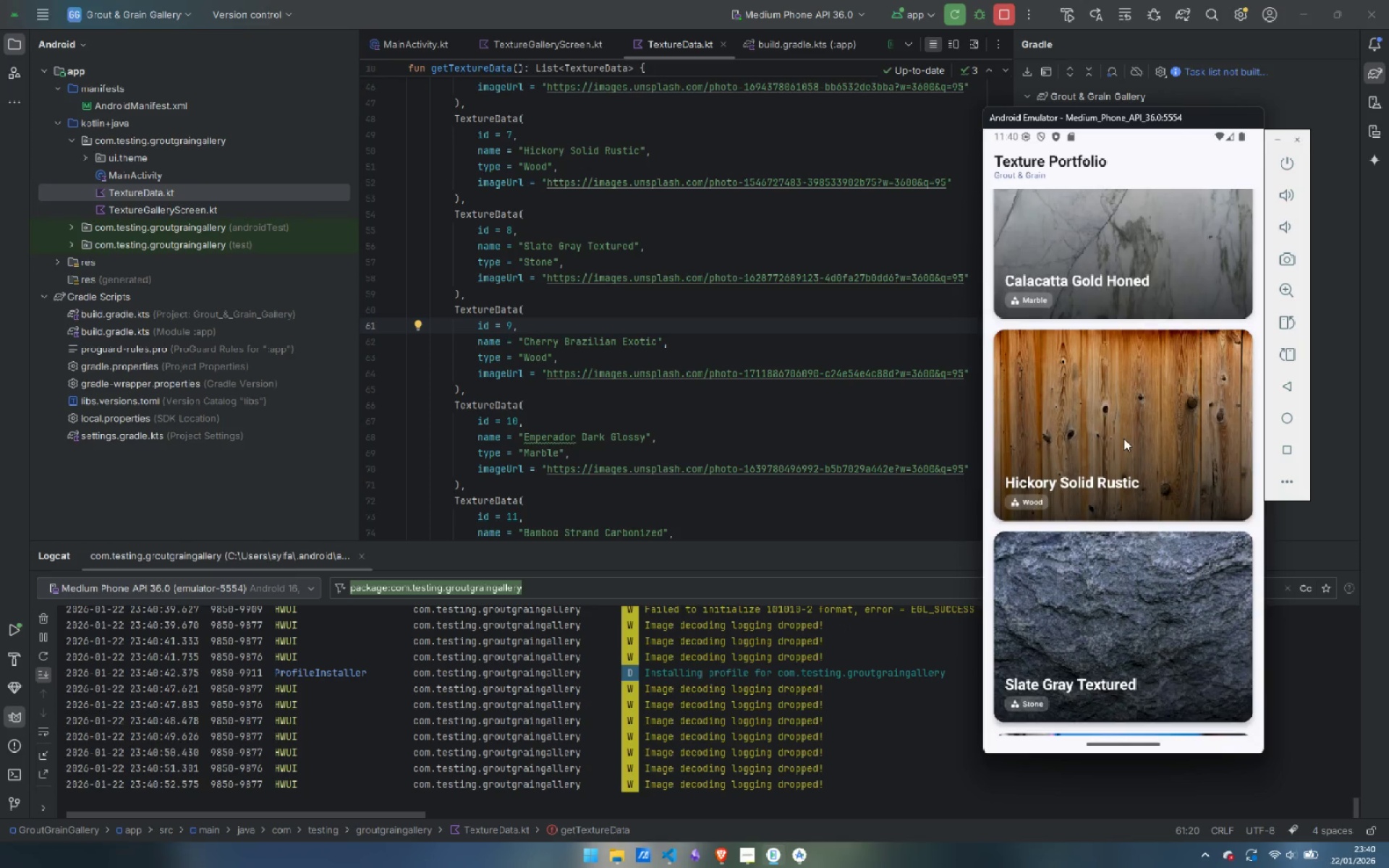 
left_click_drag(start_coordinate=[1123, 432], to_coordinate=[1136, 718])
 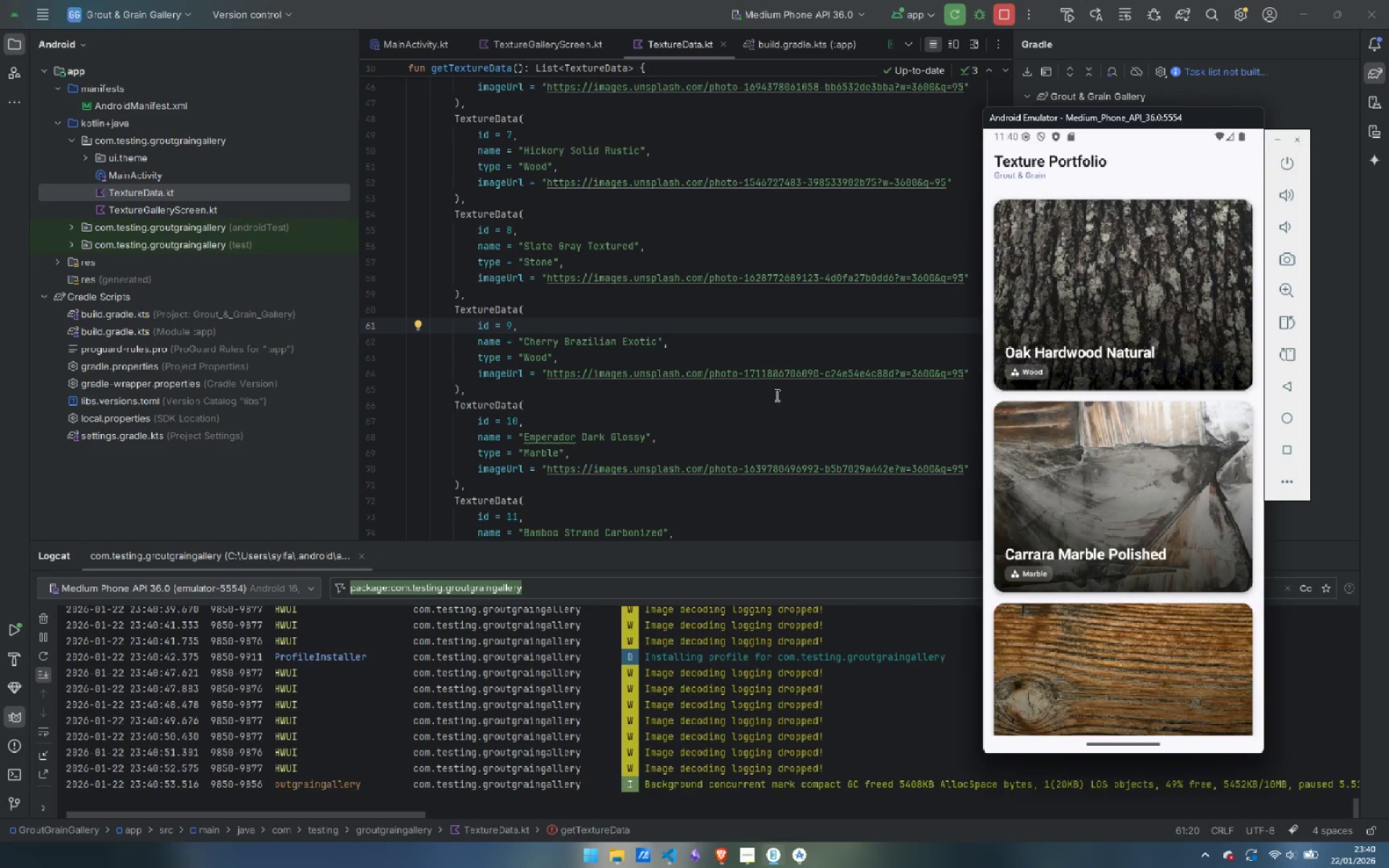 
wait(8.38)
 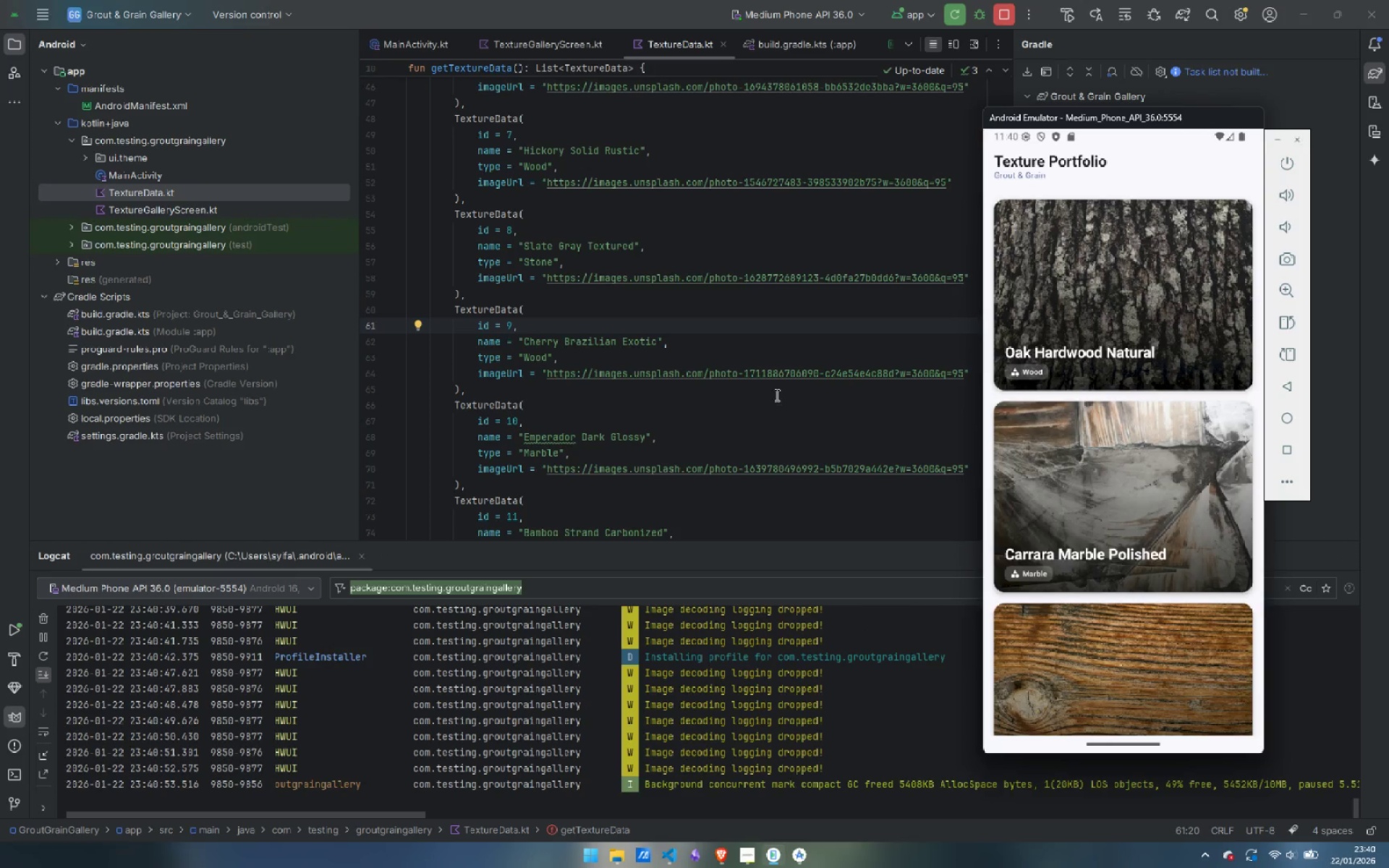 
left_click([776, 425])
 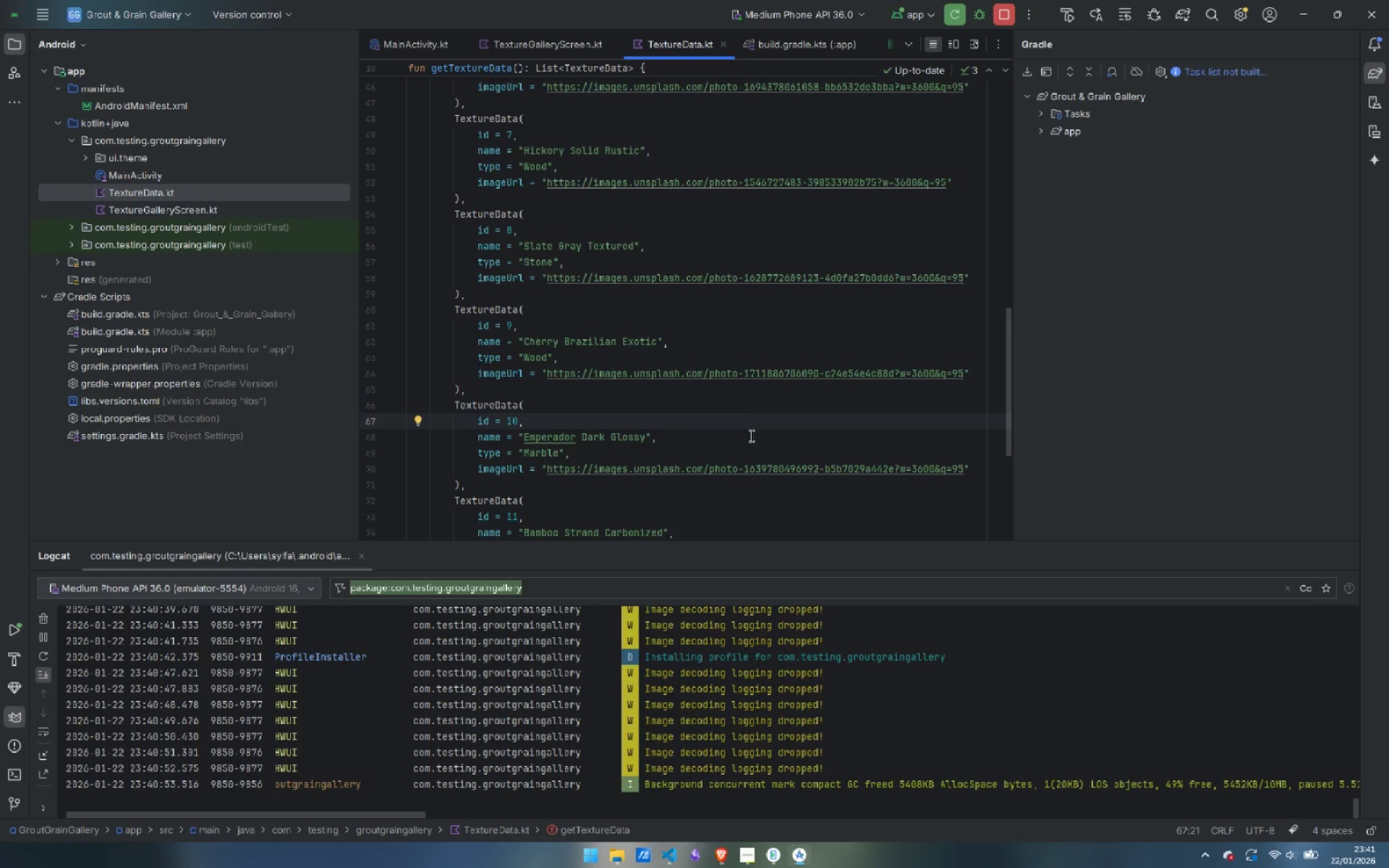 
scroll: coordinate [744, 438], scroll_direction: up, amount: 15.0
 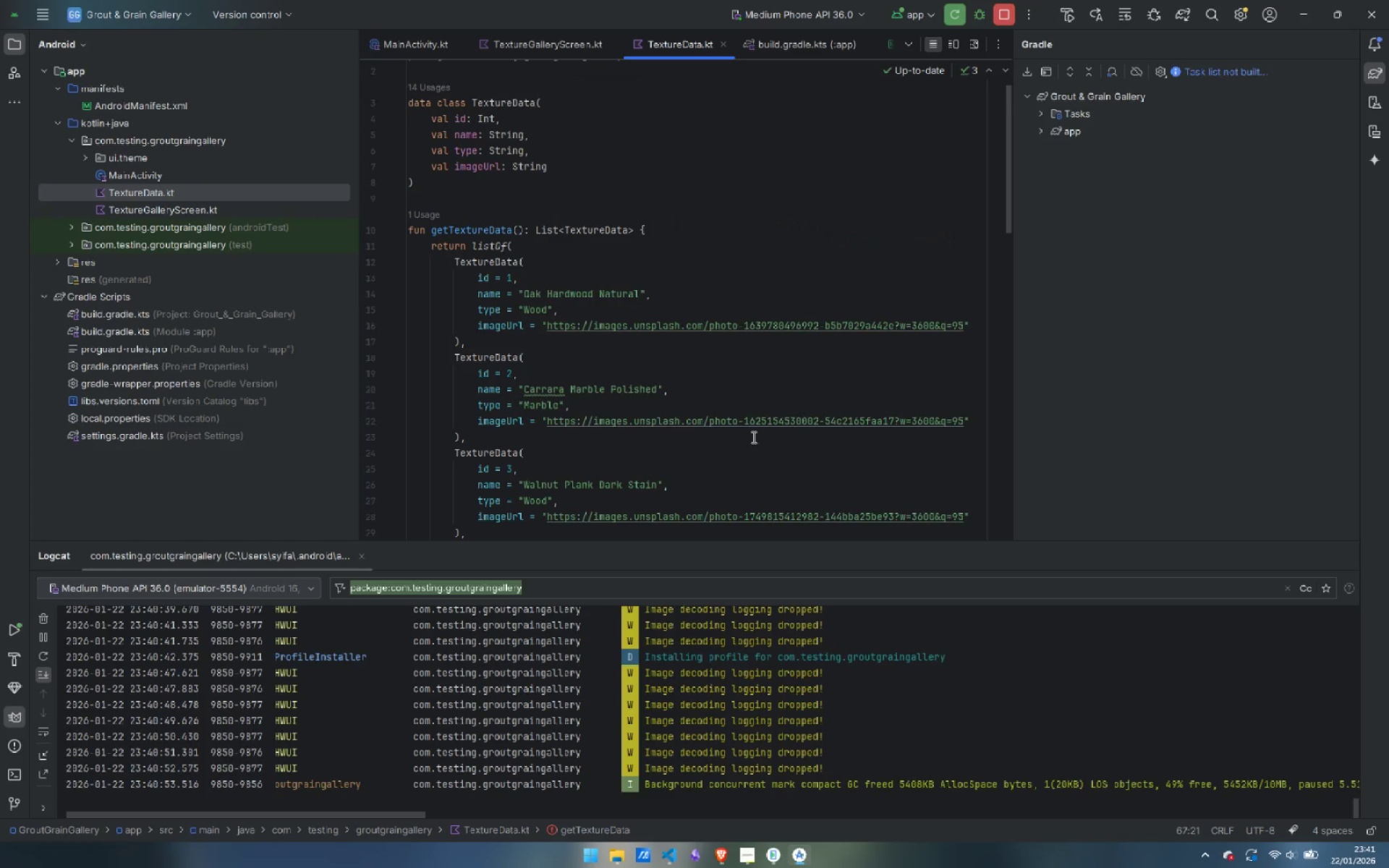 
scroll: coordinate [804, 425], scroll_direction: down, amount: 18.0
 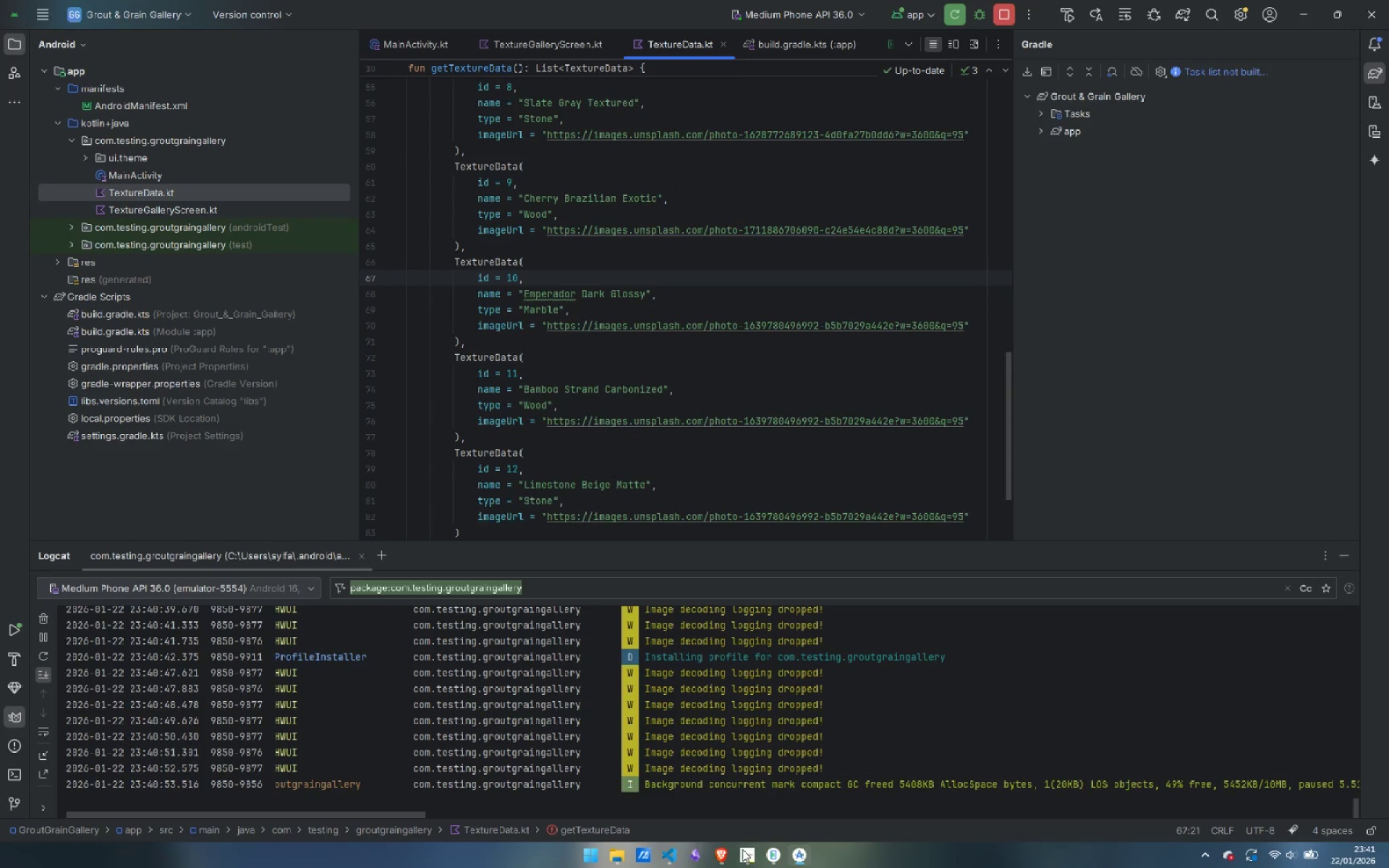 
wait(5.46)
 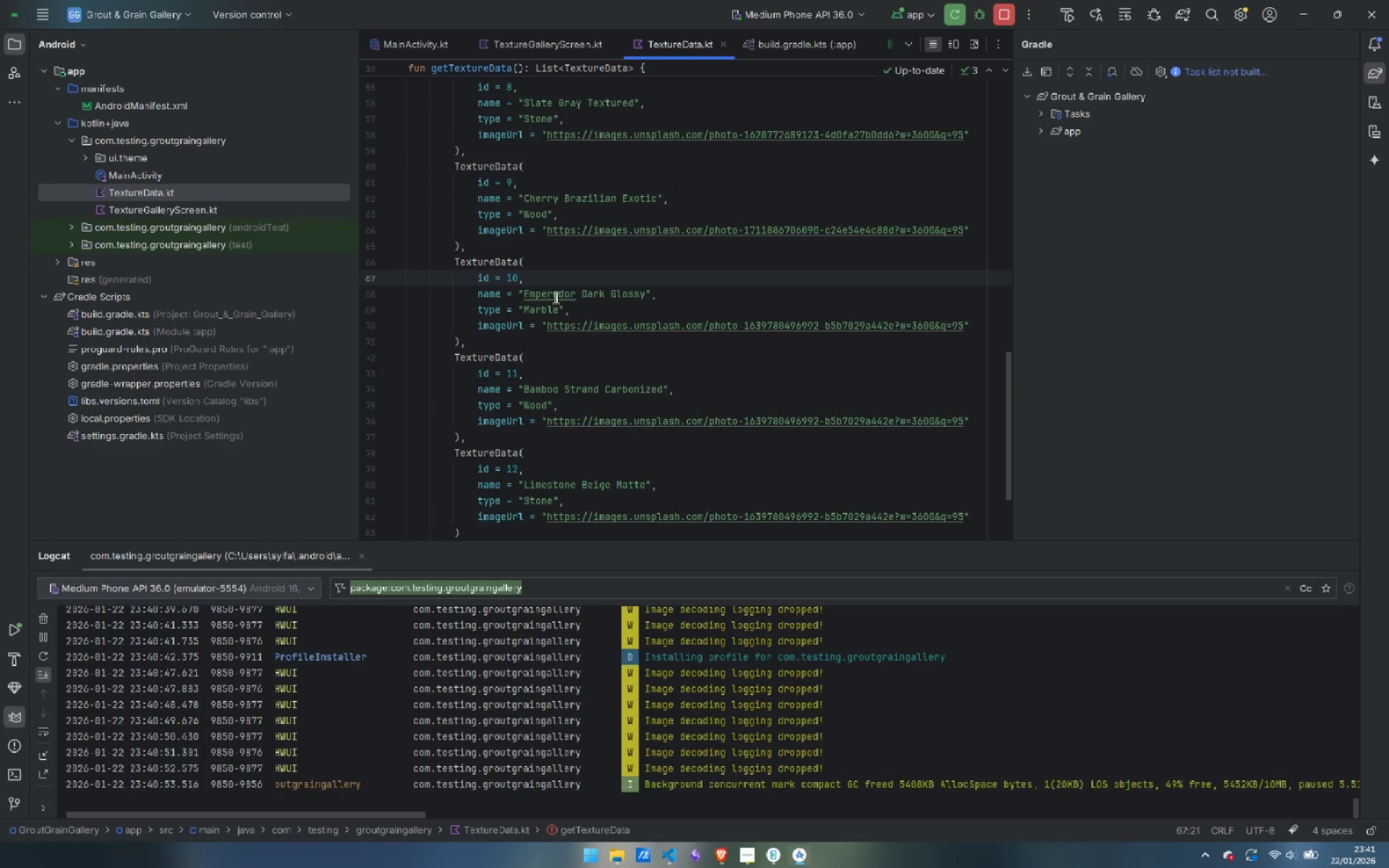 
left_click([819, 783])
 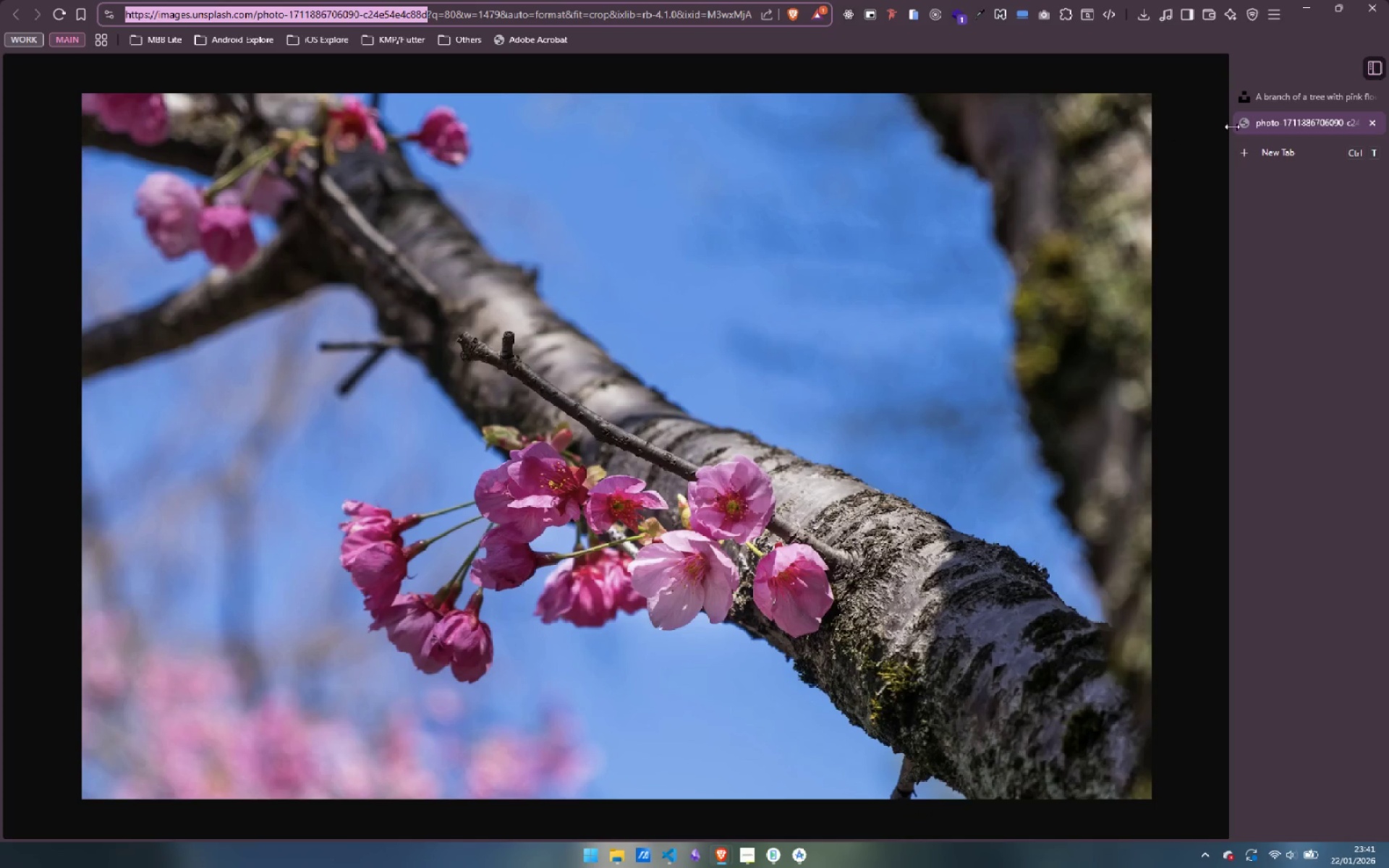 
left_click([1284, 97])
 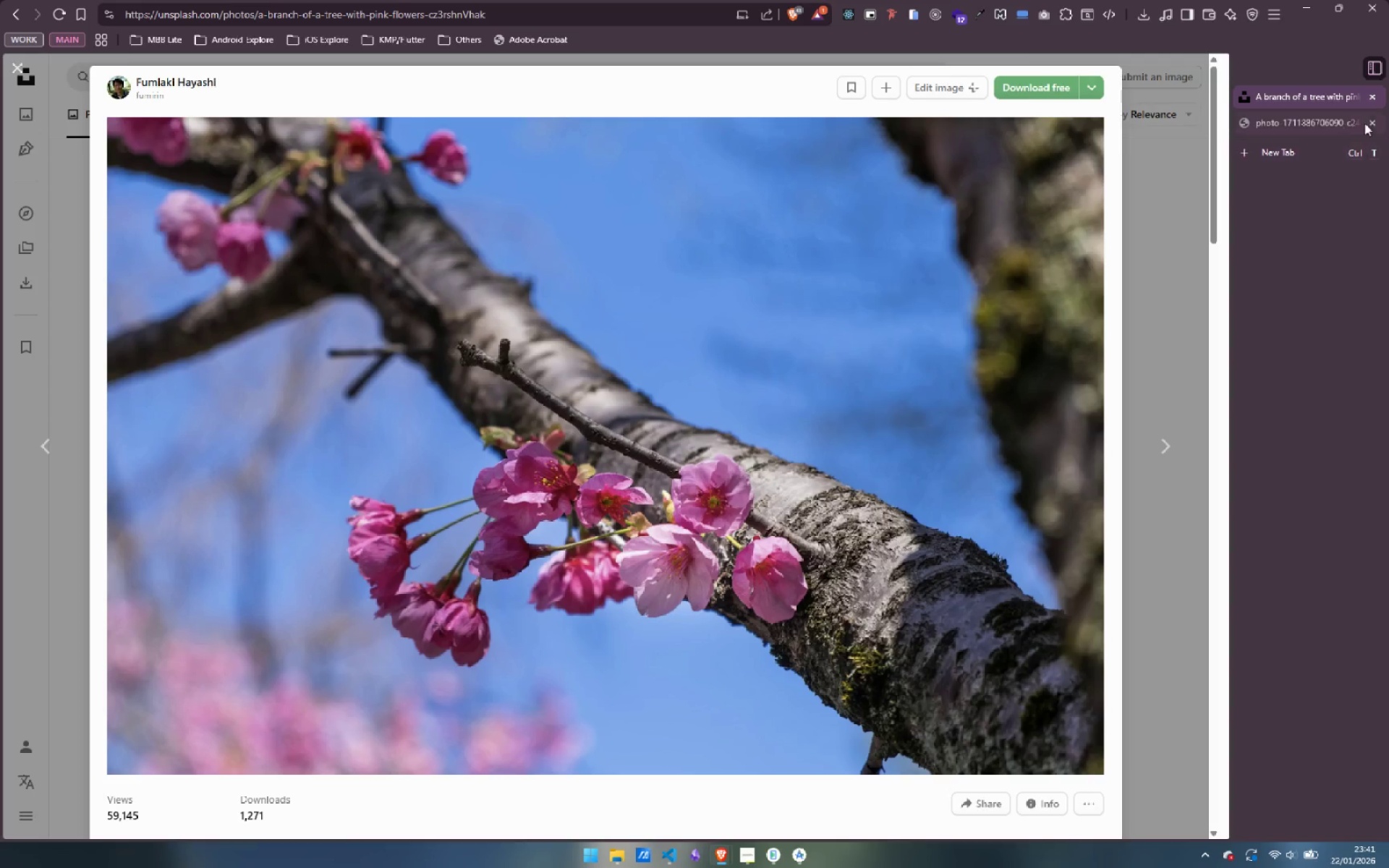 
left_click([1377, 118])
 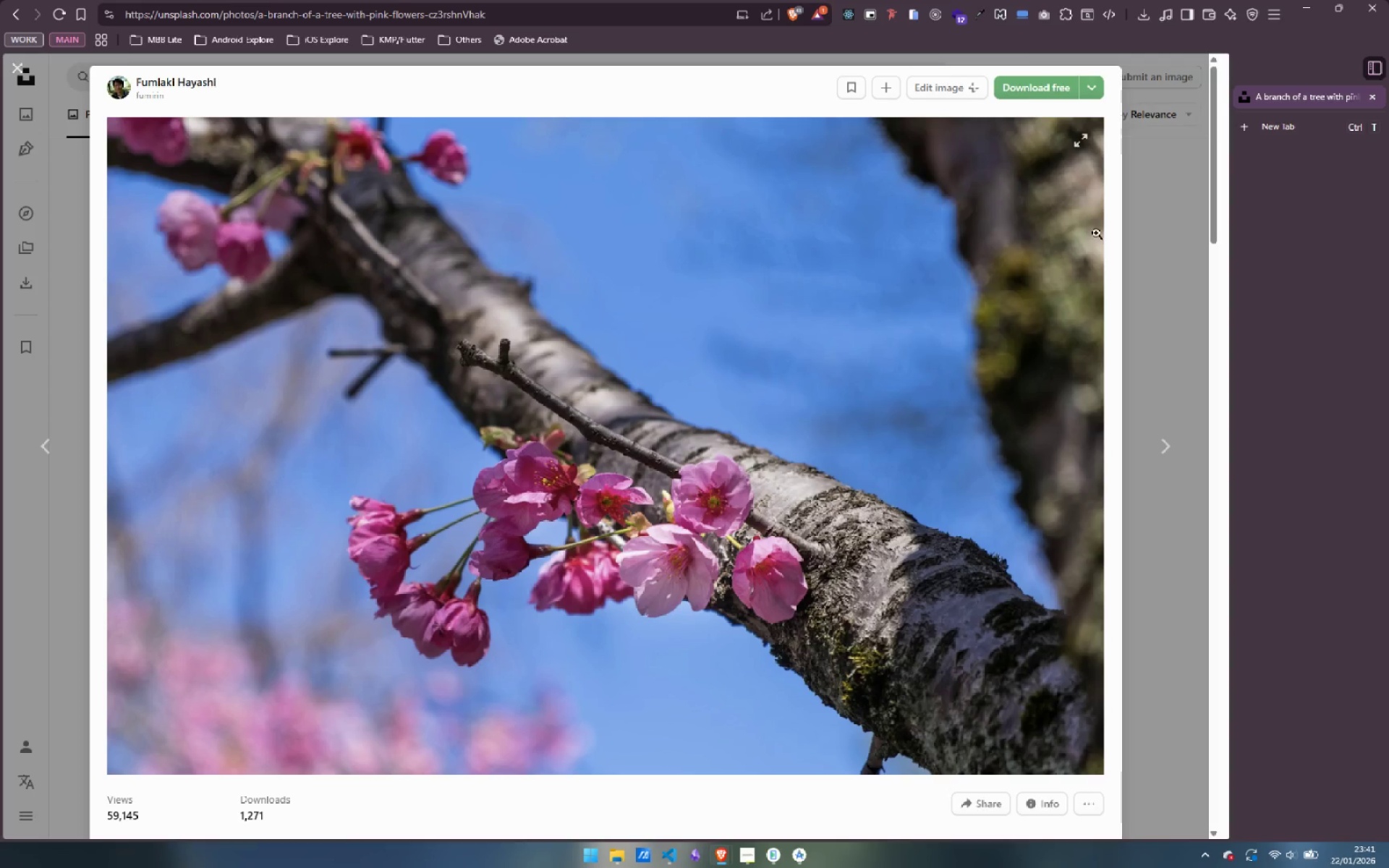 
left_click([1141, 240])
 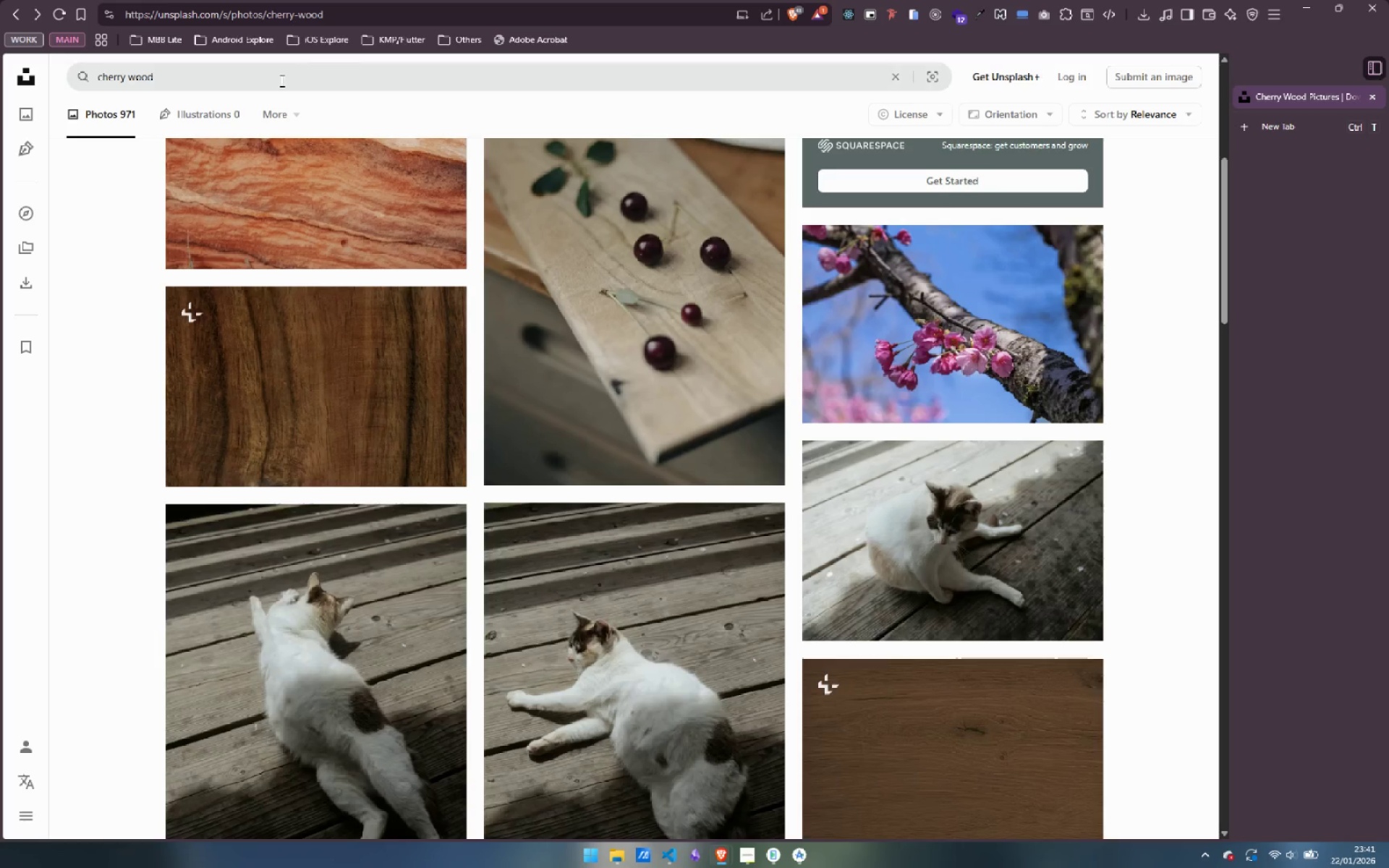 
left_click_drag(start_coordinate=[256, 75], to_coordinate=[49, 80])
 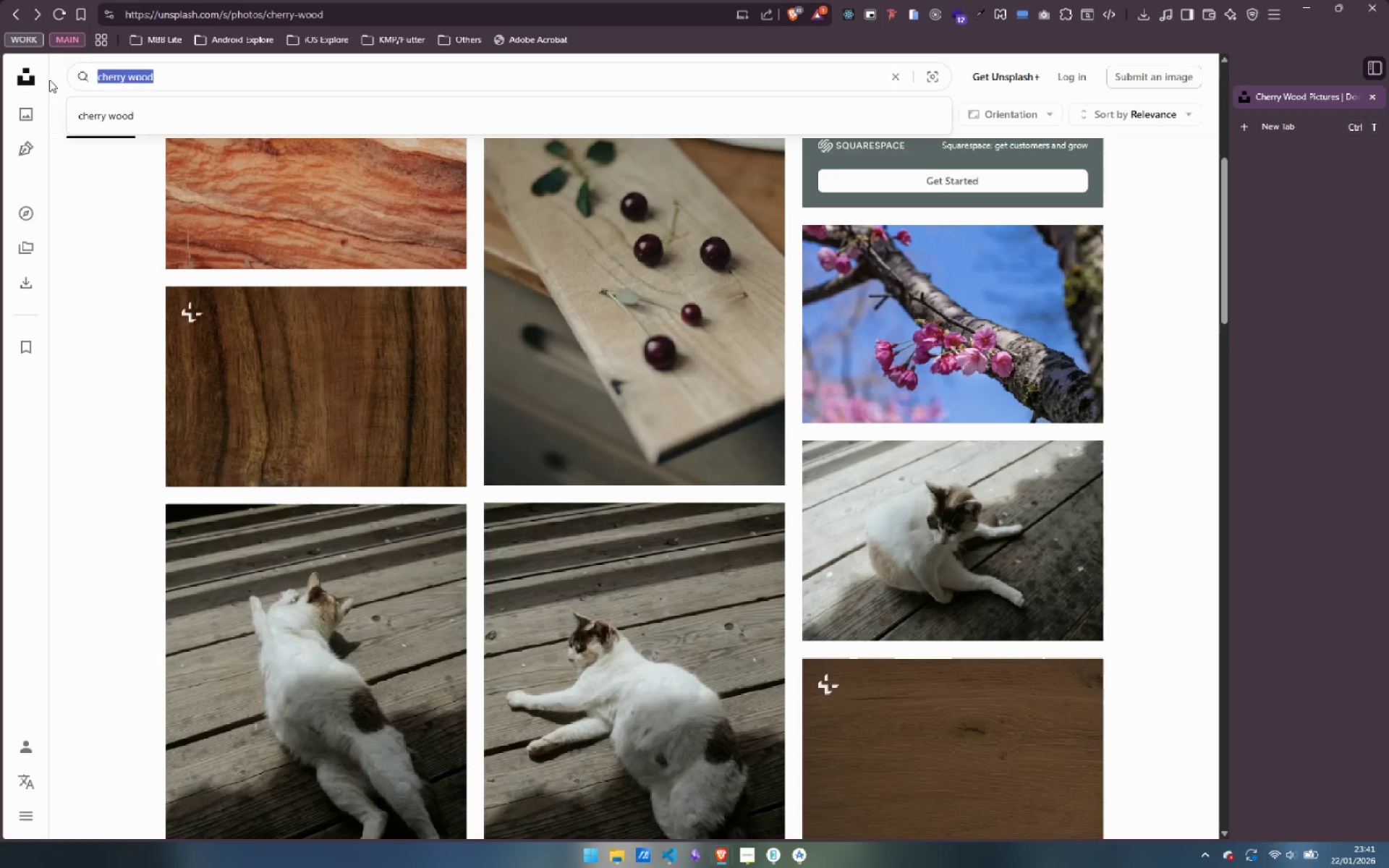 
type(emperador marble)
 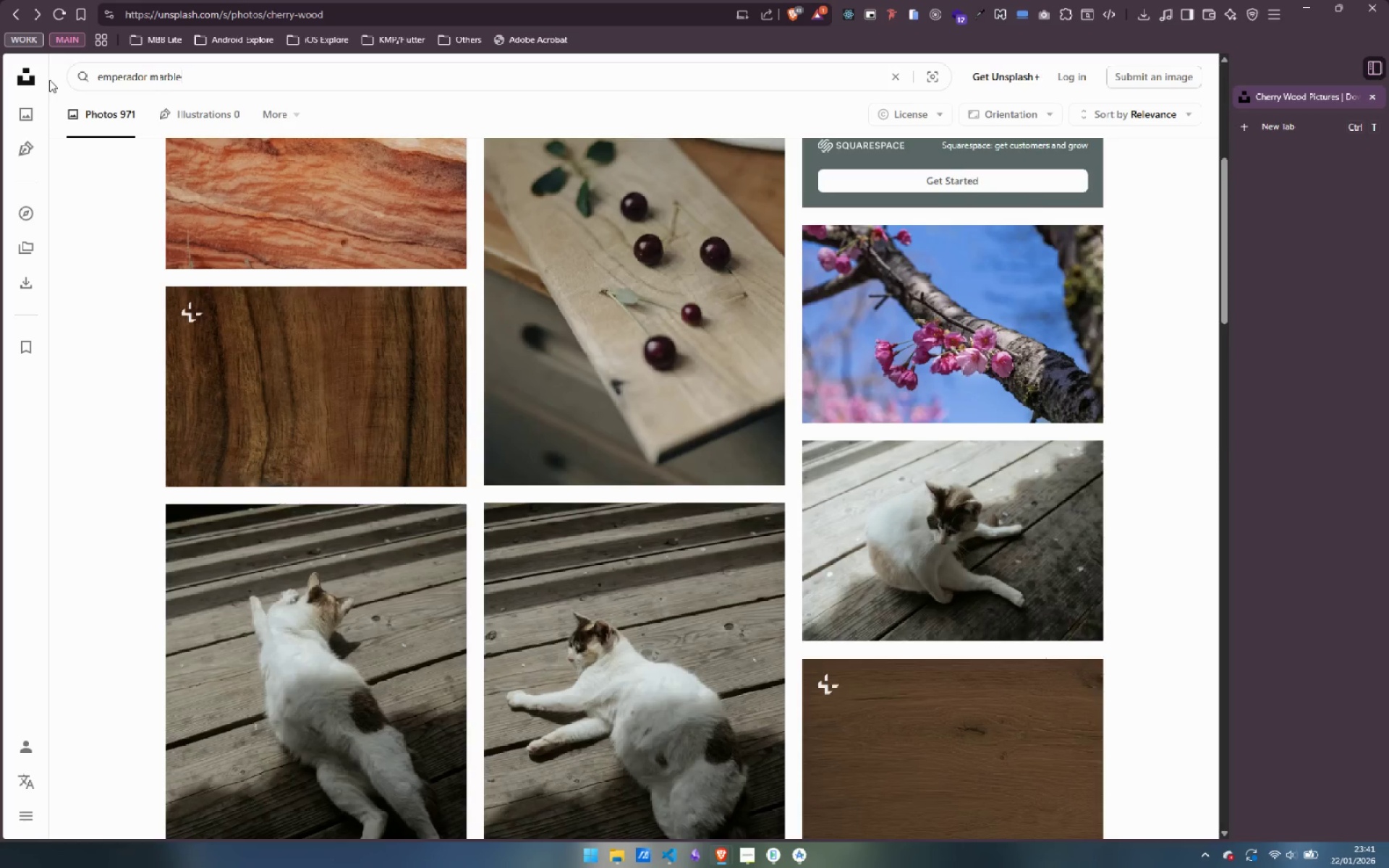 
key(Enter)
 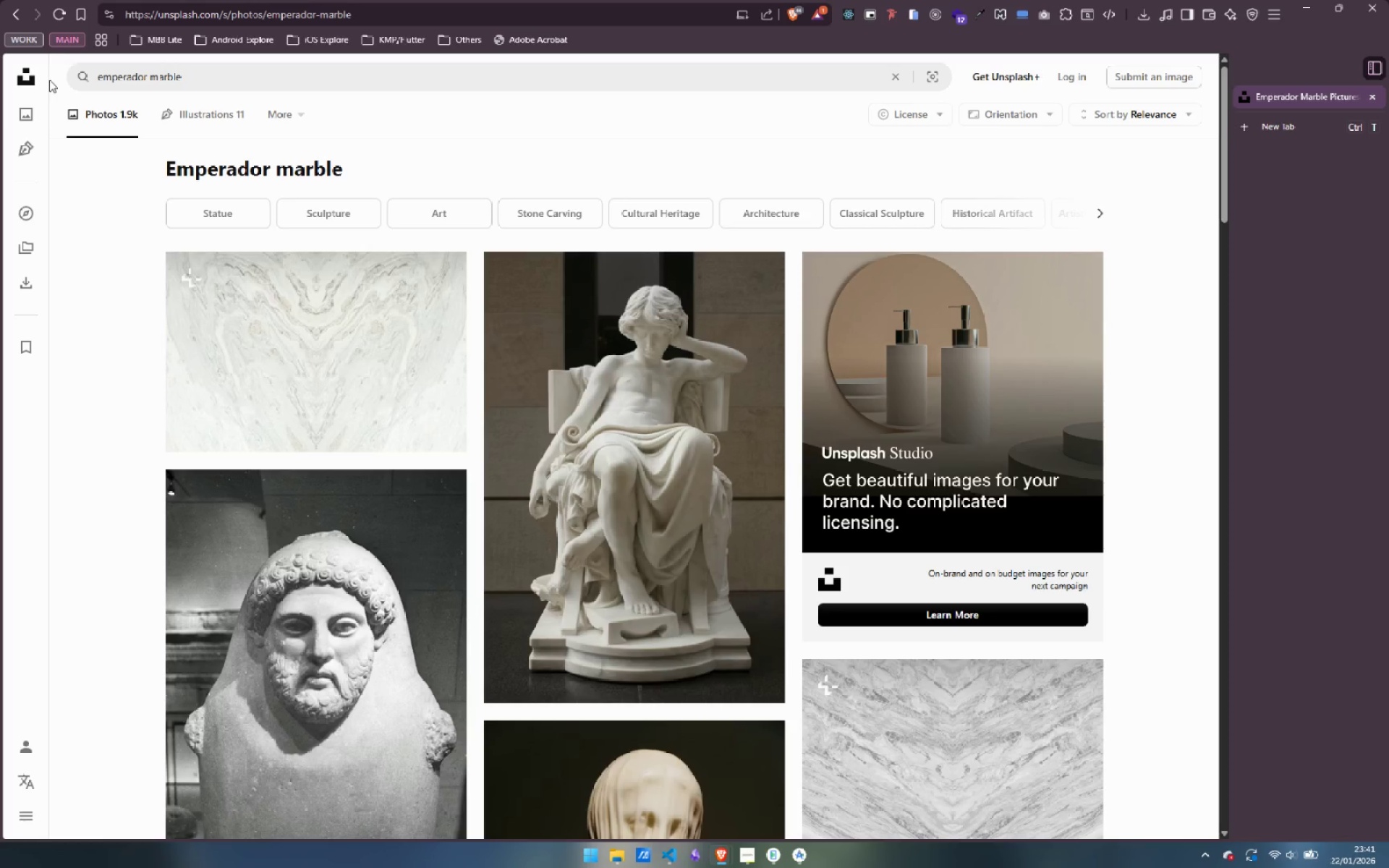 
scroll: coordinate [675, 378], scroll_direction: down, amount: 39.0
 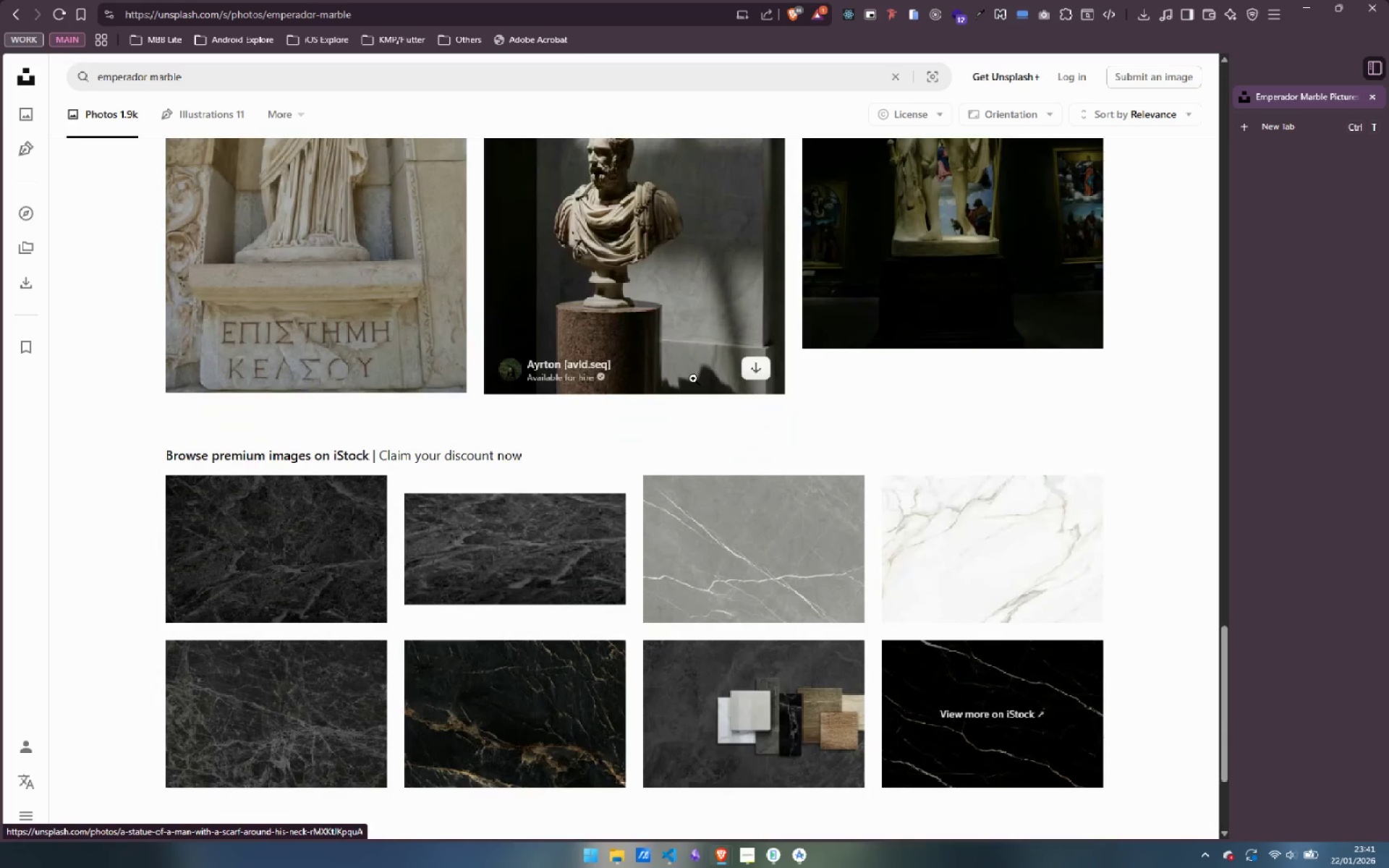 
scroll: coordinate [694, 378], scroll_direction: up, amount: 14.0
 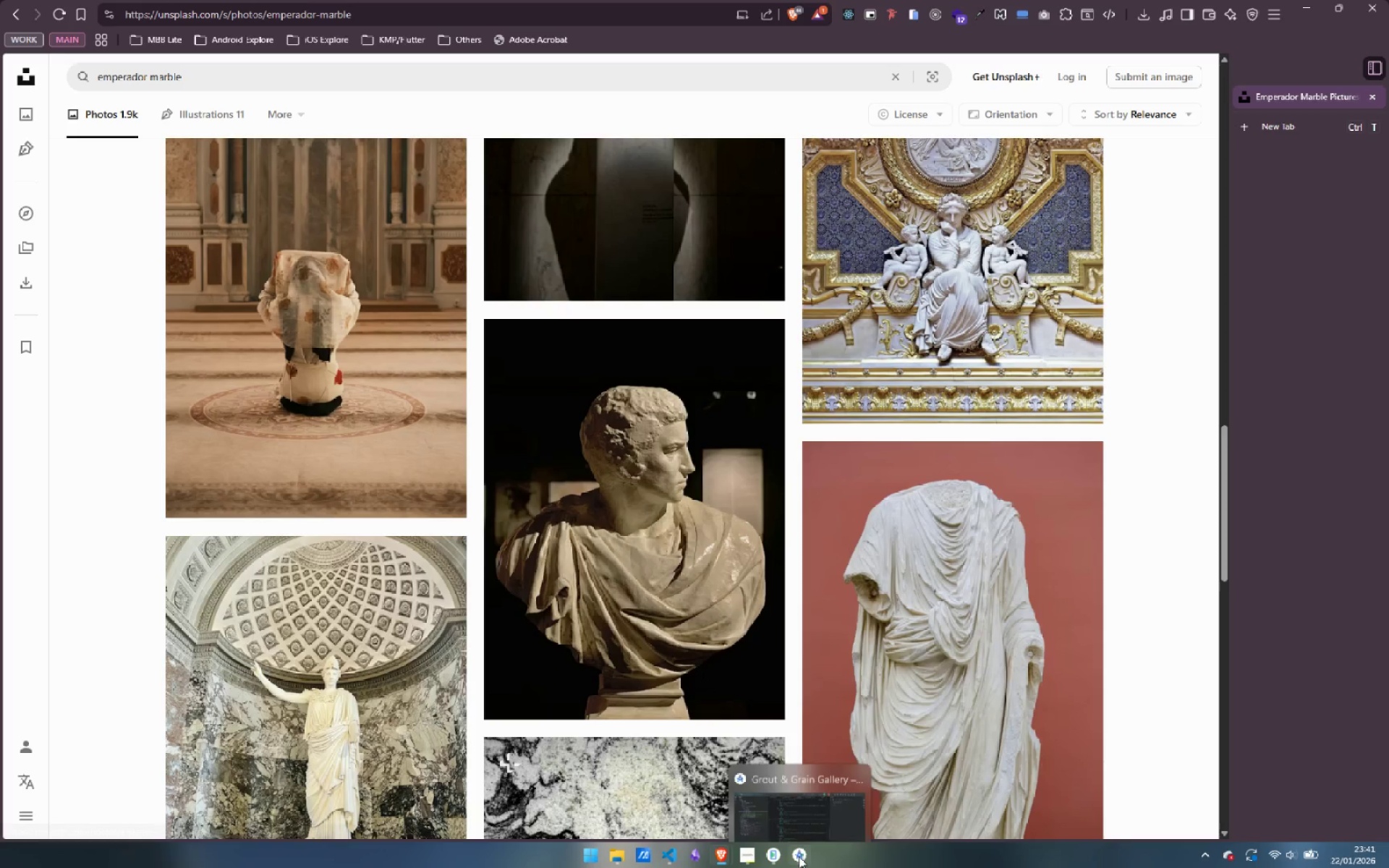 
mouse_move([799, 783])
 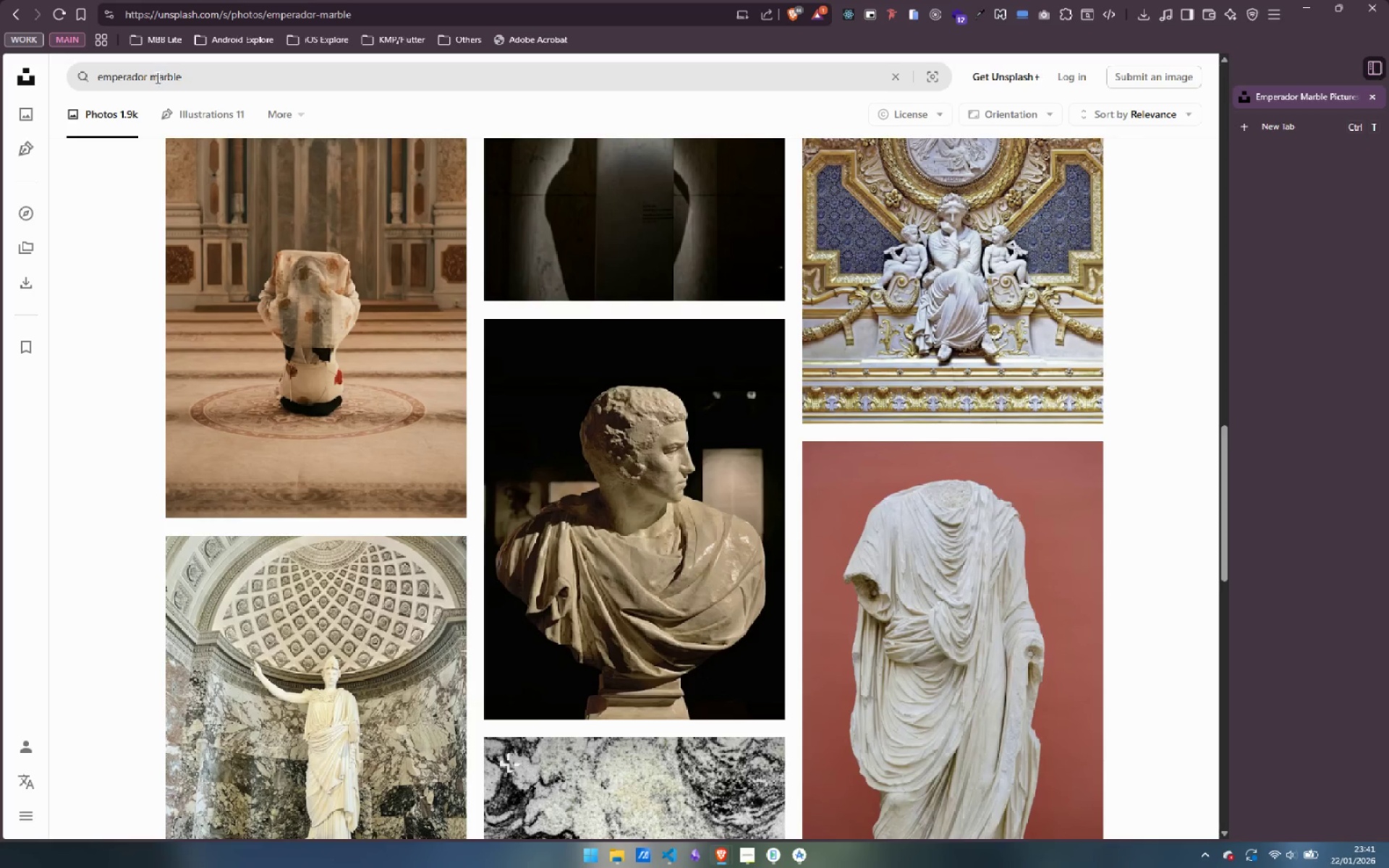 
left_click_drag(start_coordinate=[149, 75], to_coordinate=[33, 84])
 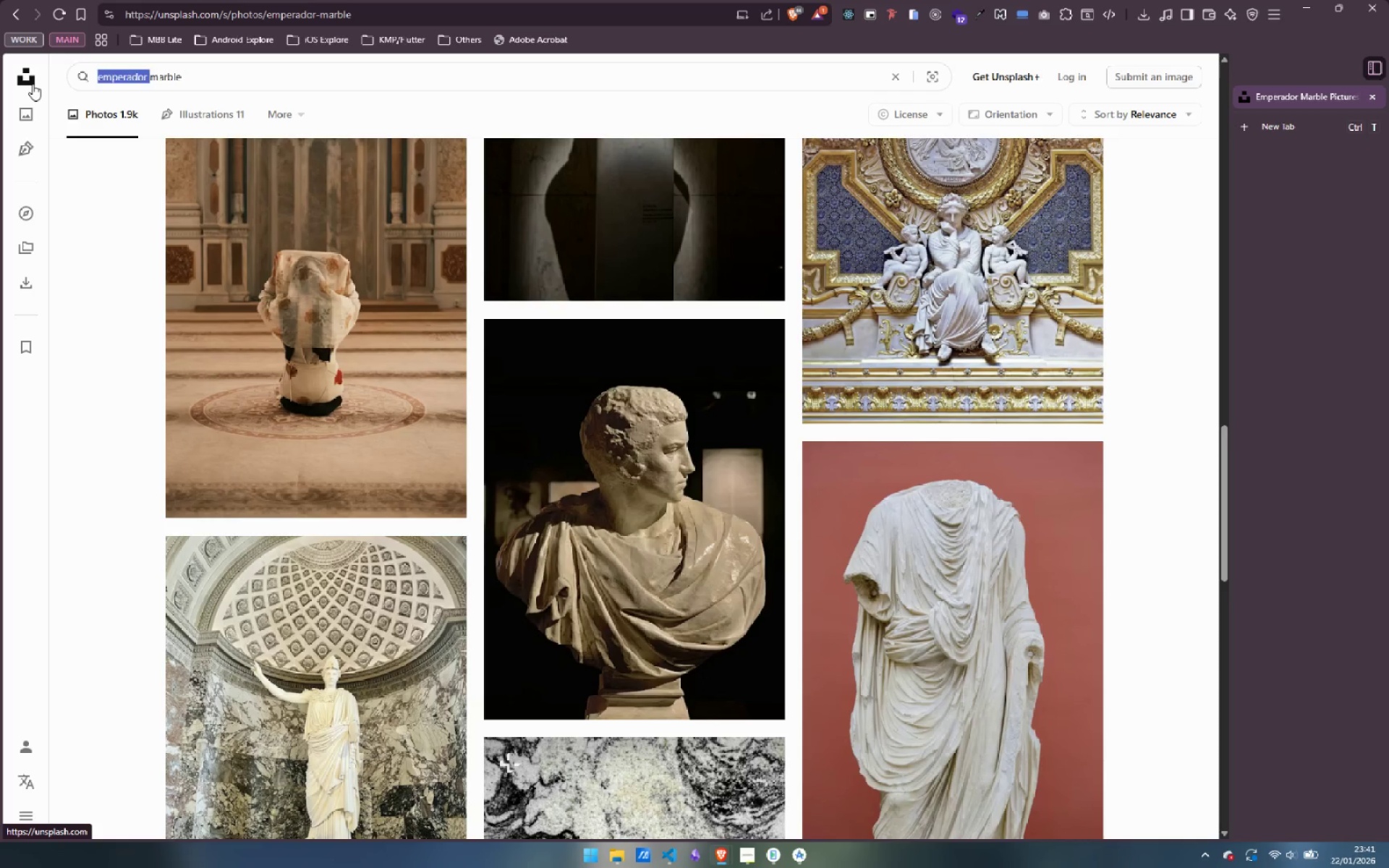 
type(dark glossy )
 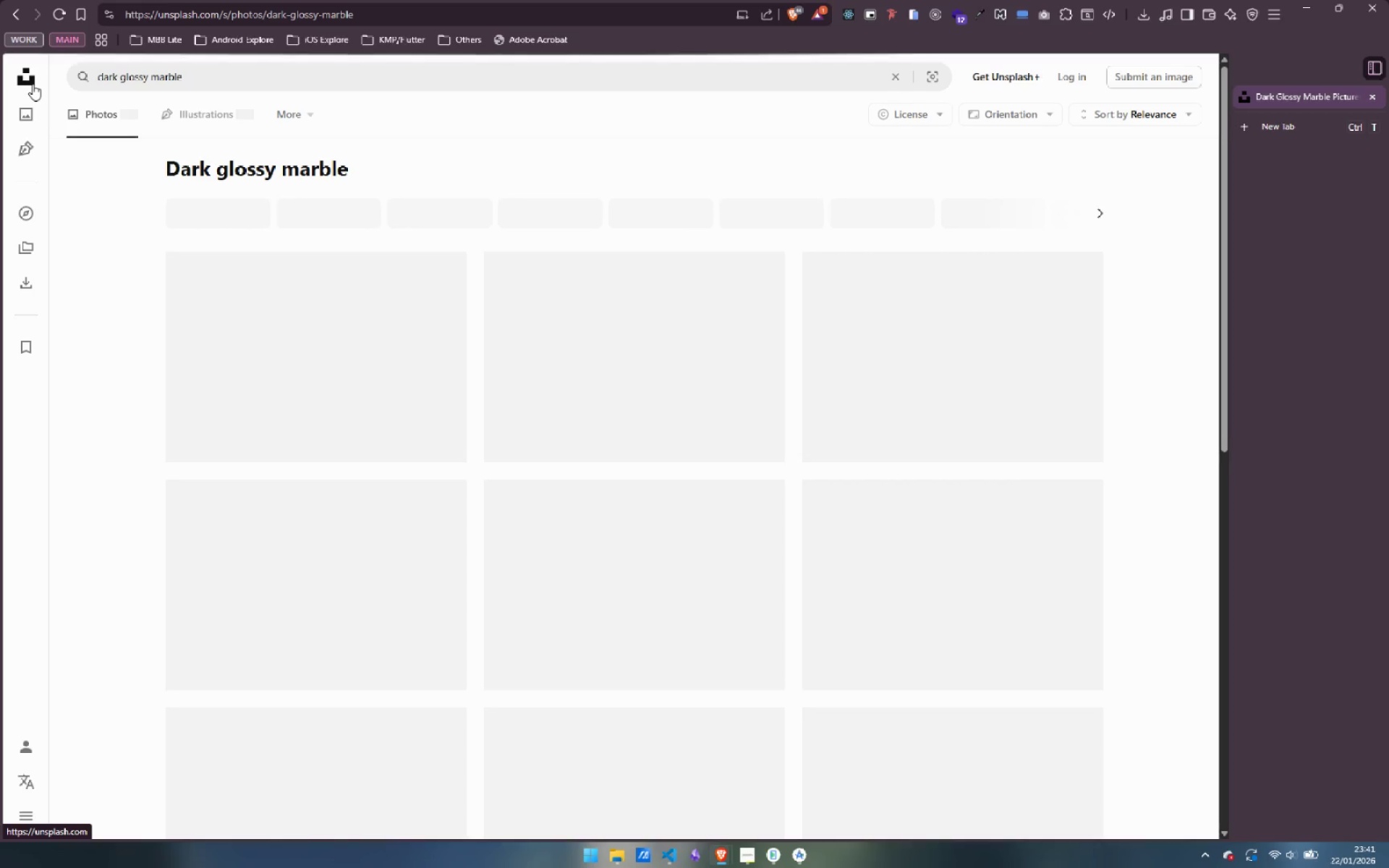 
key(Shift+Enter)
 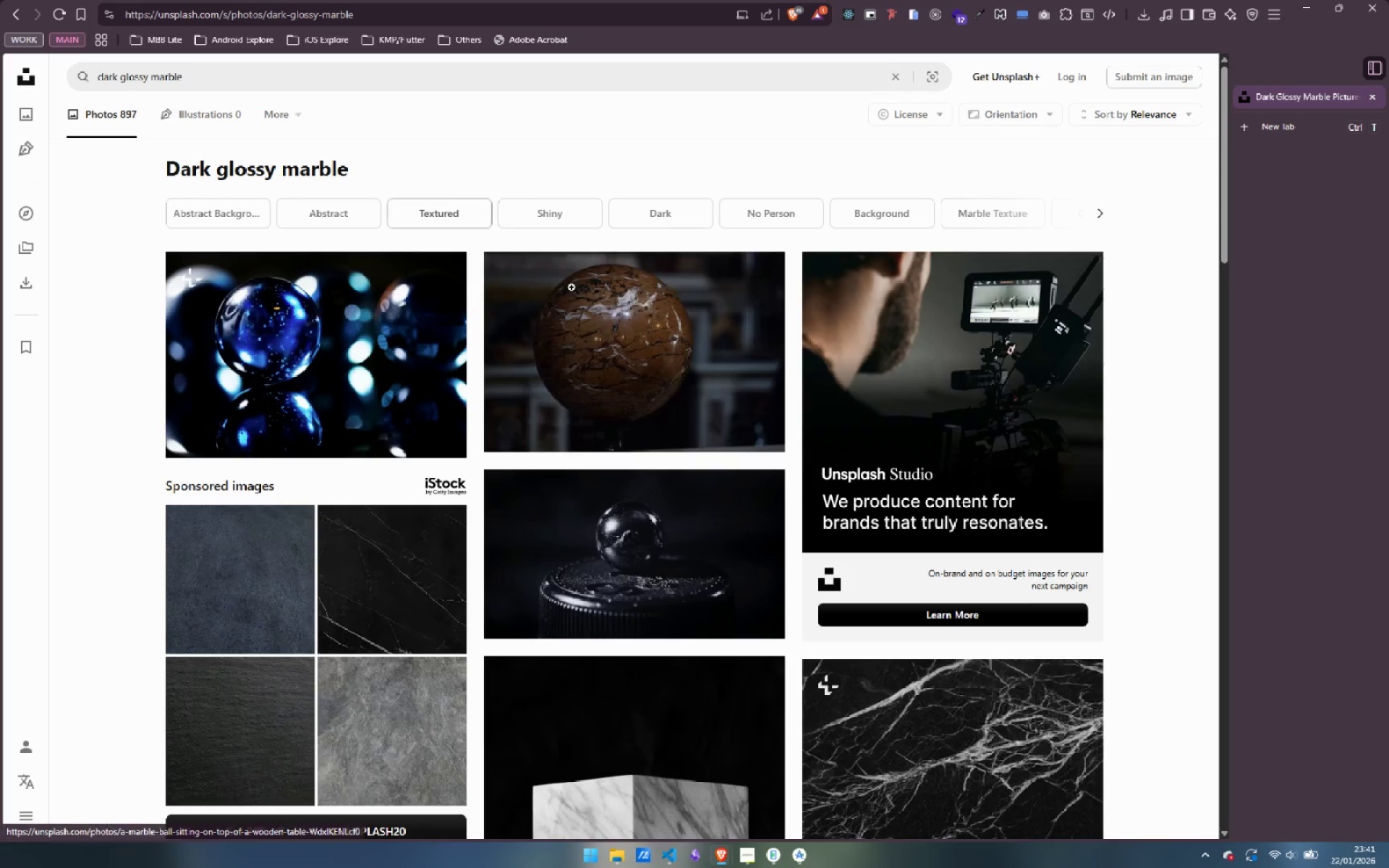 
scroll: coordinate [746, 355], scroll_direction: down, amount: 3.0
 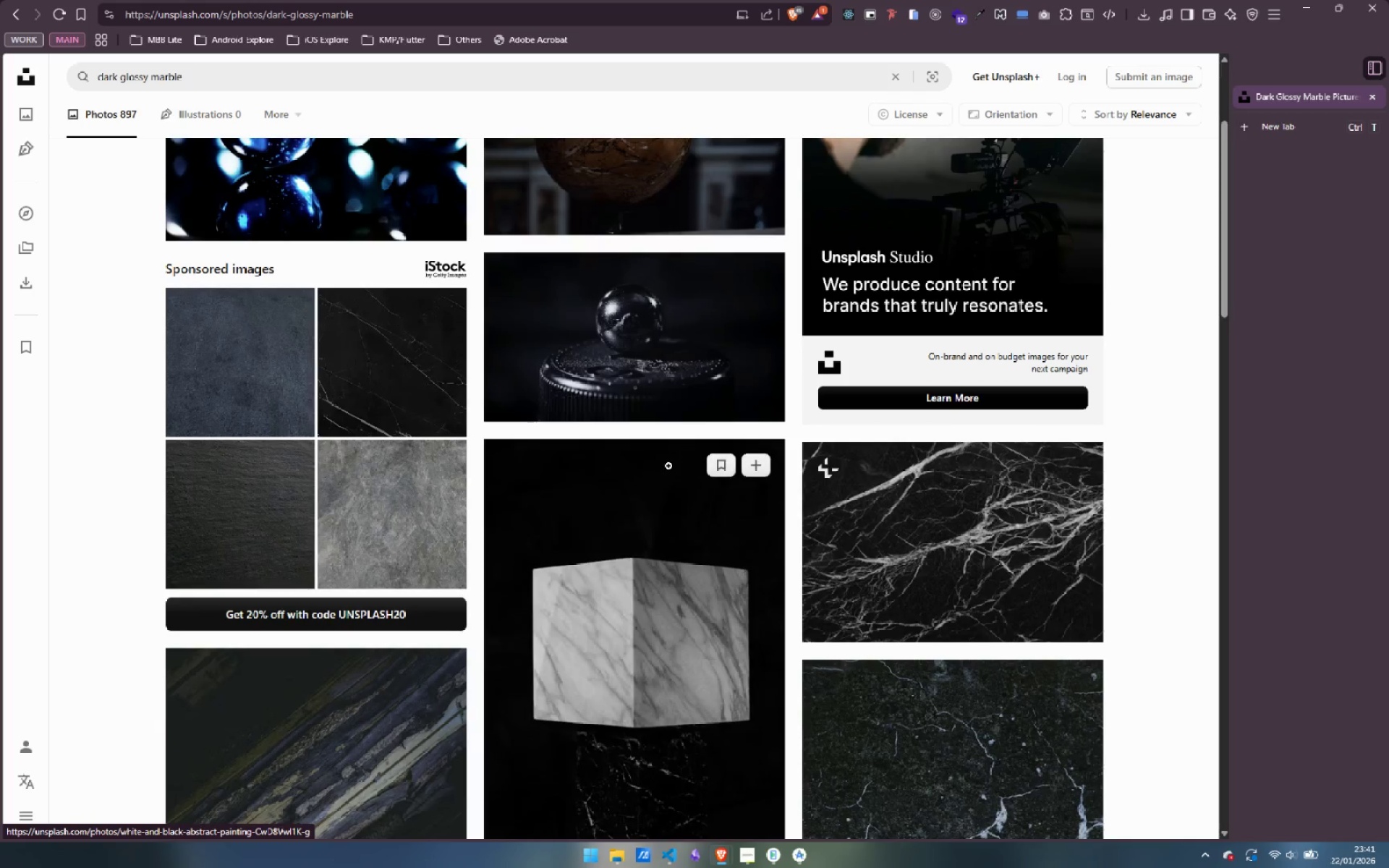 
scroll: coordinate [658, 471], scroll_direction: up, amount: 2.0
 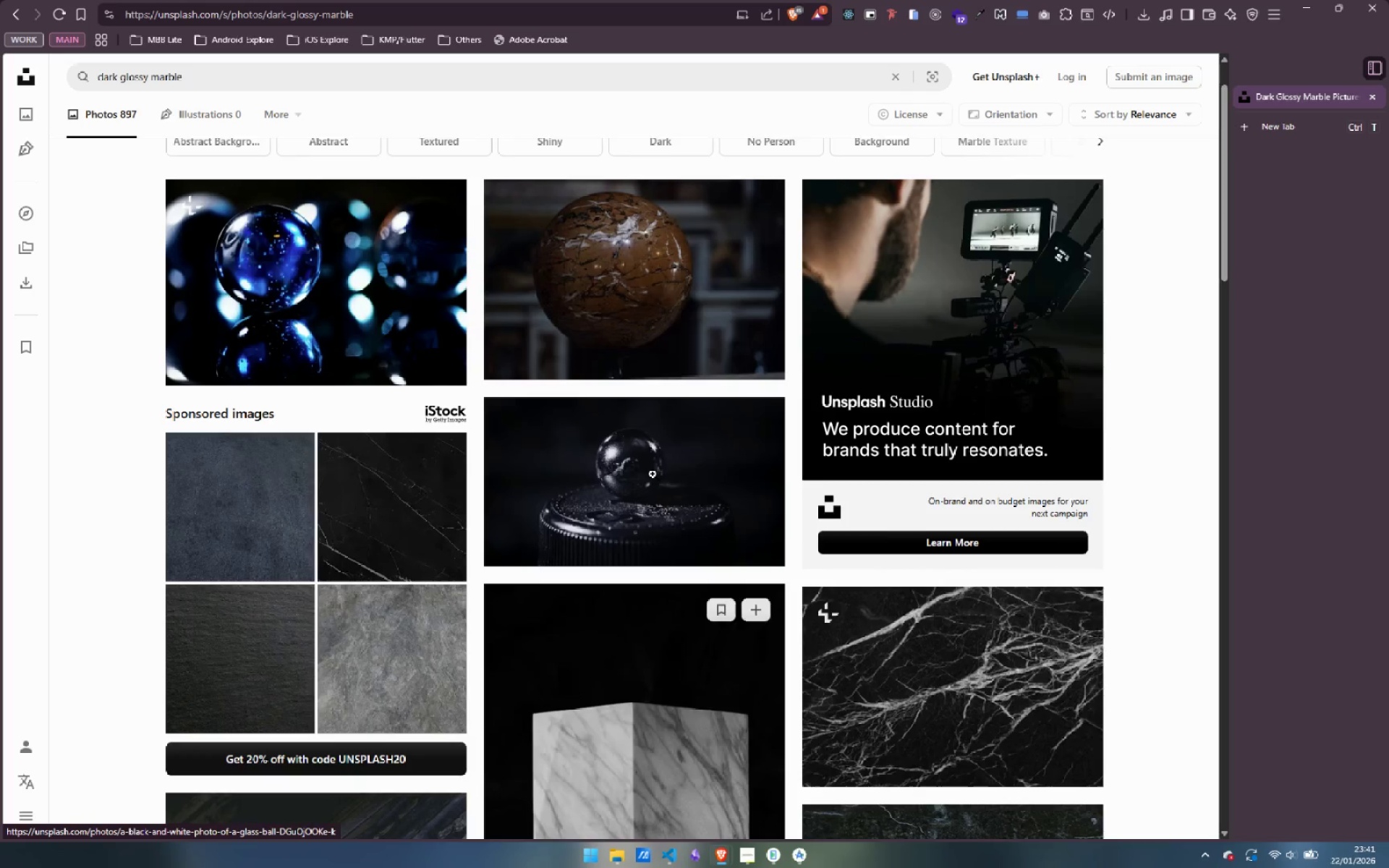 
mouse_move([638, 489])
 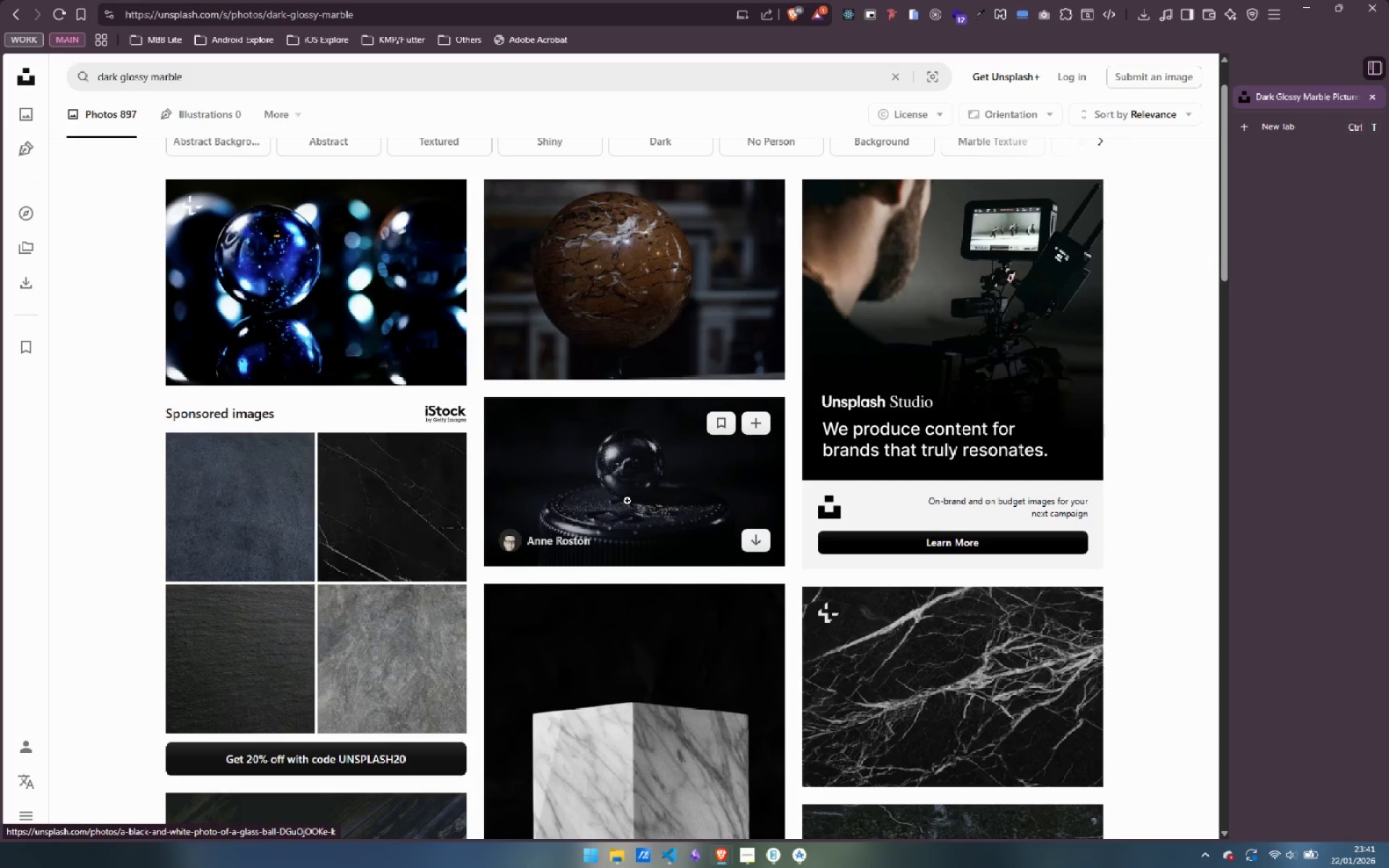 
scroll: coordinate [545, 576], scroll_direction: down, amount: 11.0
 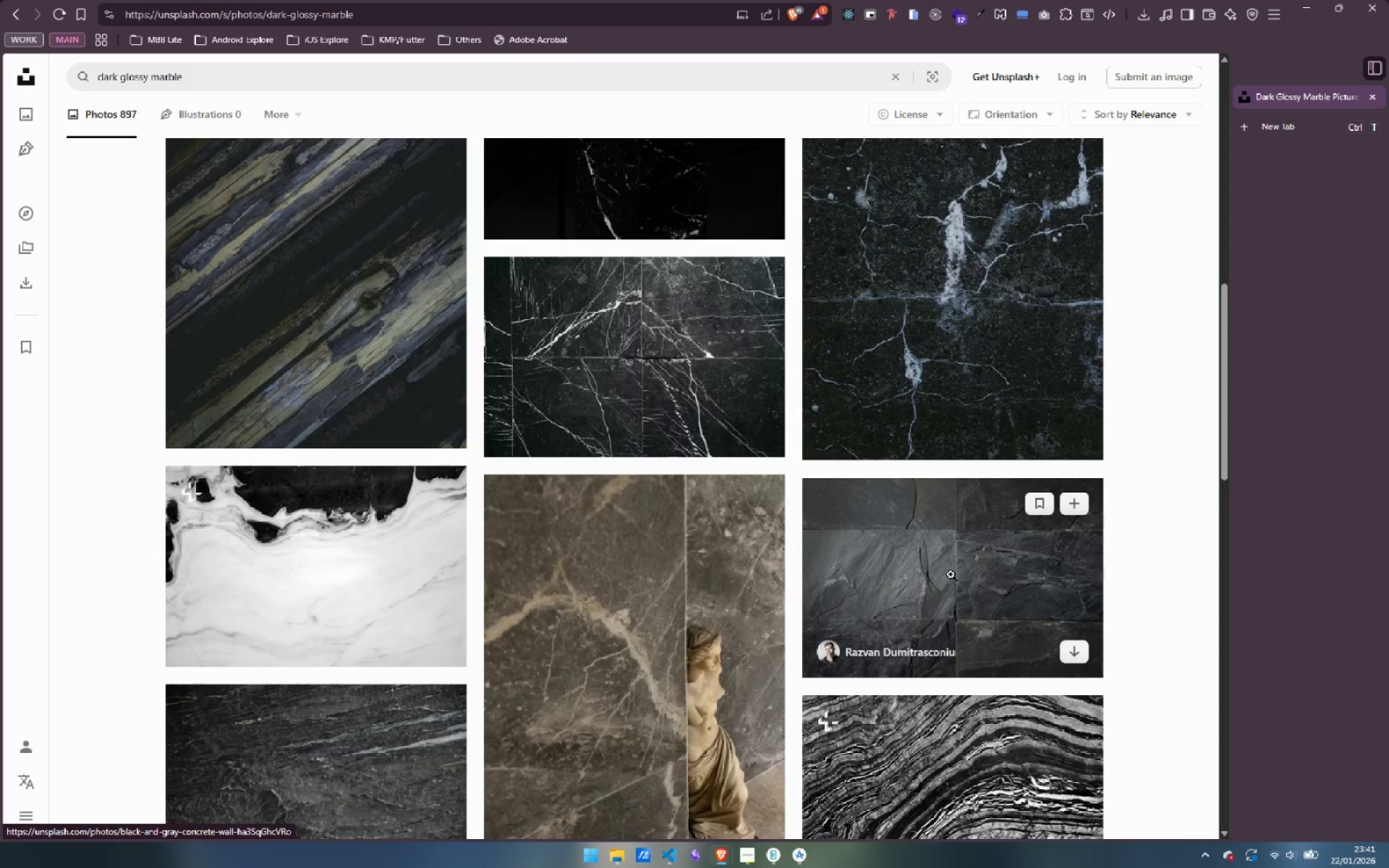 
left_click([951, 574])
 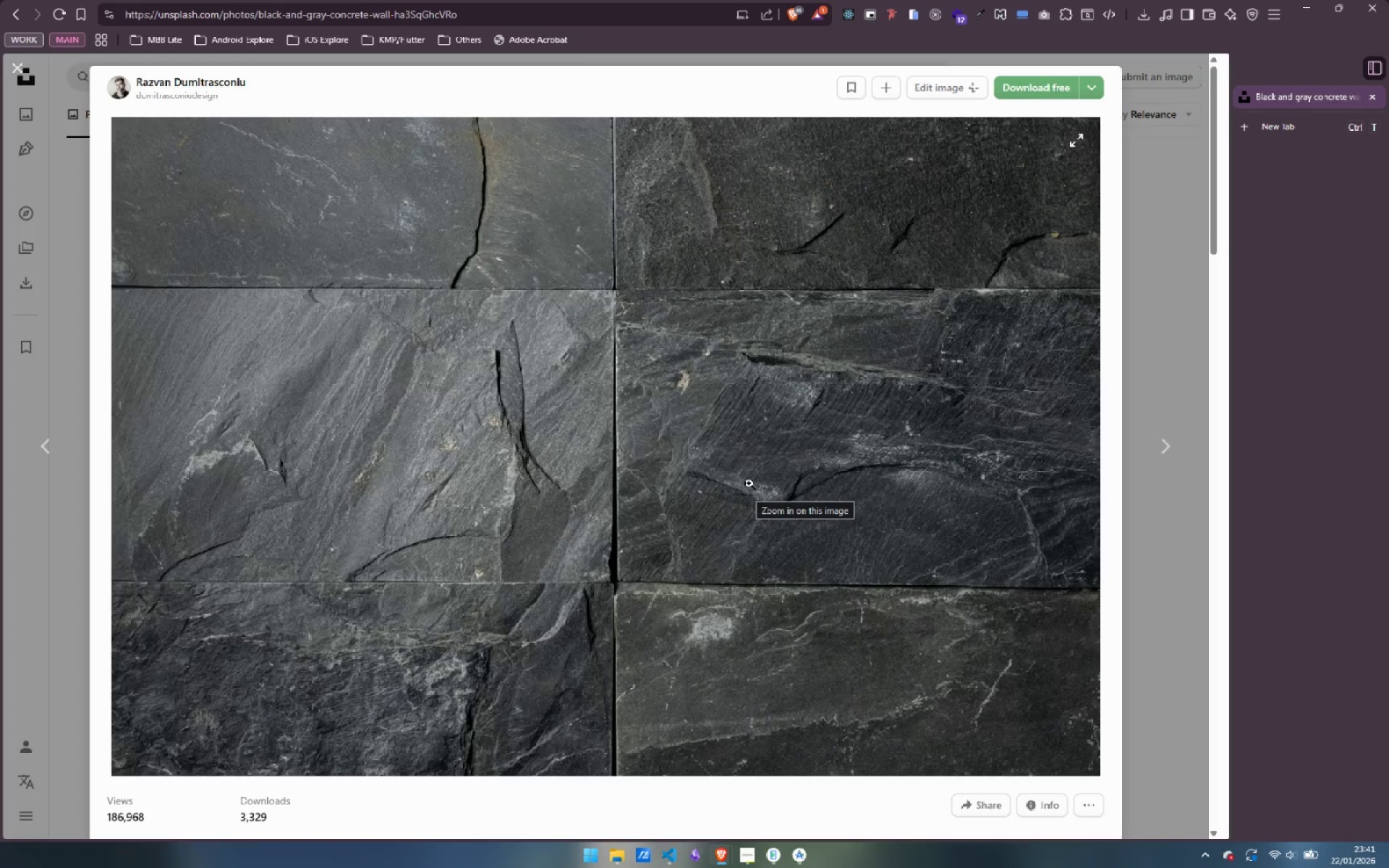 
right_click([749, 483])
 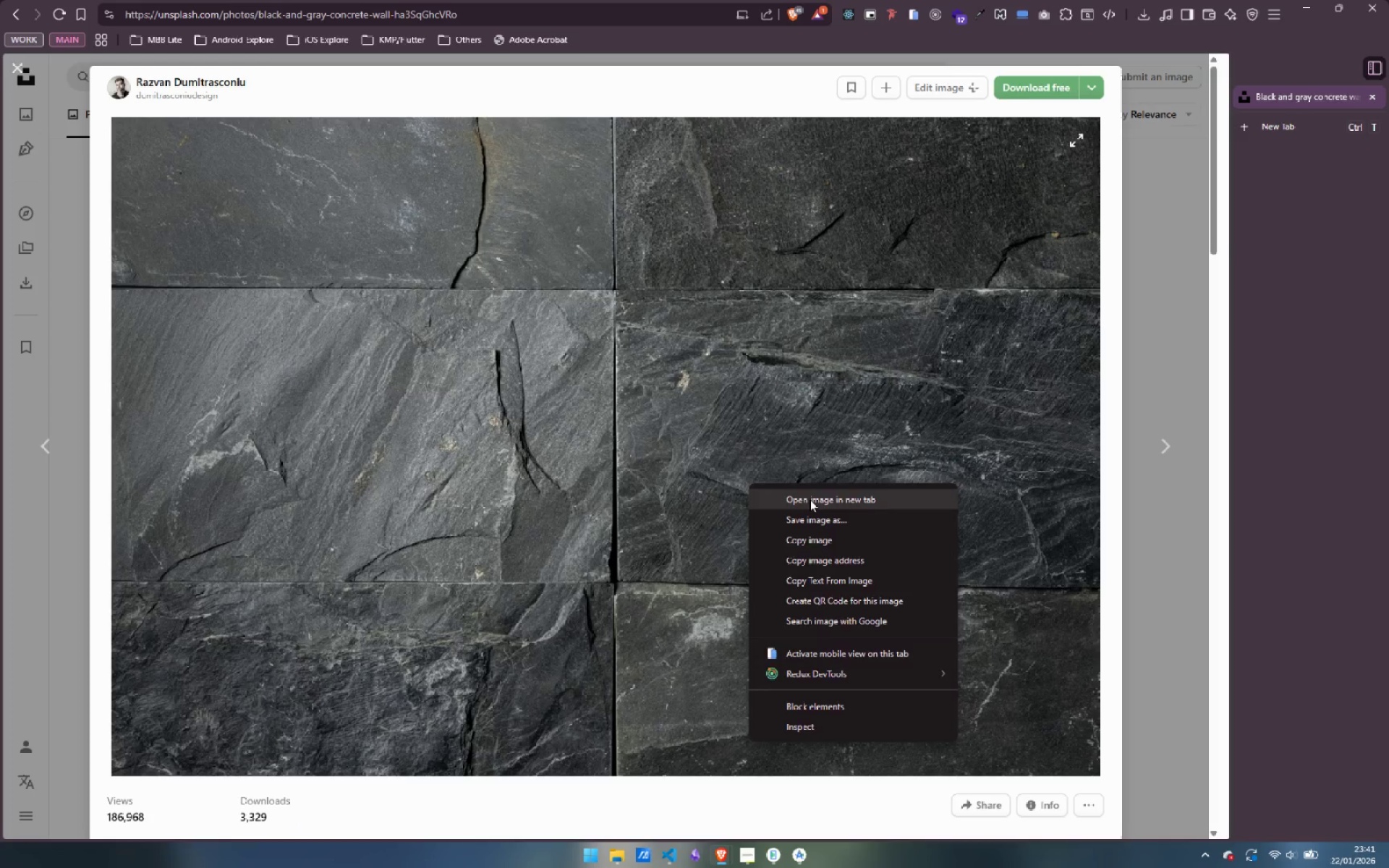 
left_click([810, 499])
 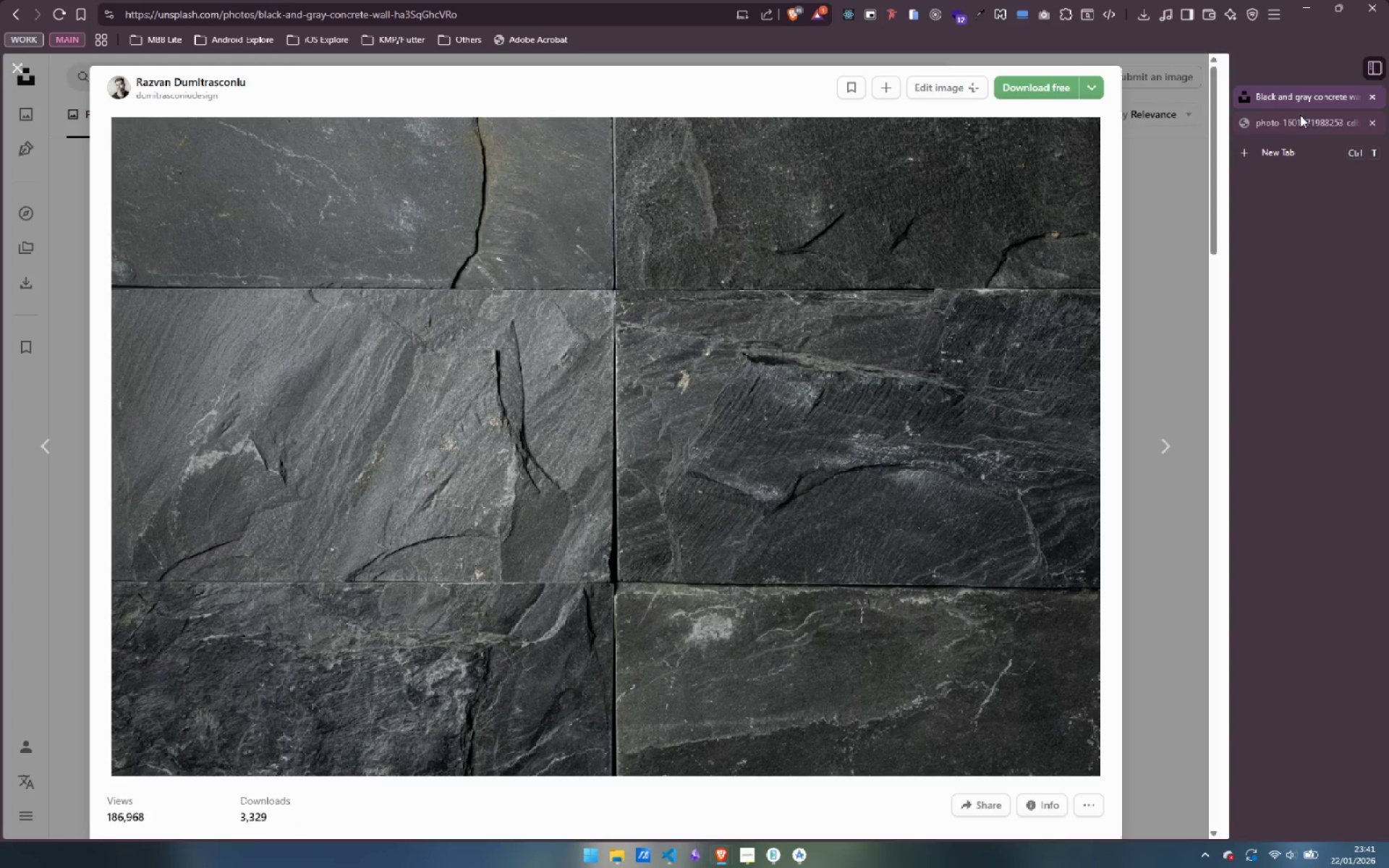 
left_click([1301, 123])
 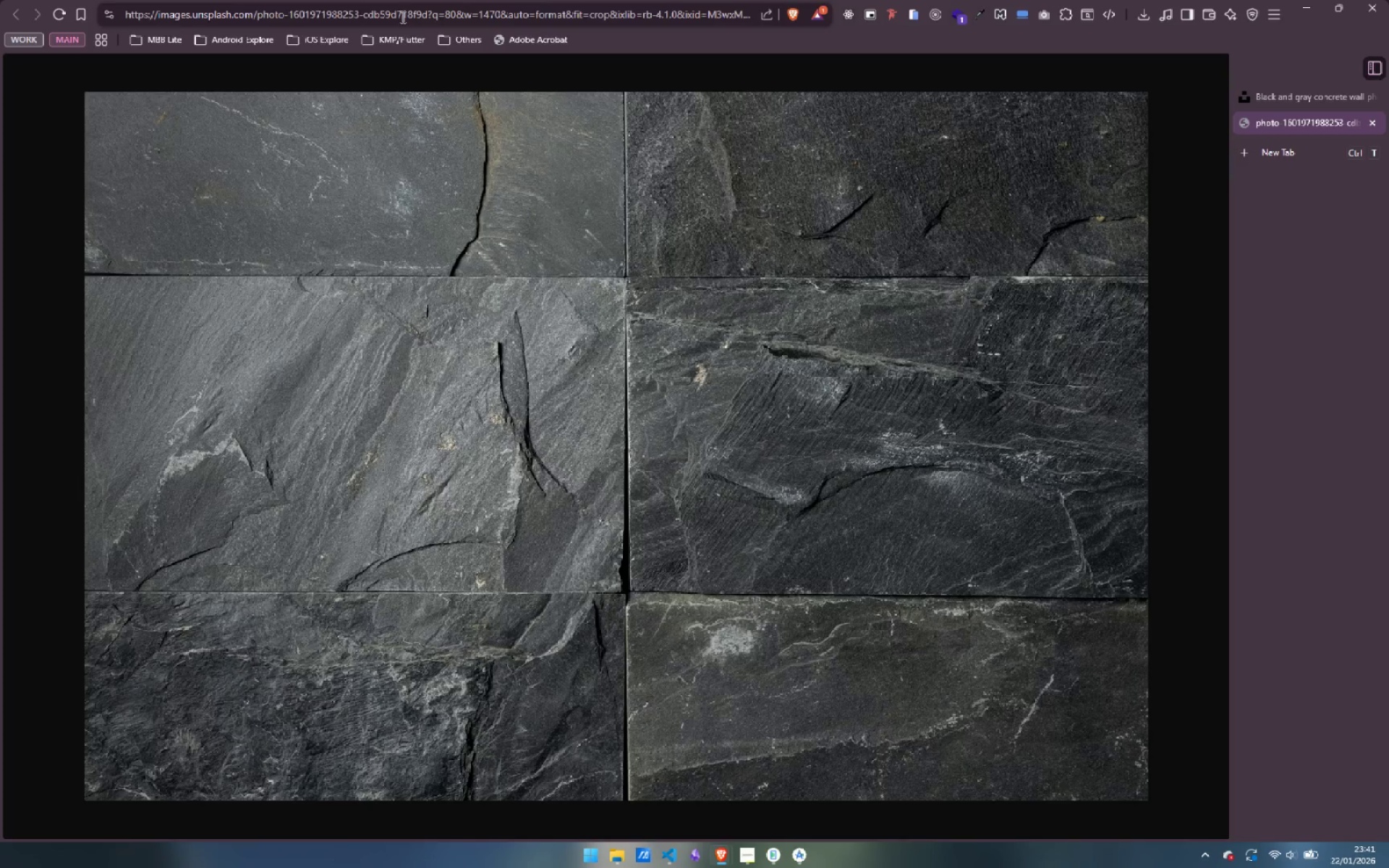 
double_click([428, 13])
 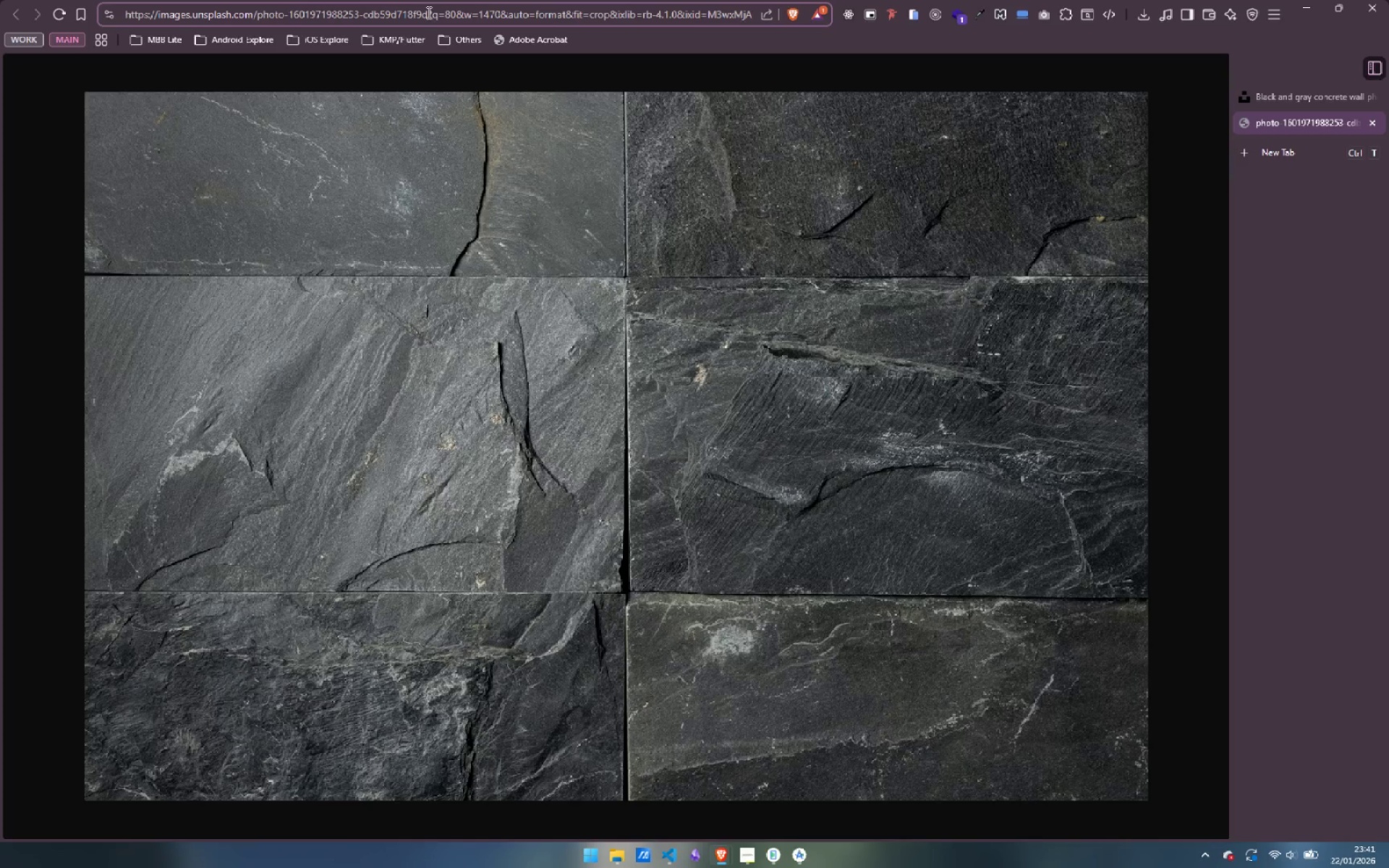 
left_click_drag(start_coordinate=[427, 12], to_coordinate=[45, 7])
 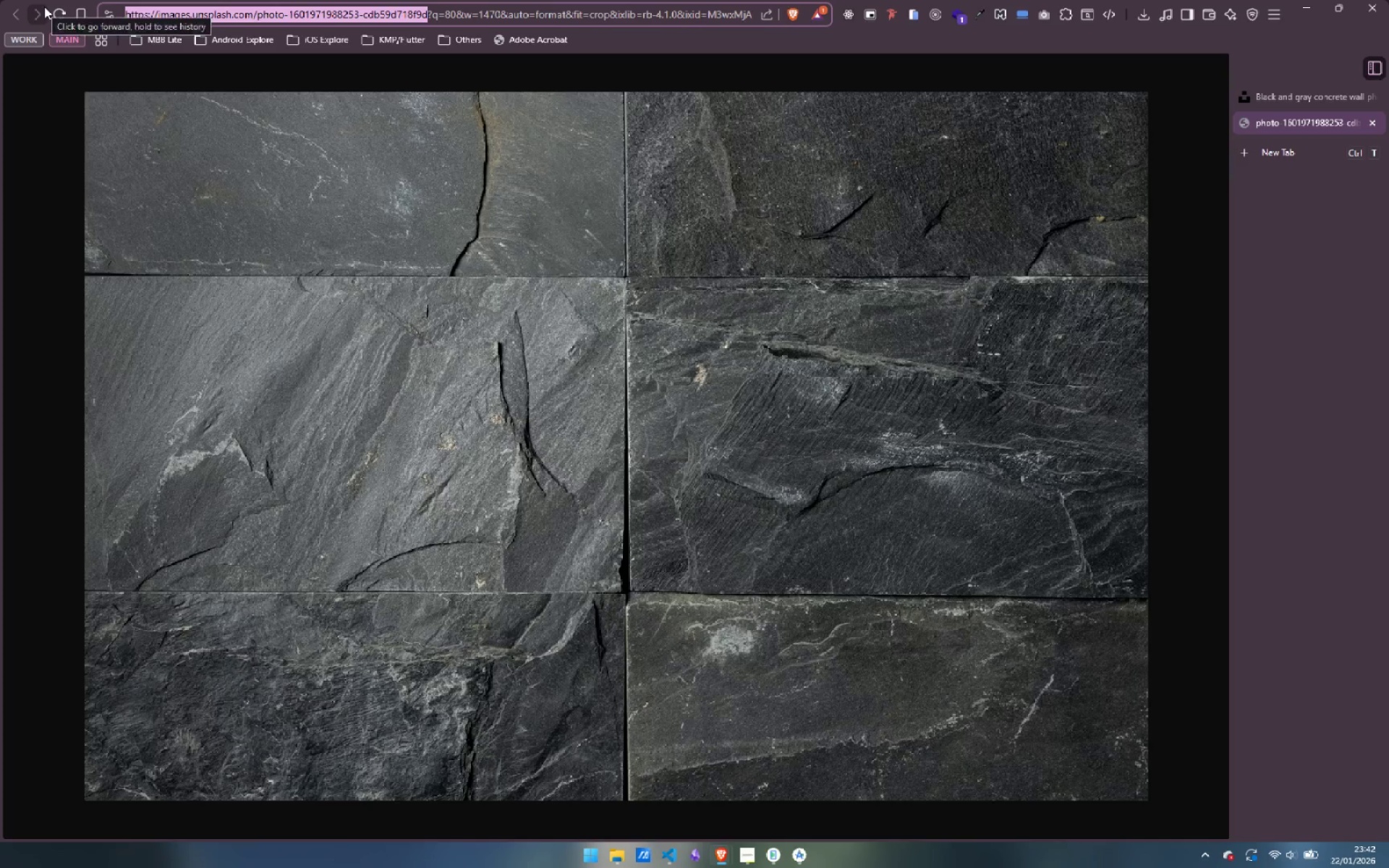 
key(Control+C)
 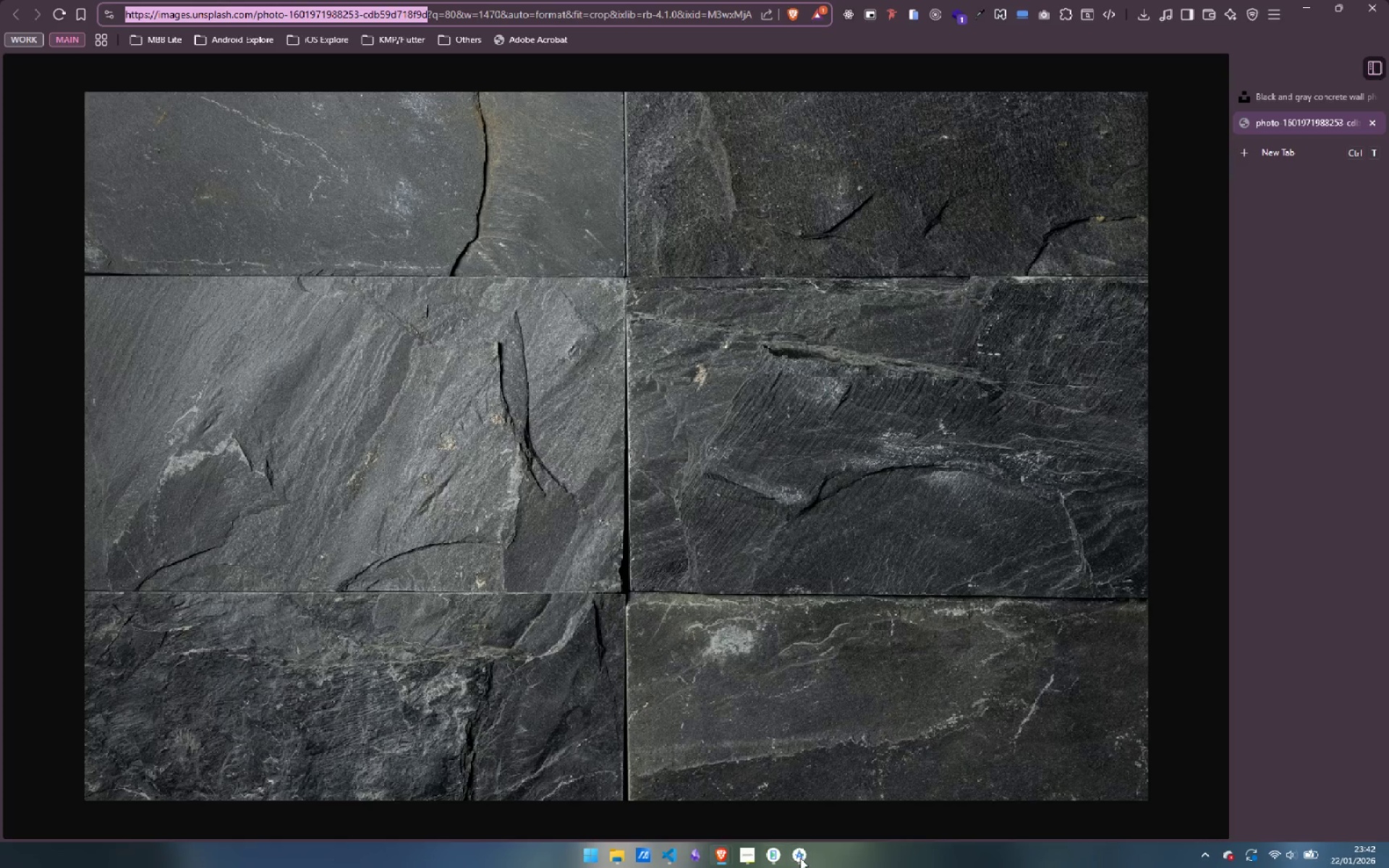 
left_click([810, 856])
 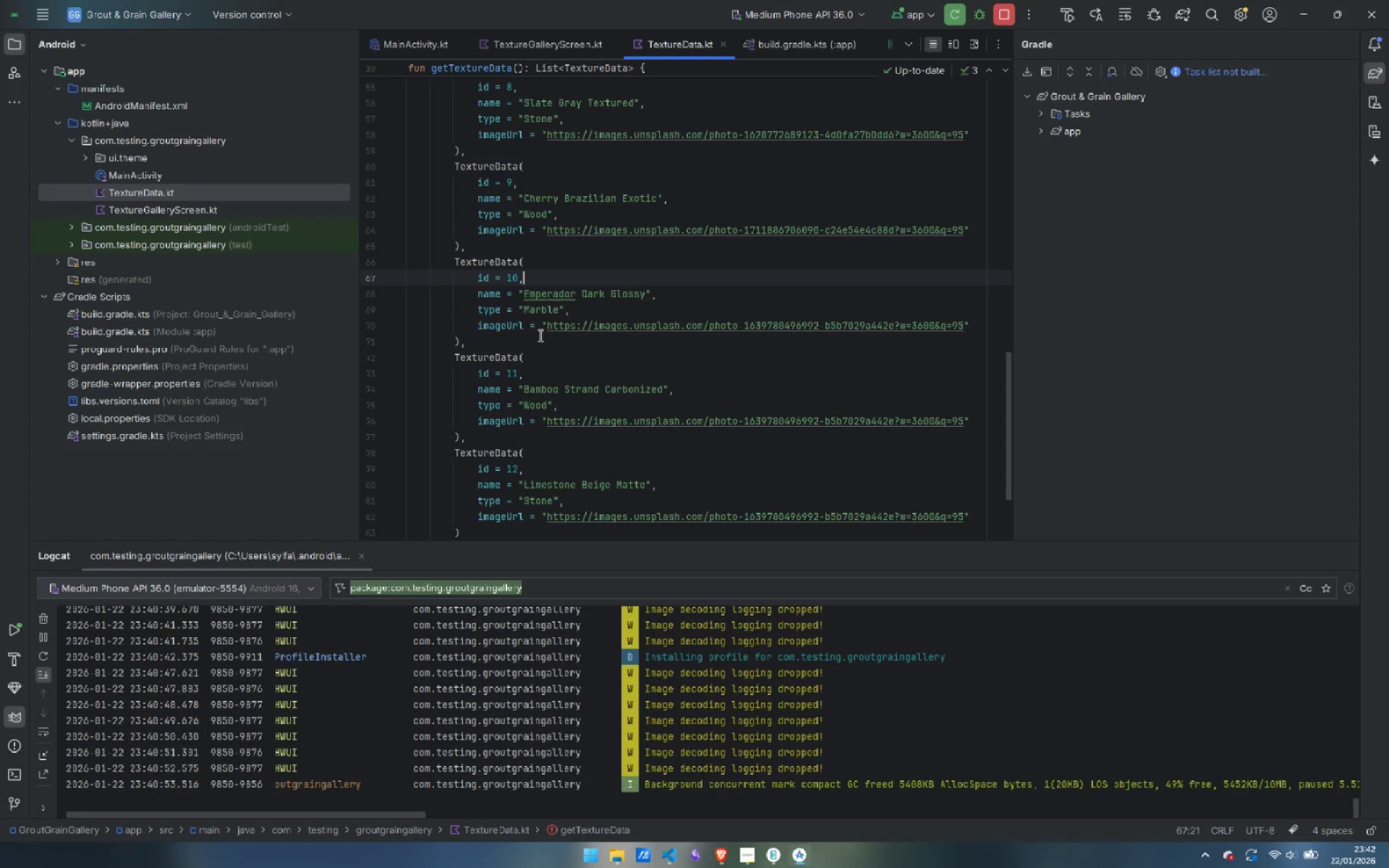 
left_click_drag(start_coordinate=[547, 324], to_coordinate=[893, 326])
 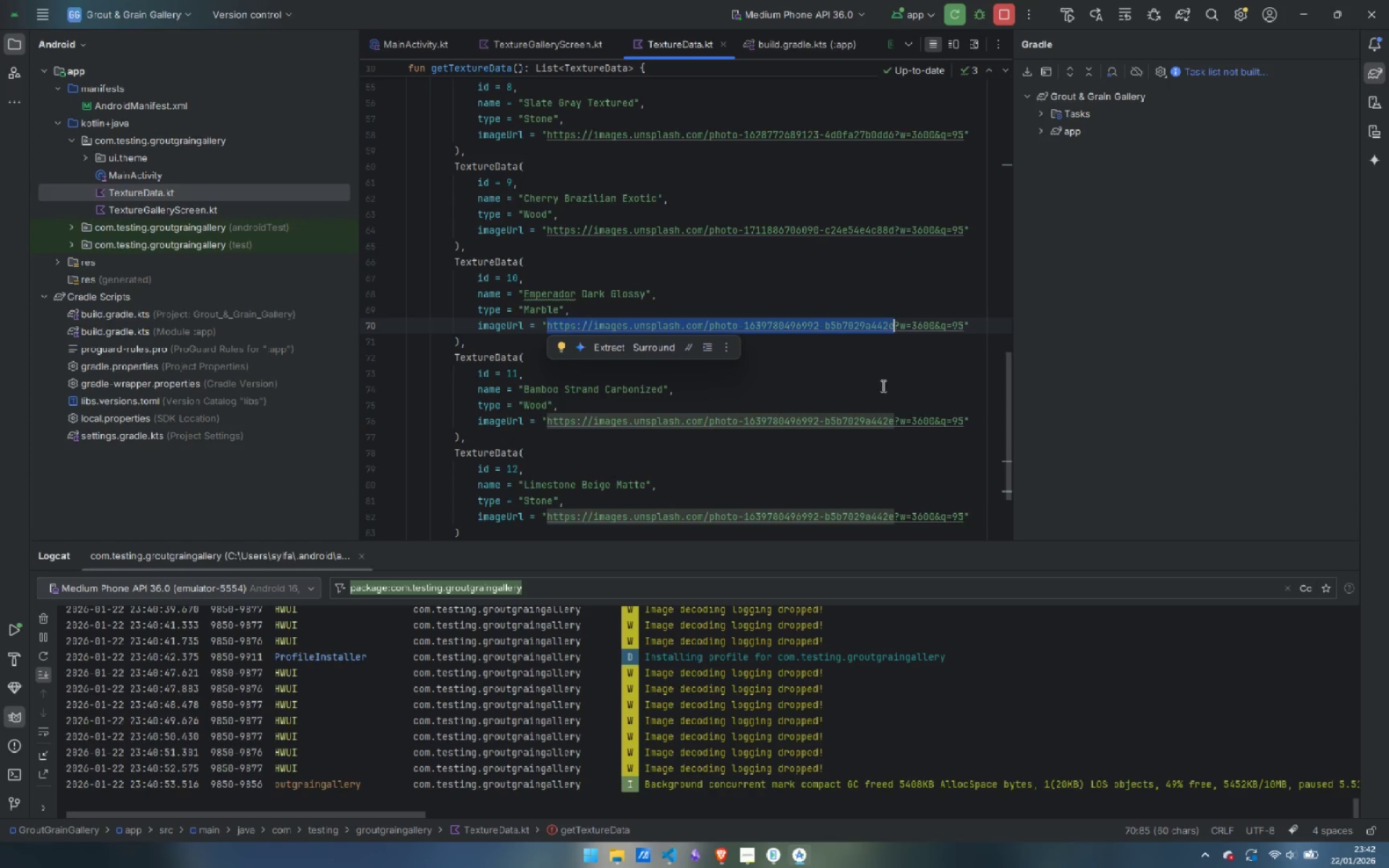 
key(Control+V)
 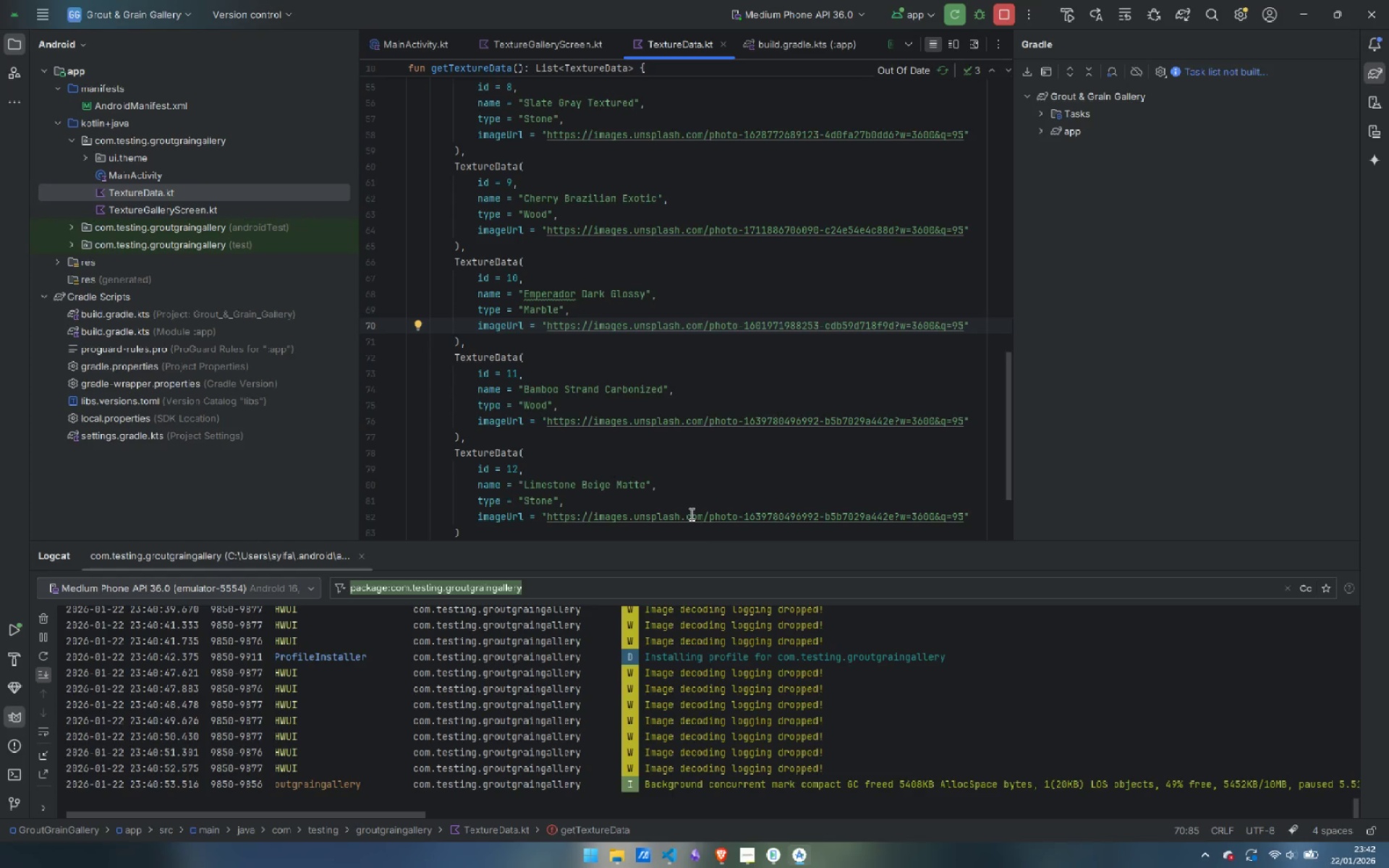 
wait(8.47)
 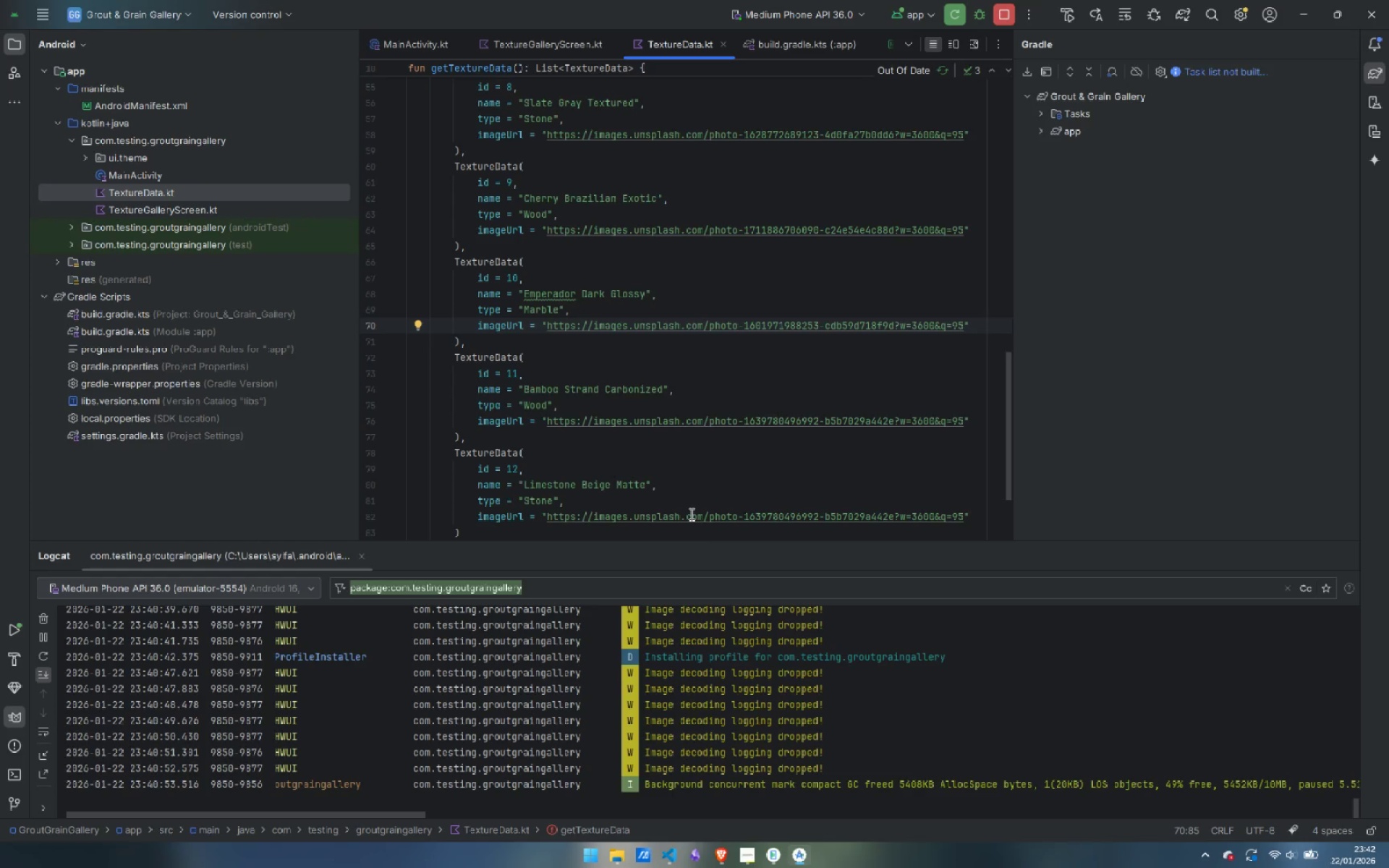 
left_click([856, 789])
 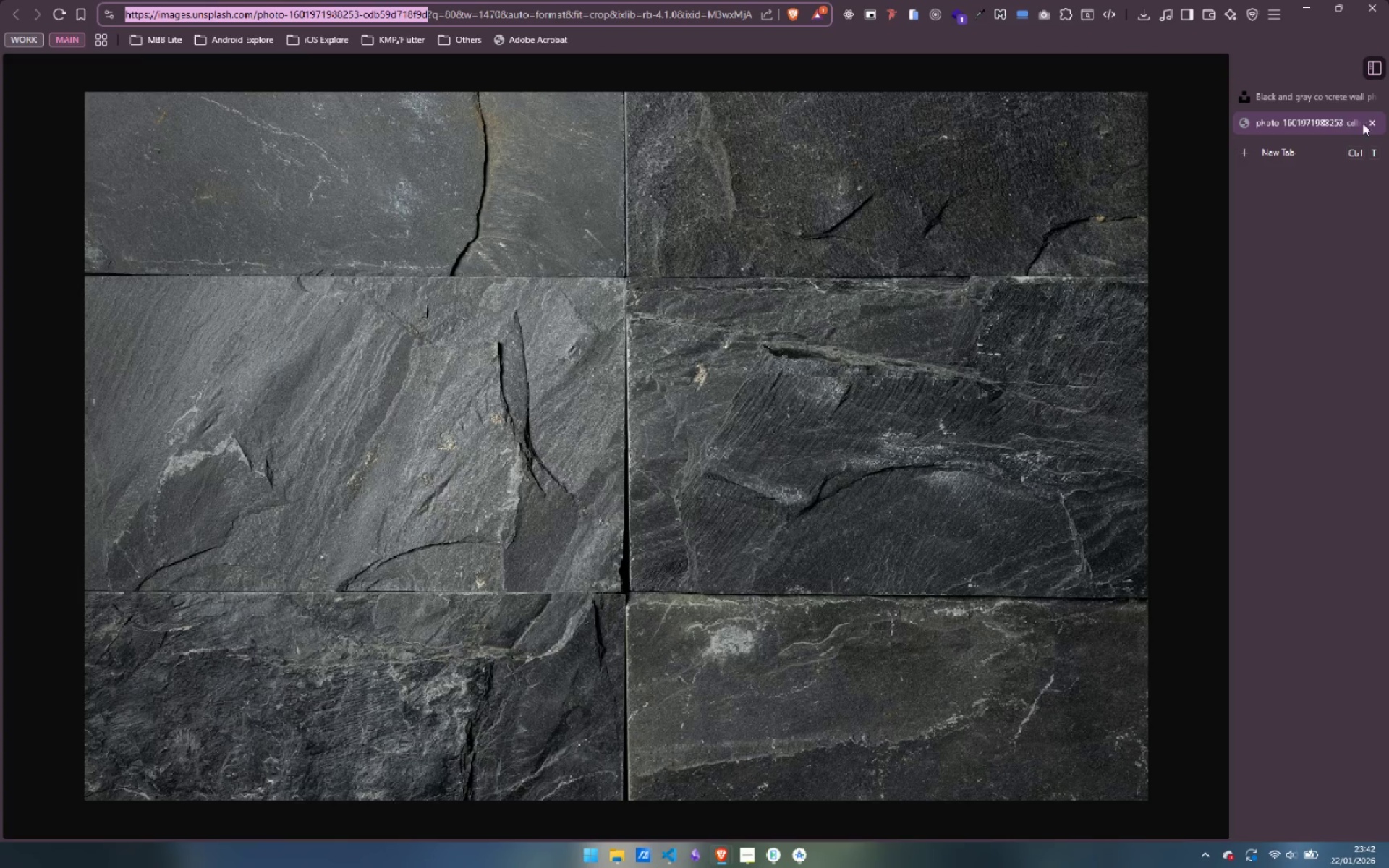 
left_click([1372, 123])
 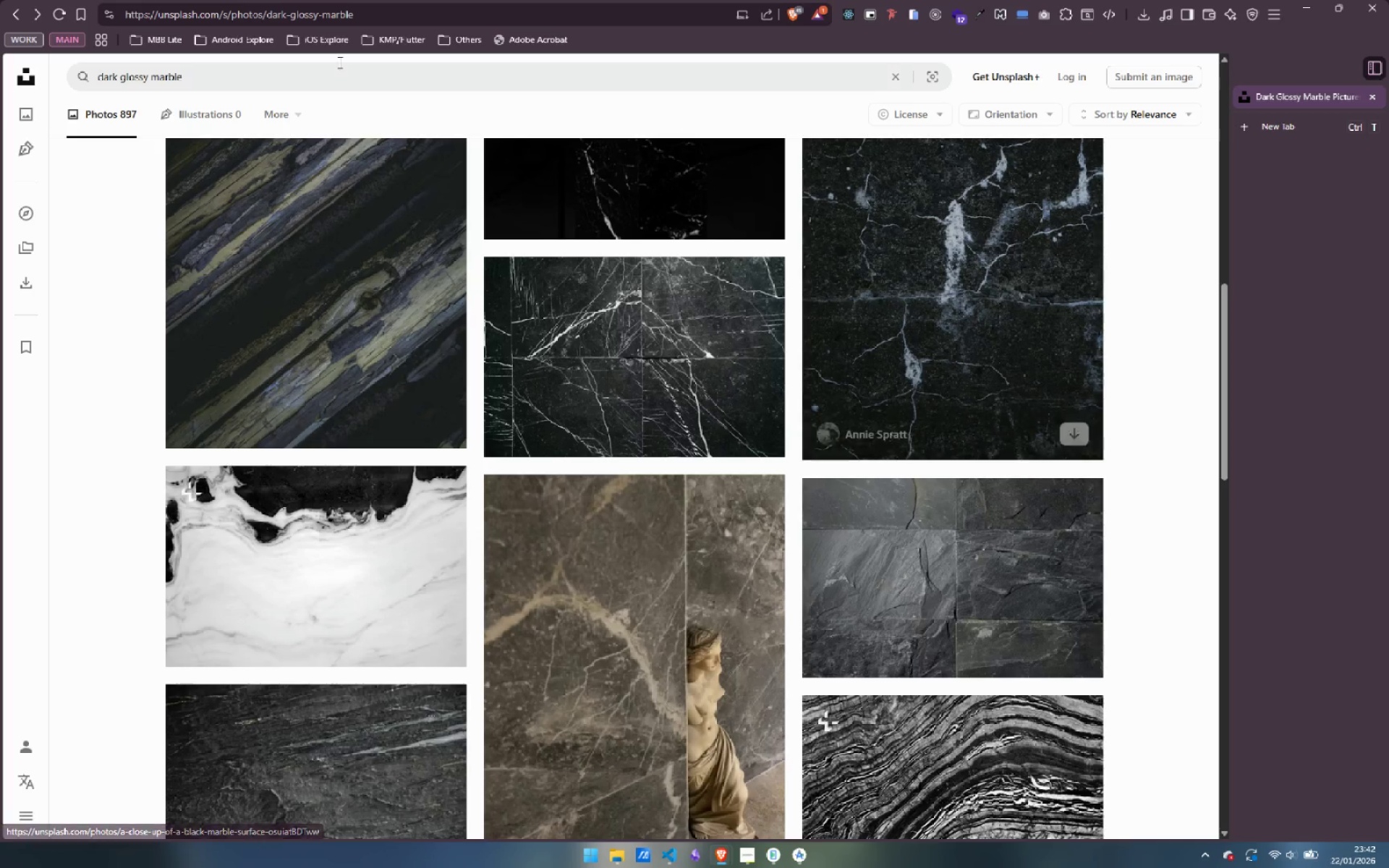 
left_click_drag(start_coordinate=[308, 81], to_coordinate=[0, 85])
 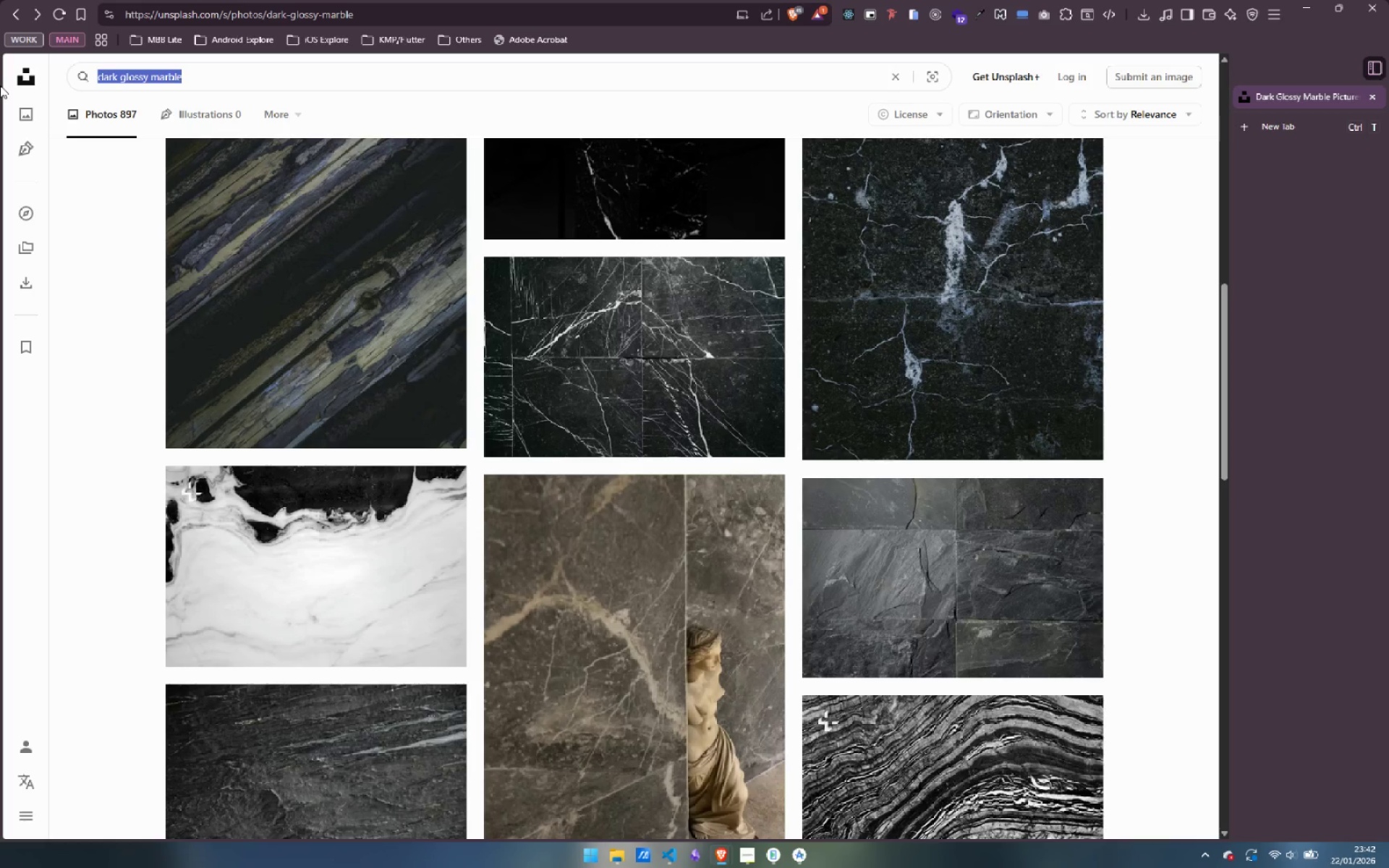 
type(bamboo carb)
 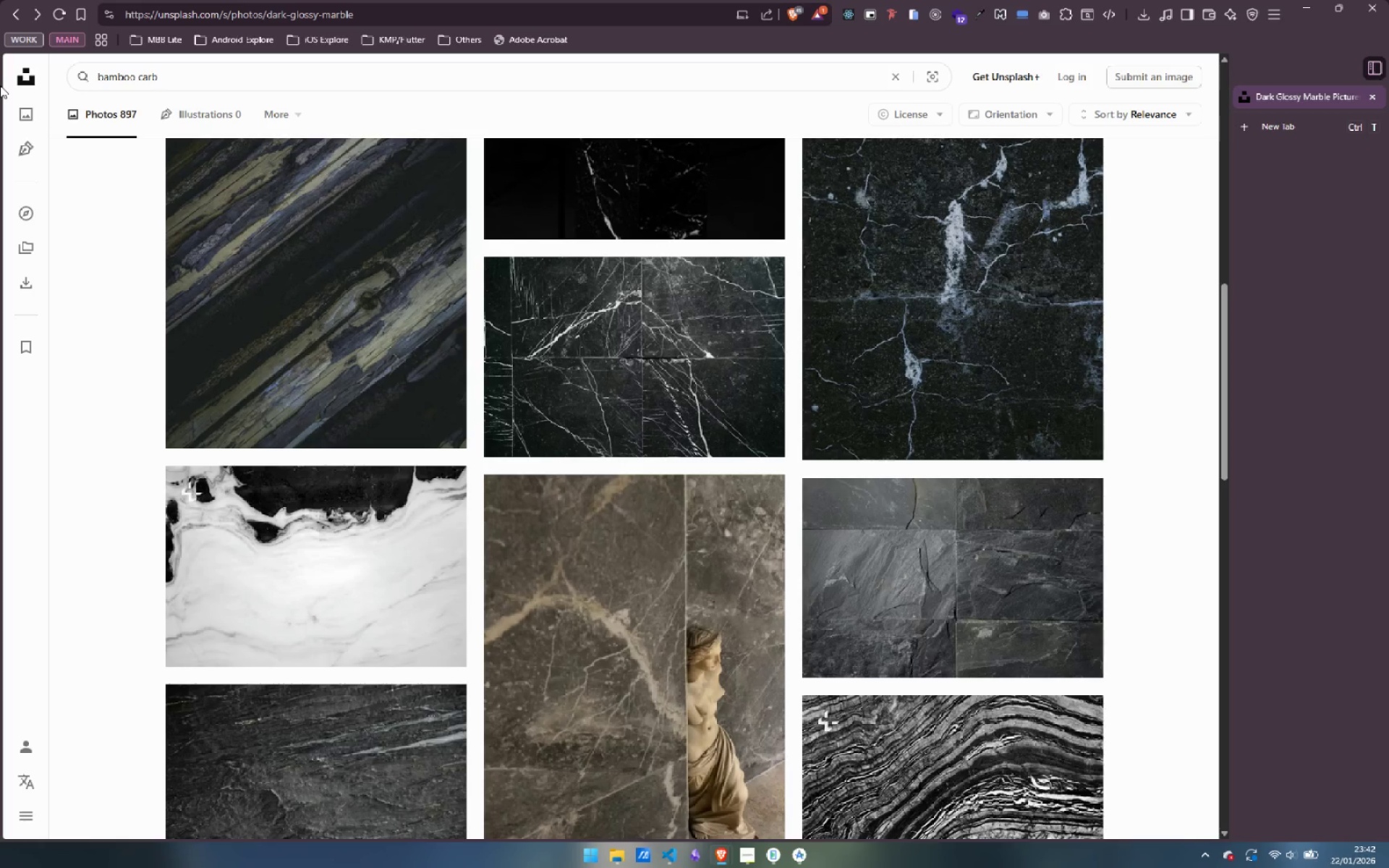 
key(Control+ControlLeft)
 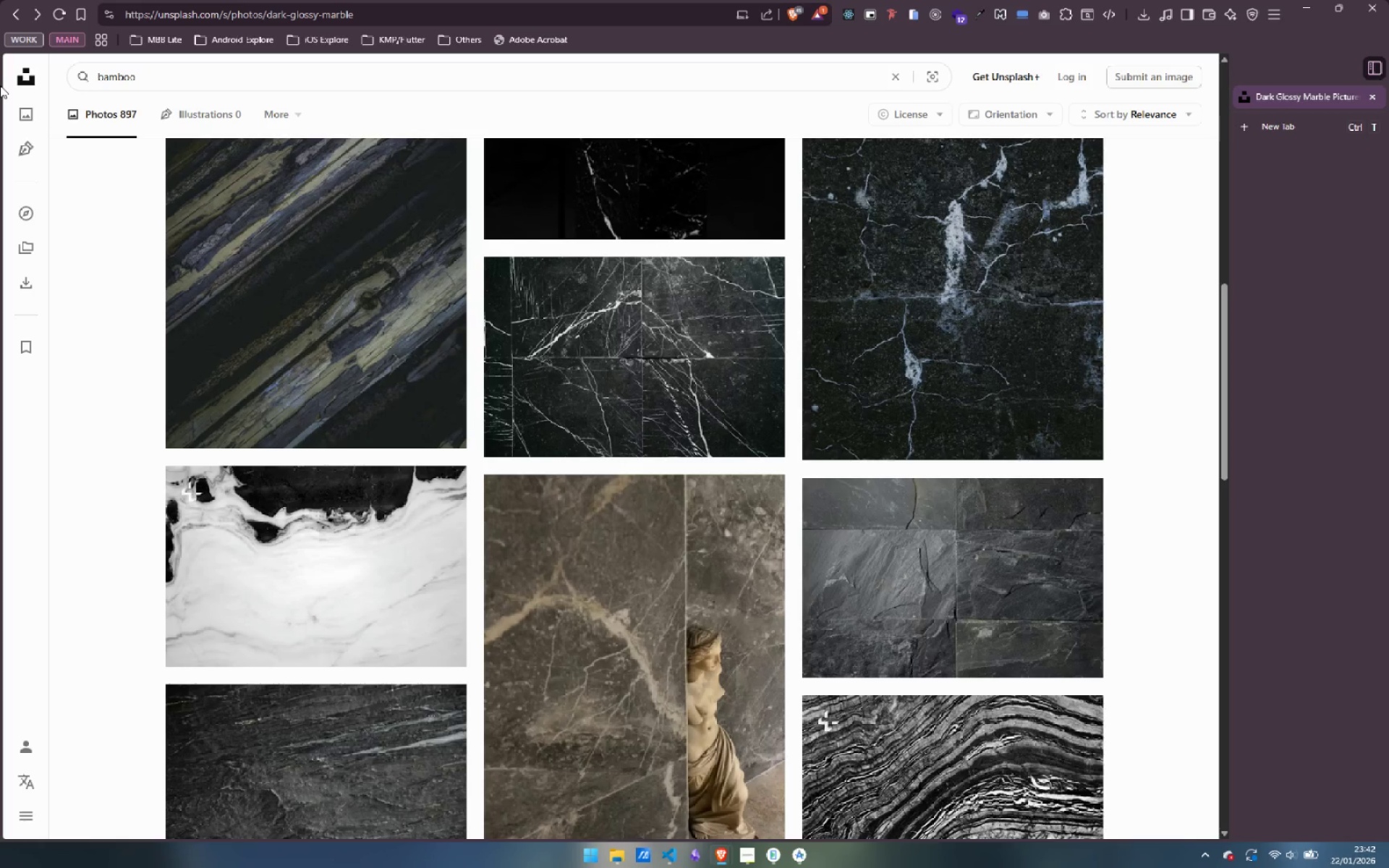 
key(Control+Backspace)
 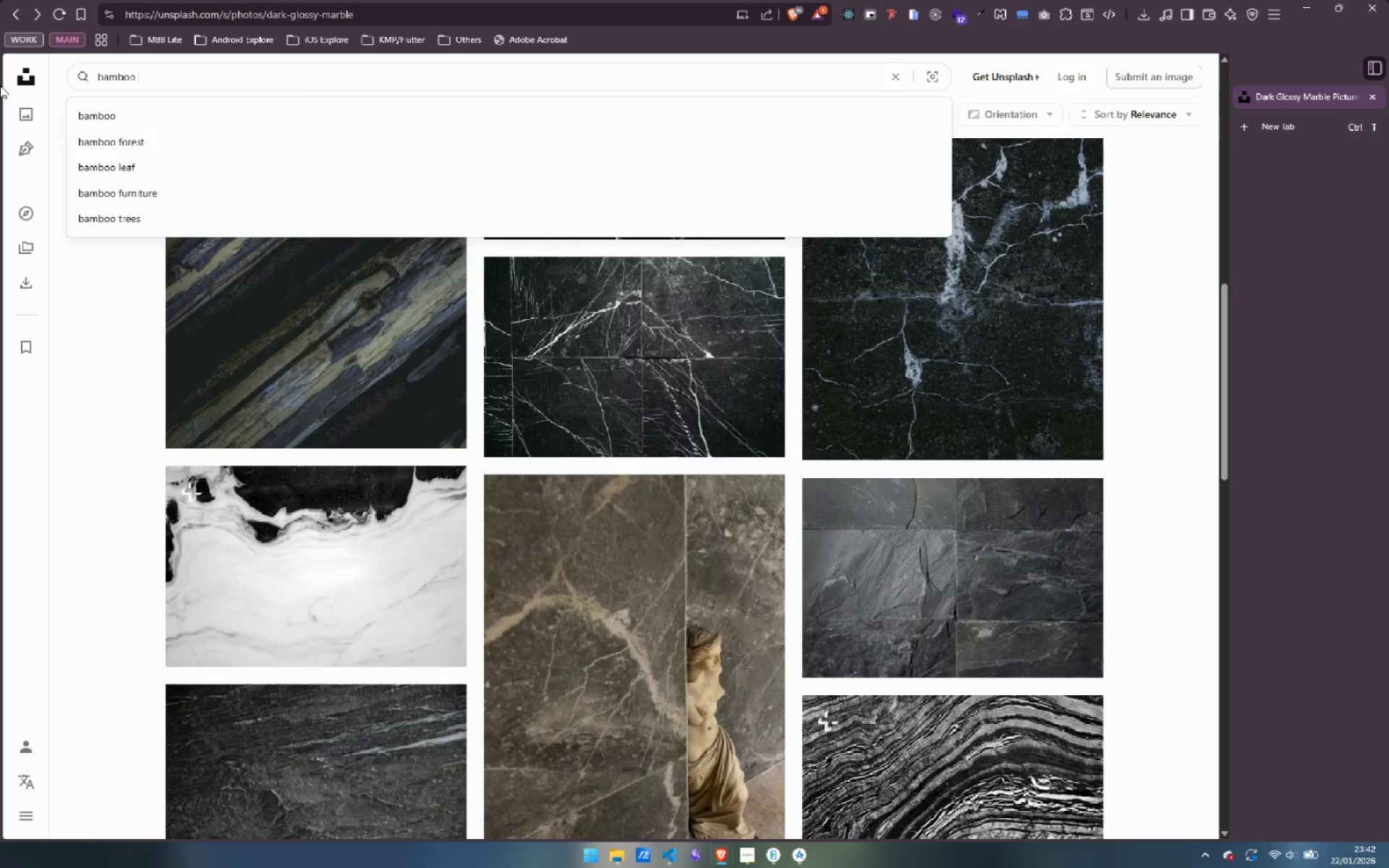 
type(w)
key(Backspace)
type(texture)
 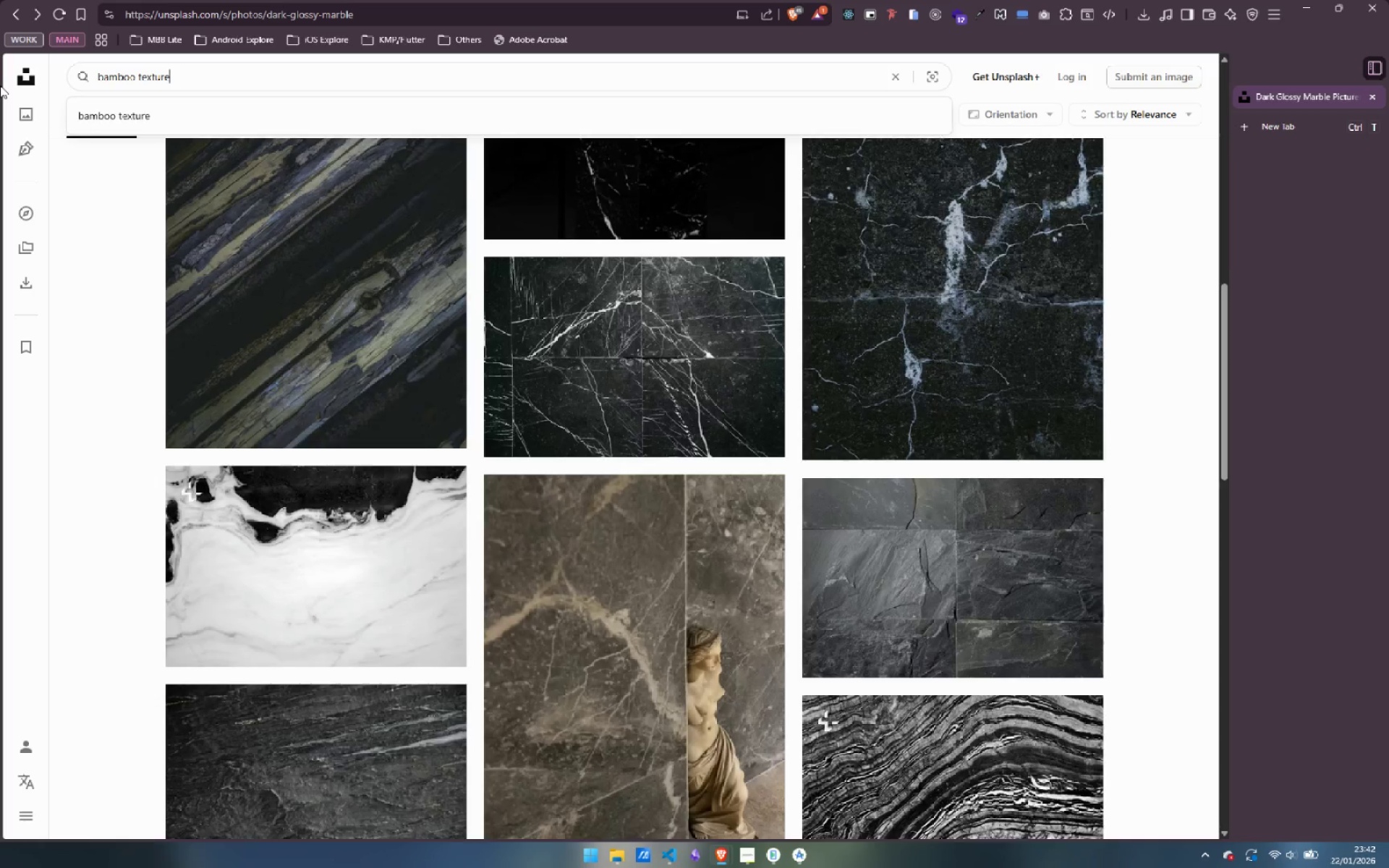 
key(Enter)
 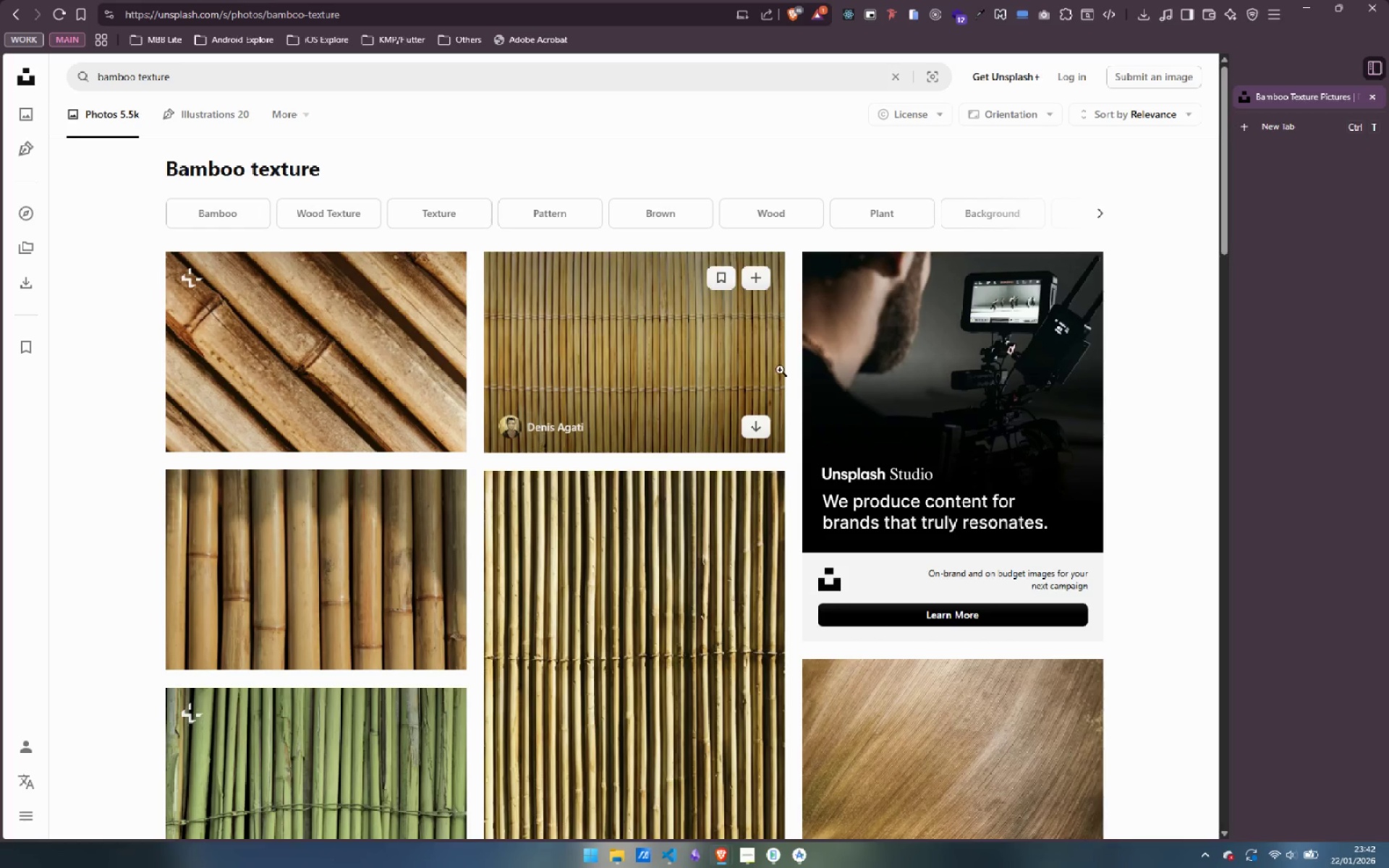 
scroll: coordinate [942, 411], scroll_direction: down, amount: 10.0
 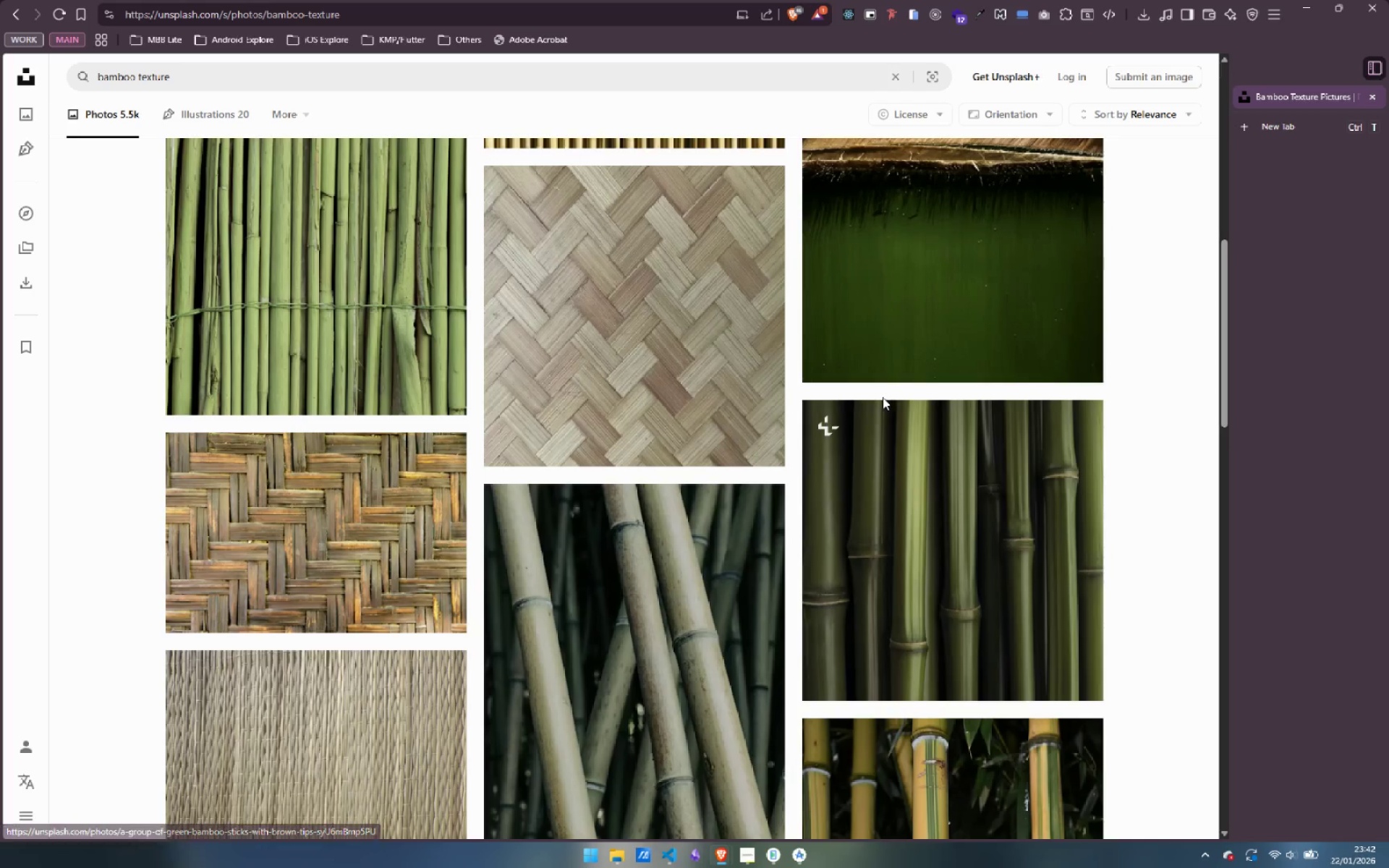 
scroll: coordinate [711, 361], scroll_direction: up, amount: 12.0
 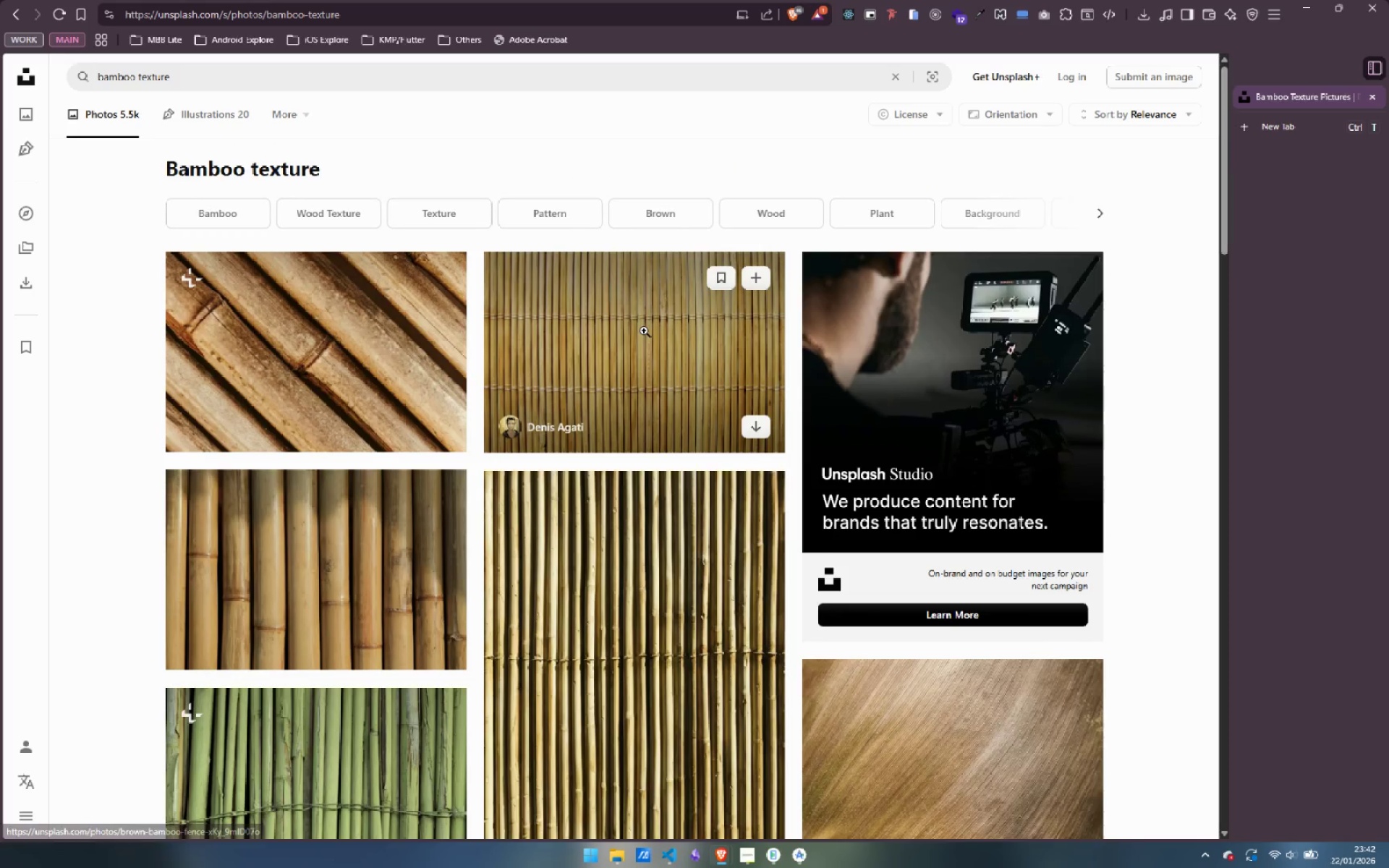 
left_click([644, 331])
 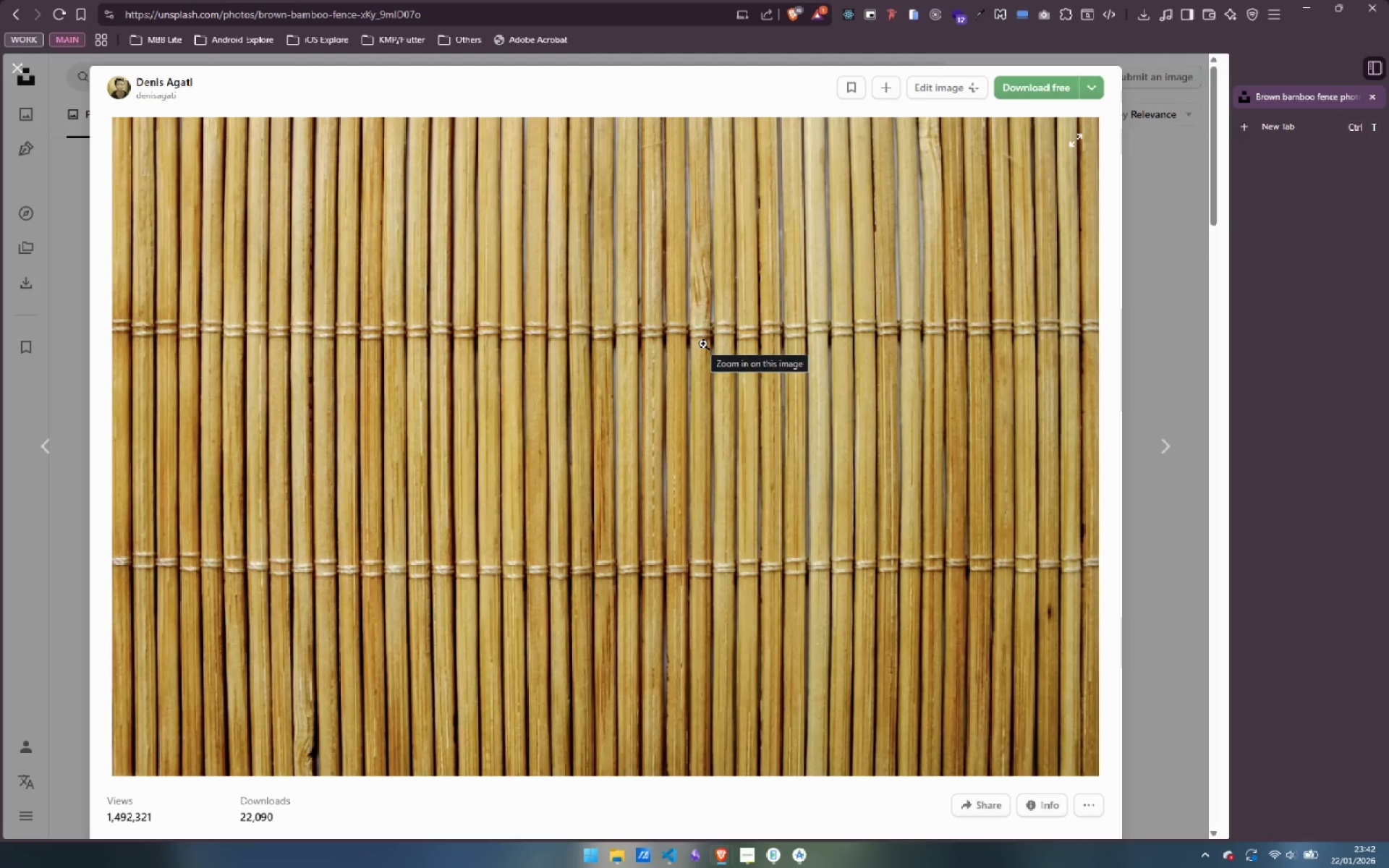 
double_click([703, 344])
 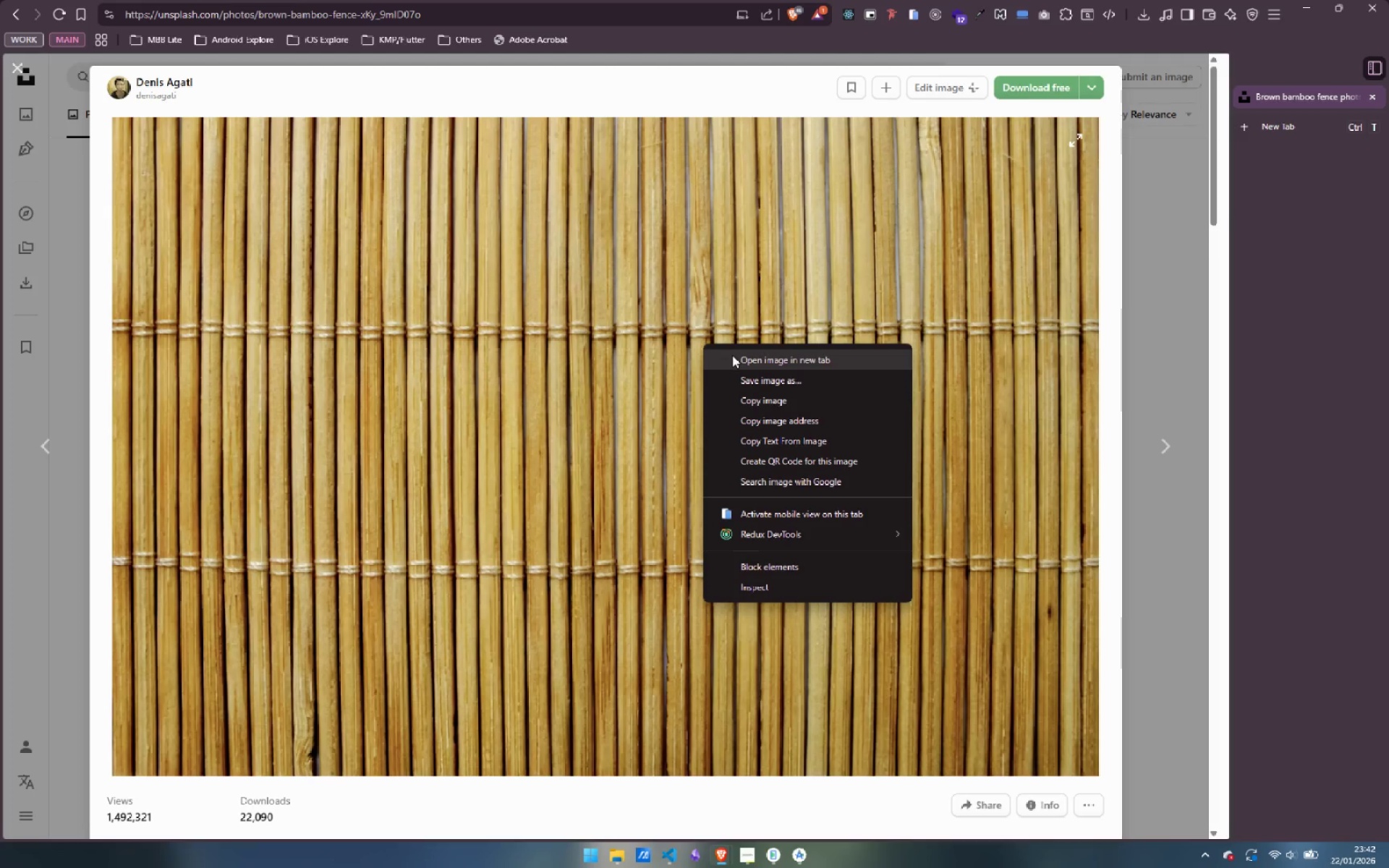 
left_click([732, 355])
 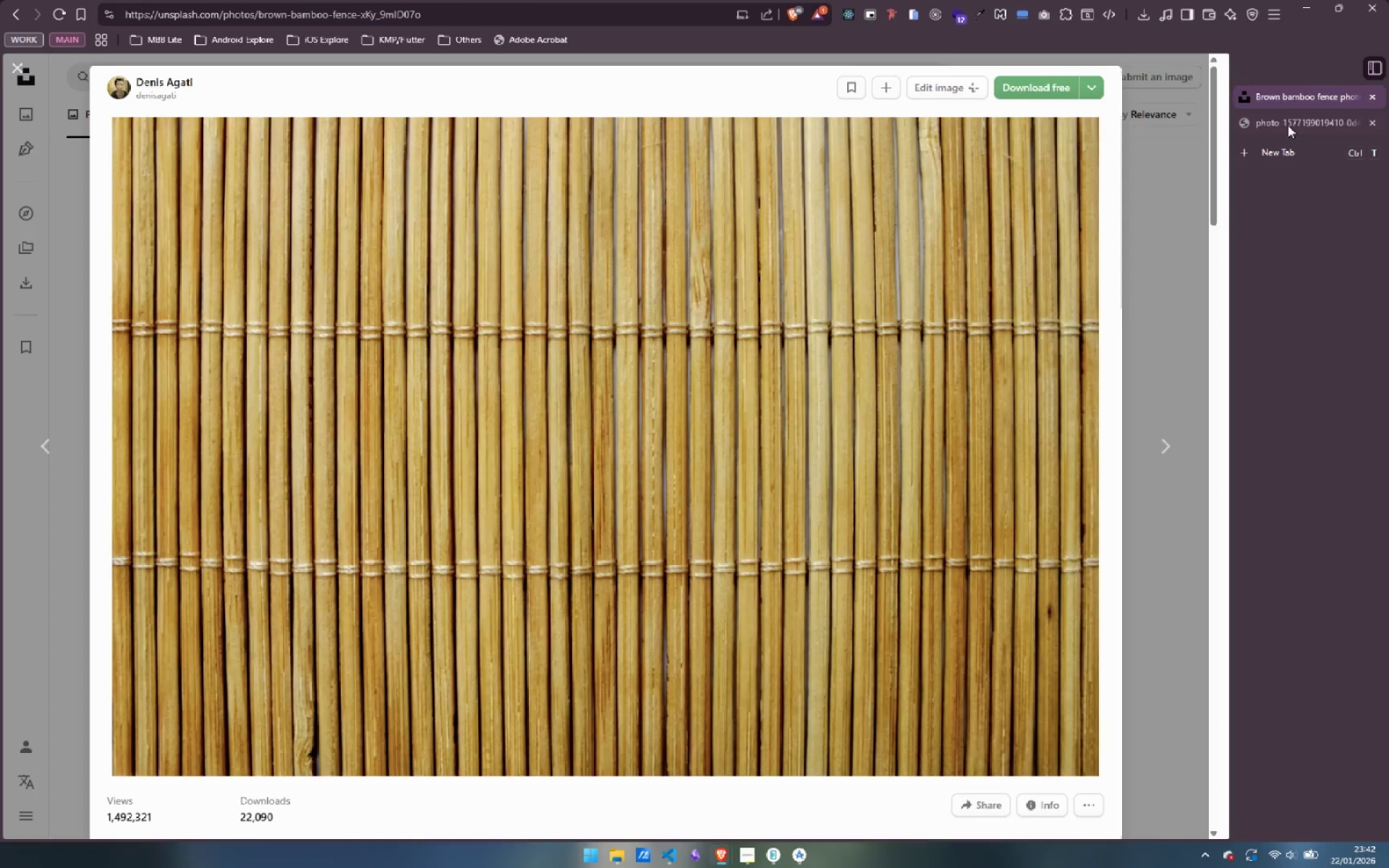 
left_click([1290, 124])
 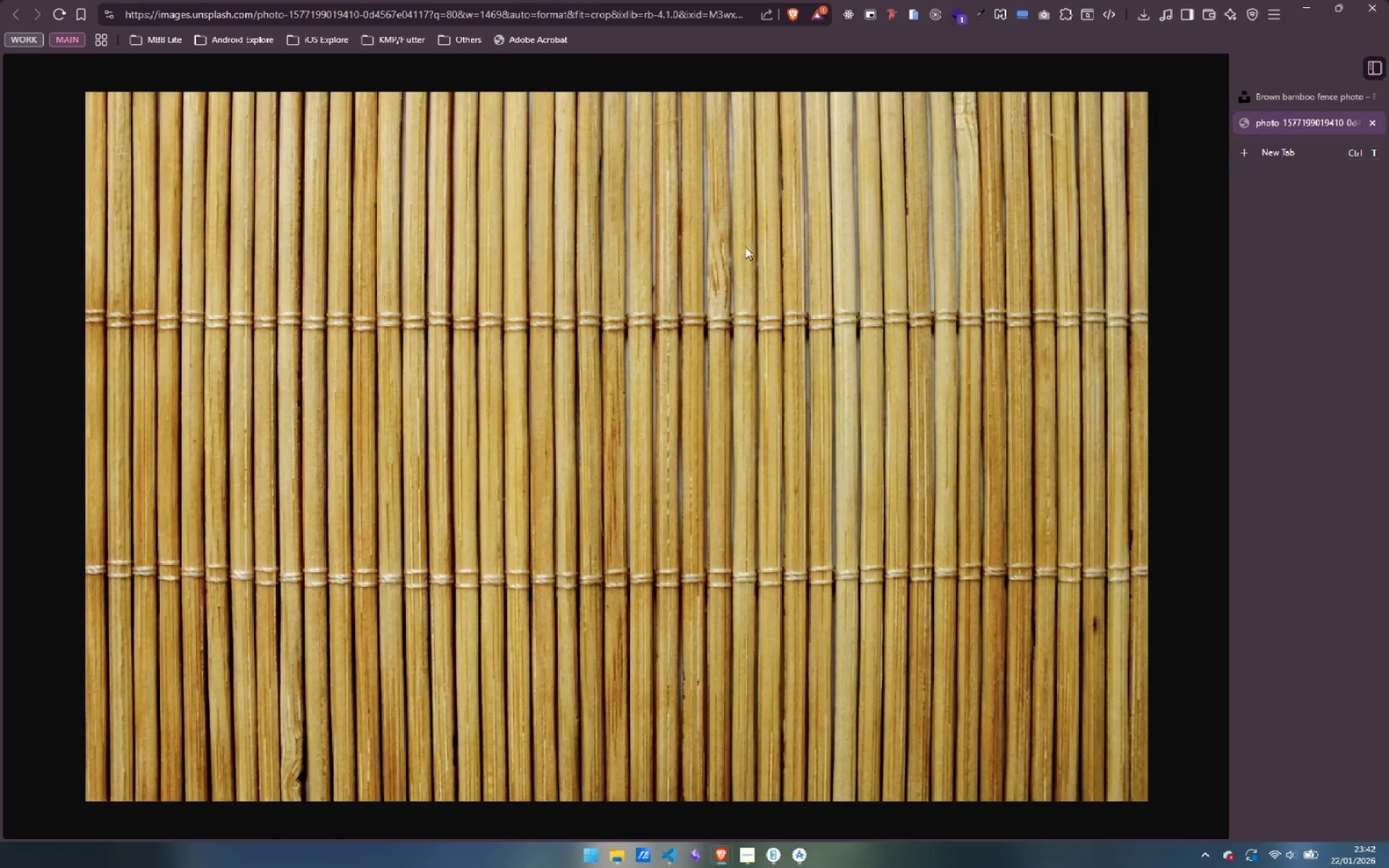 
right_click([749, 255])
 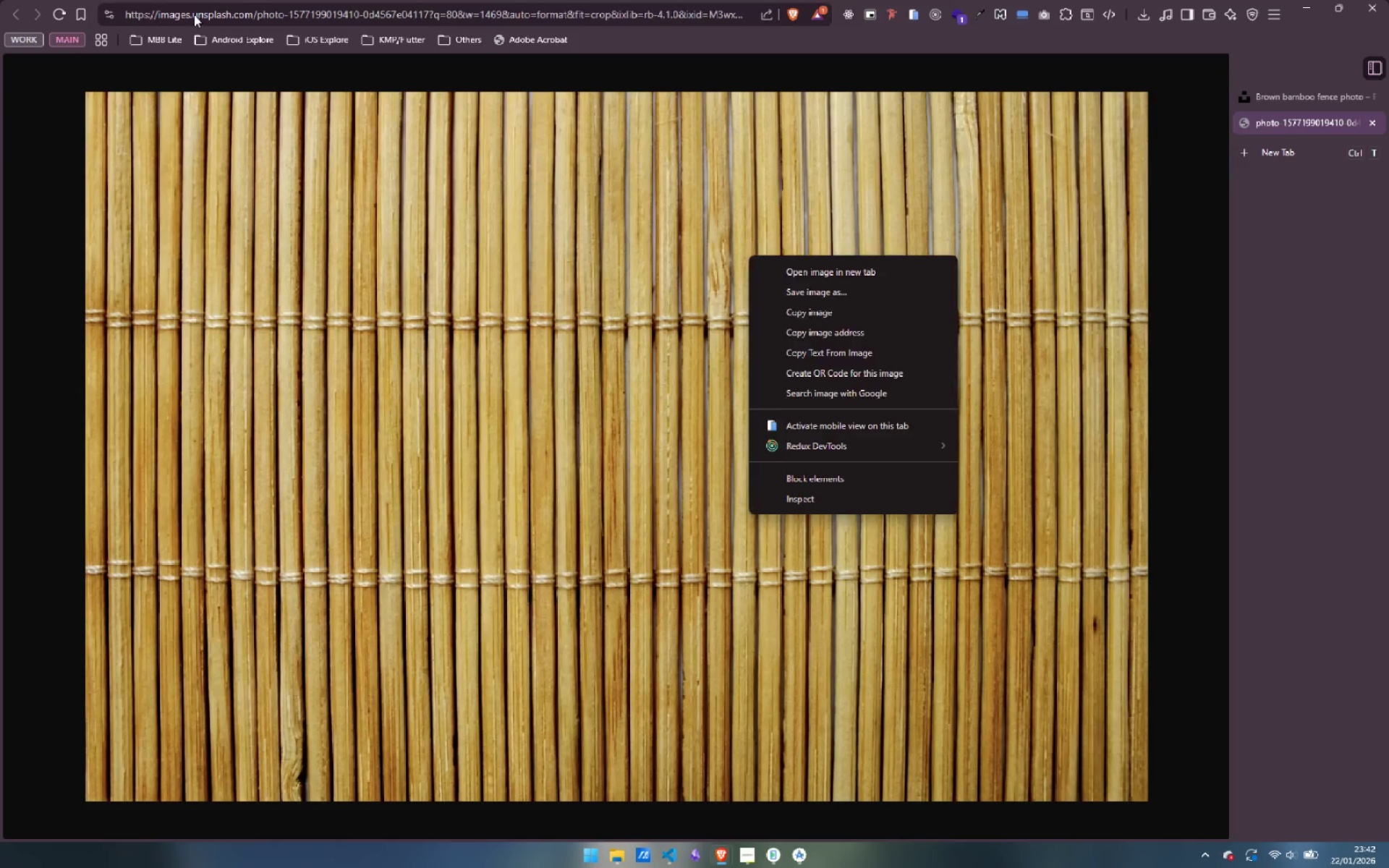 
double_click([256, 13])
 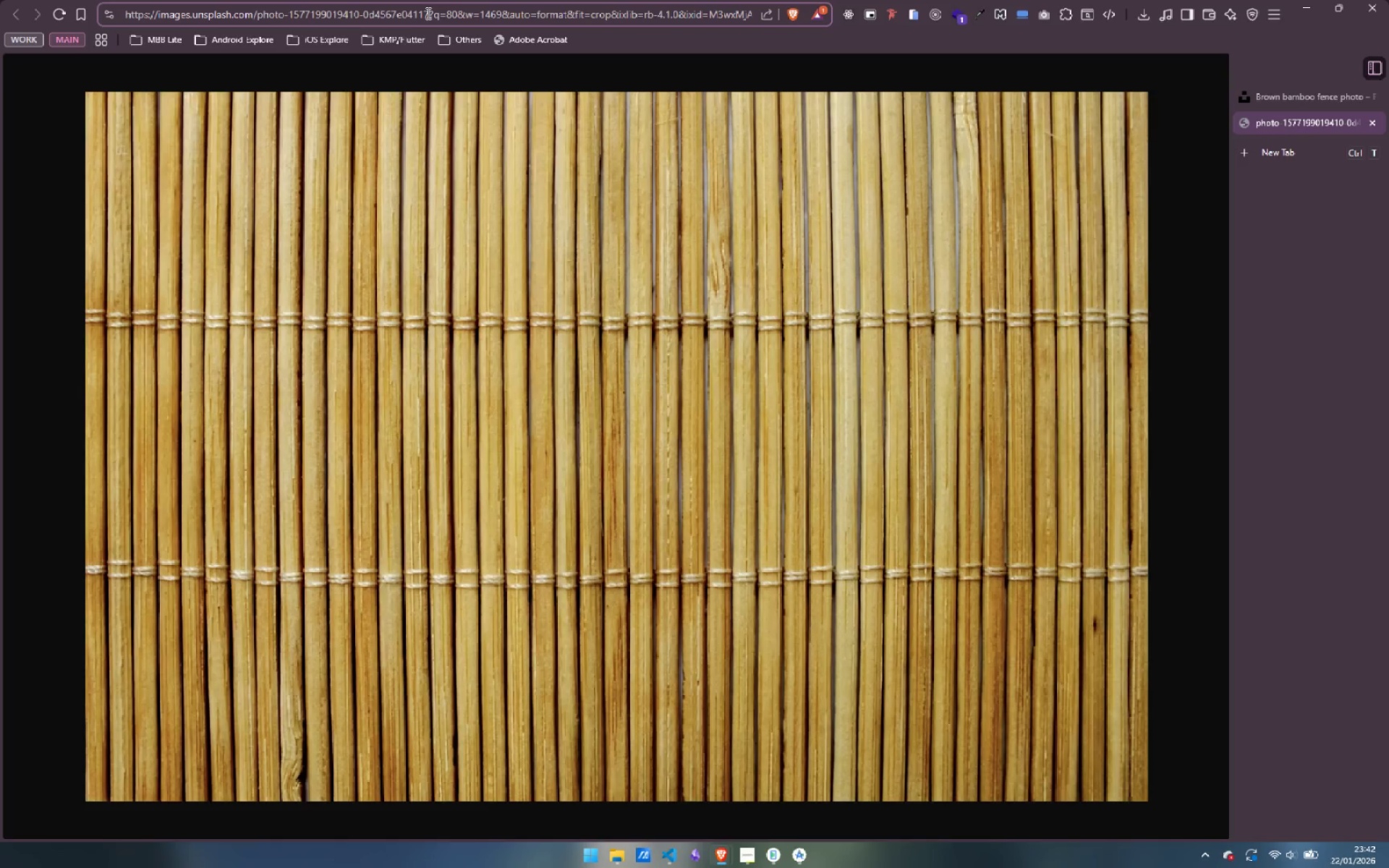 
left_click_drag(start_coordinate=[428, 13], to_coordinate=[0, 26])
 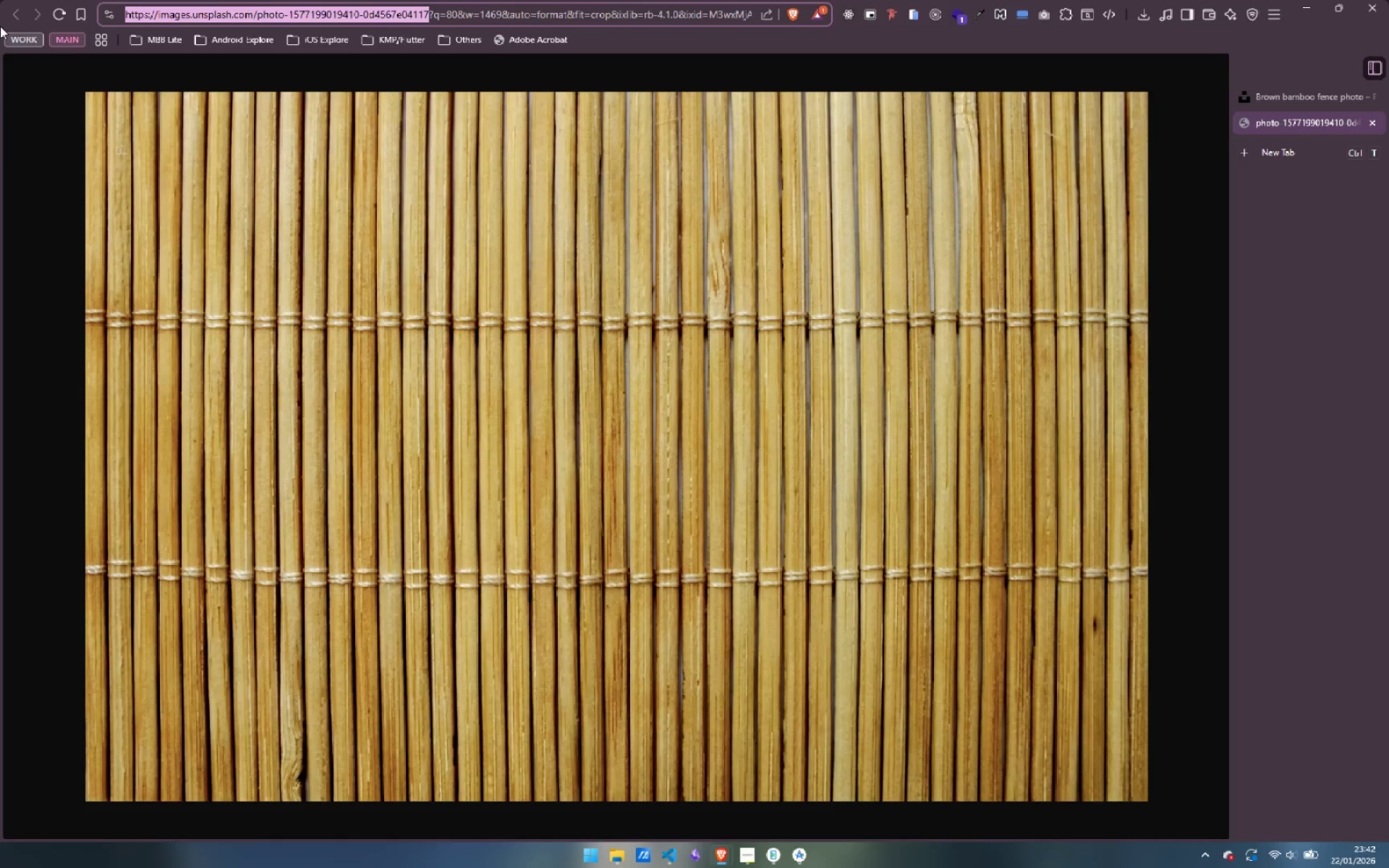 
key(Control+C)
 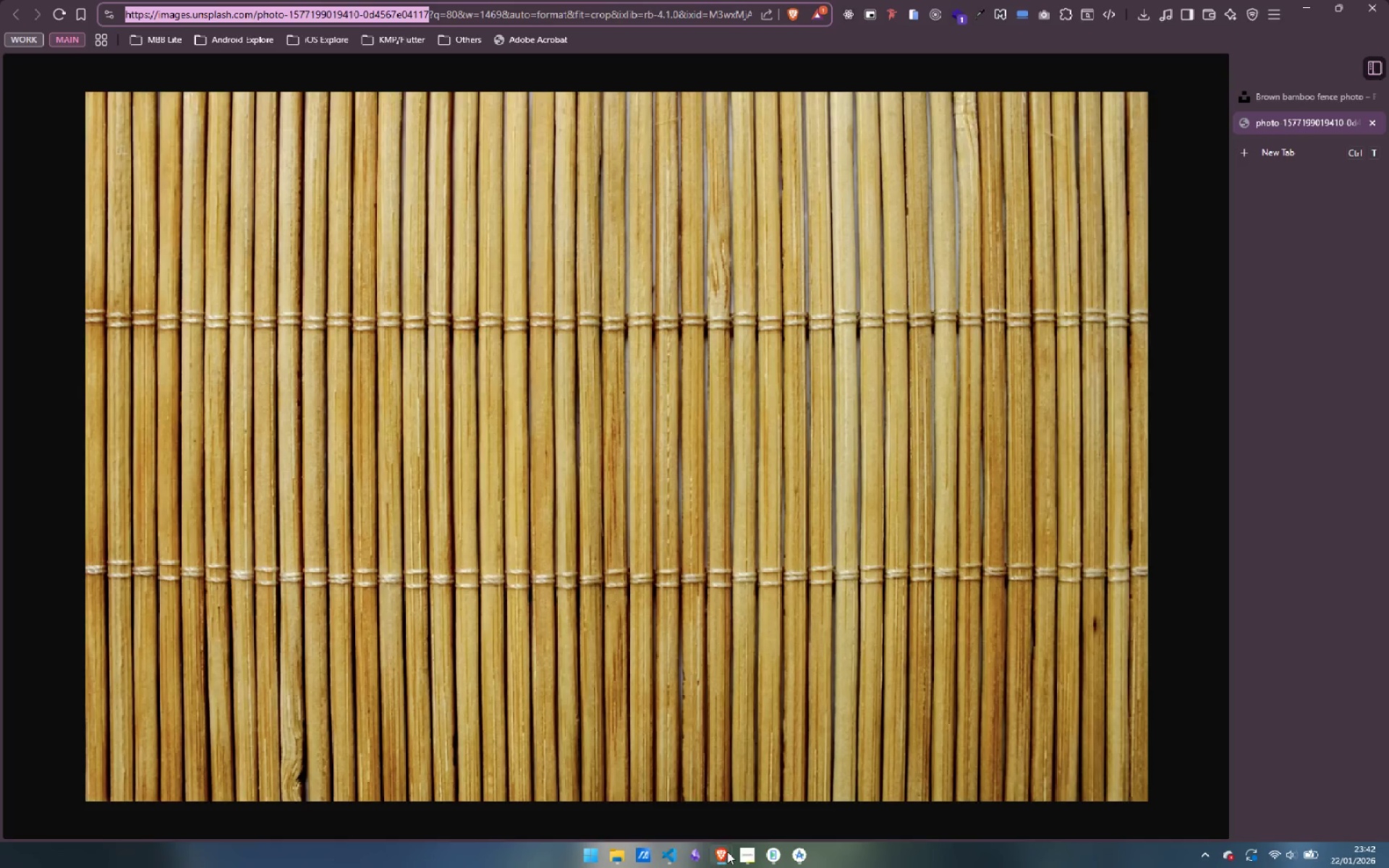 
left_click([806, 852])
 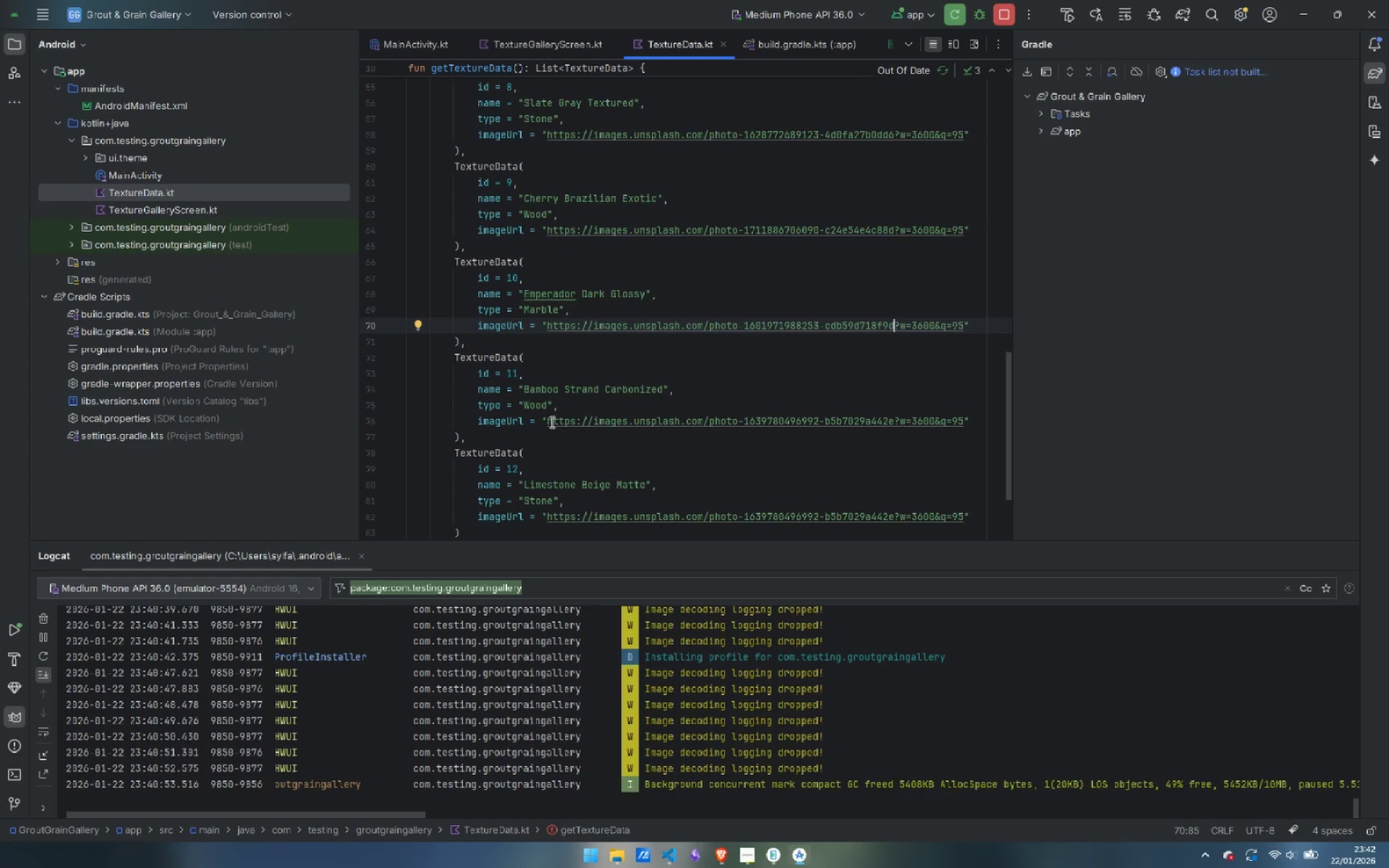 
left_click_drag(start_coordinate=[547, 420], to_coordinate=[895, 425])
 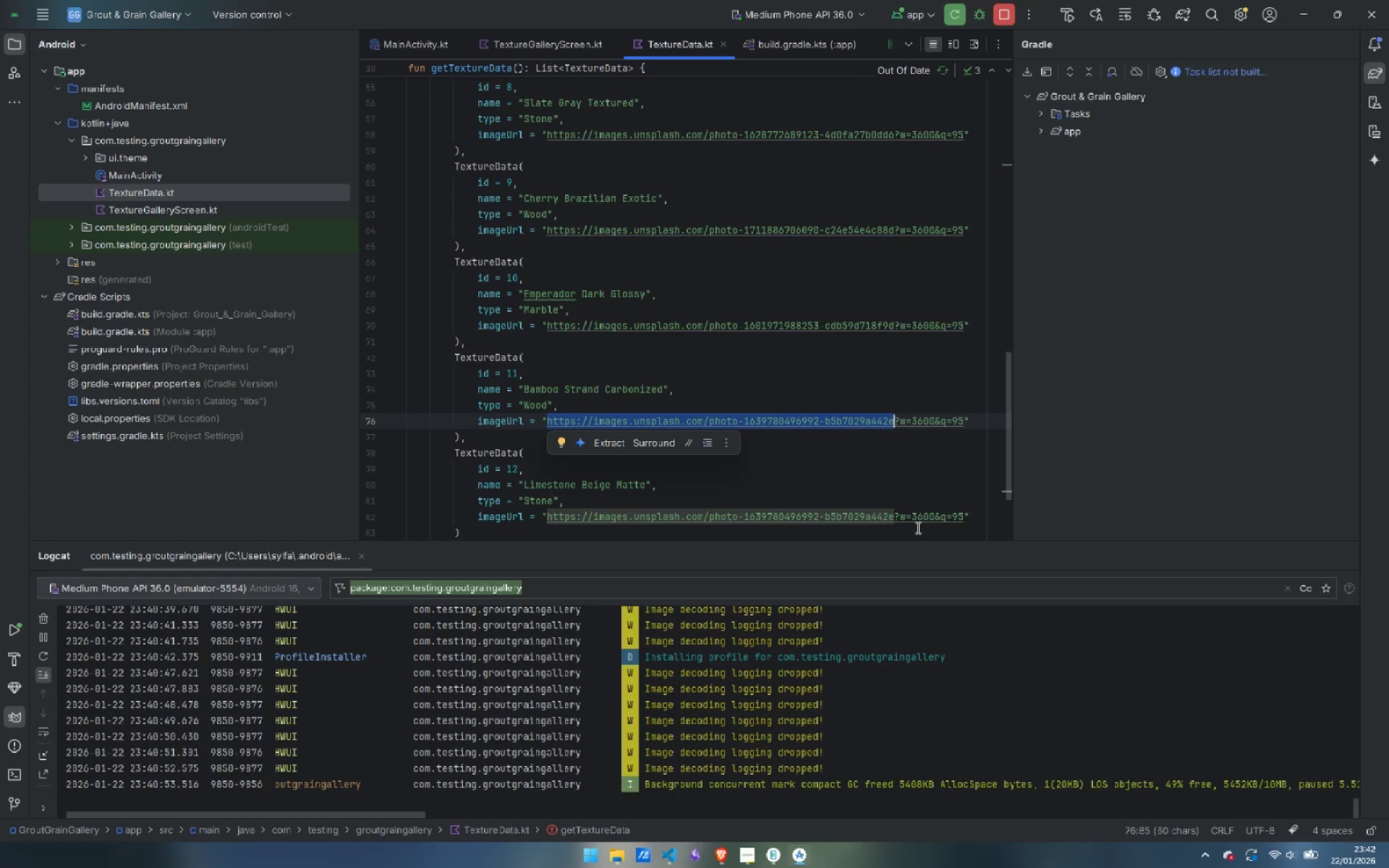 
key(Control+V)
 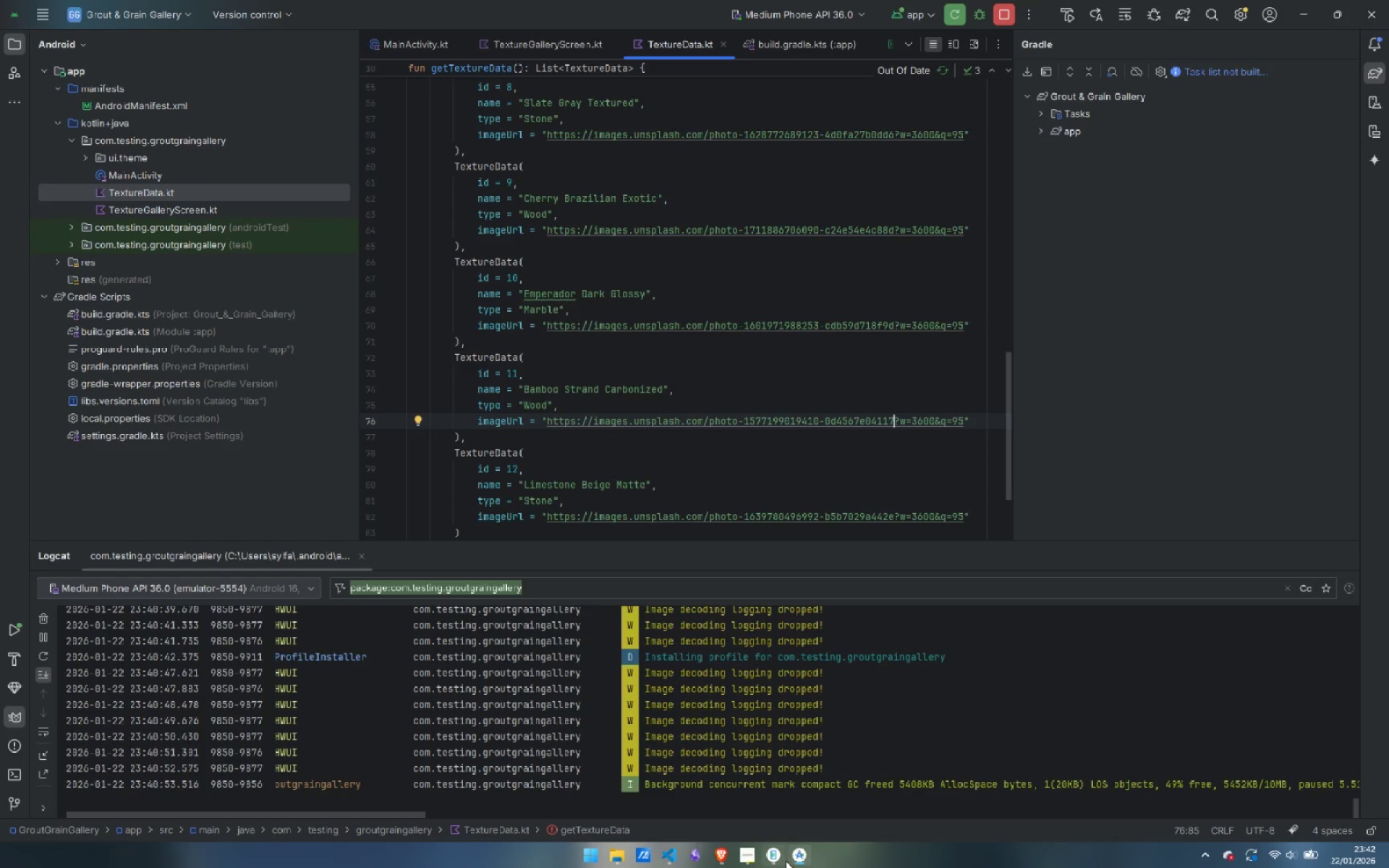 
wait(5.19)
 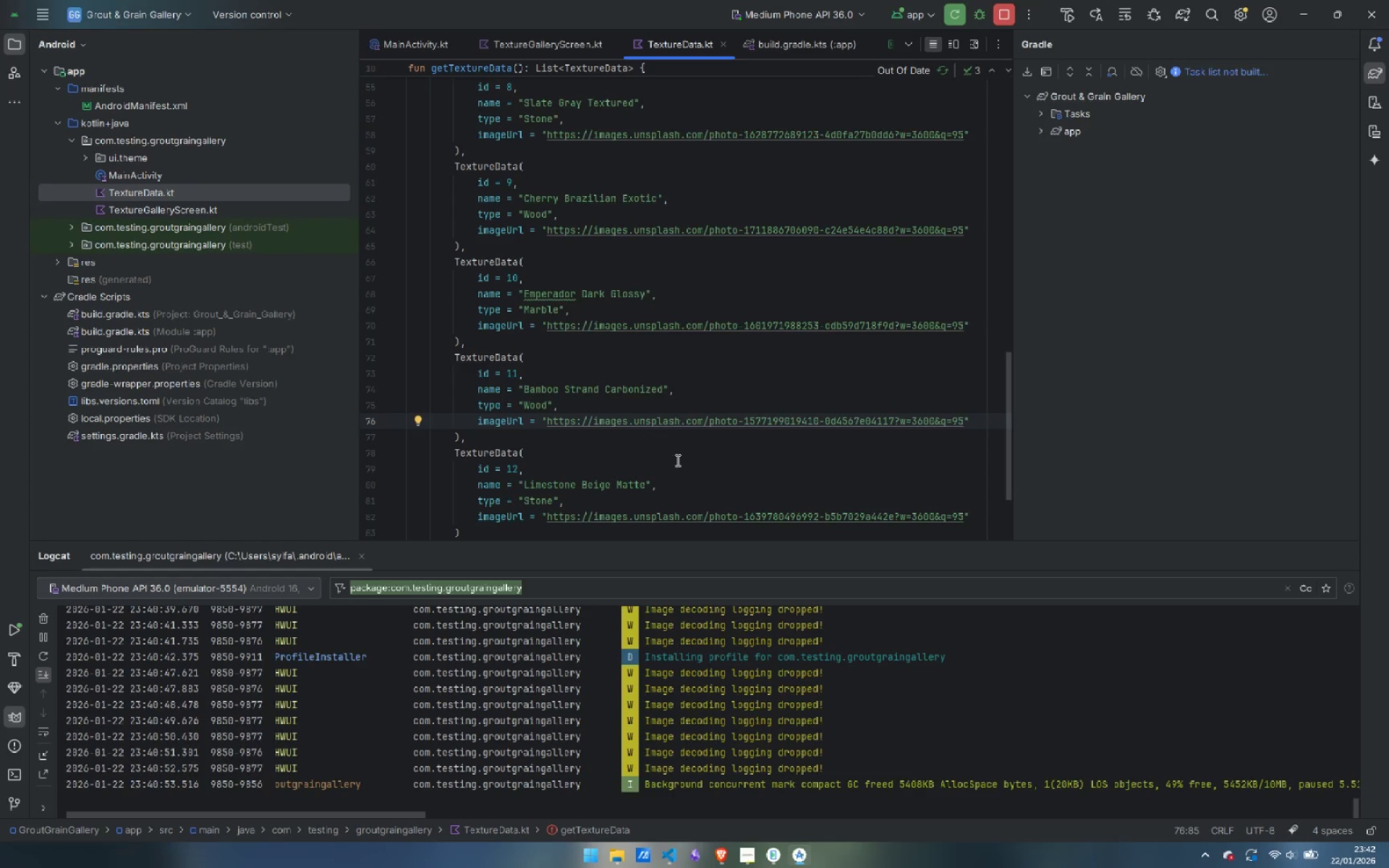 
left_click([878, 783])
 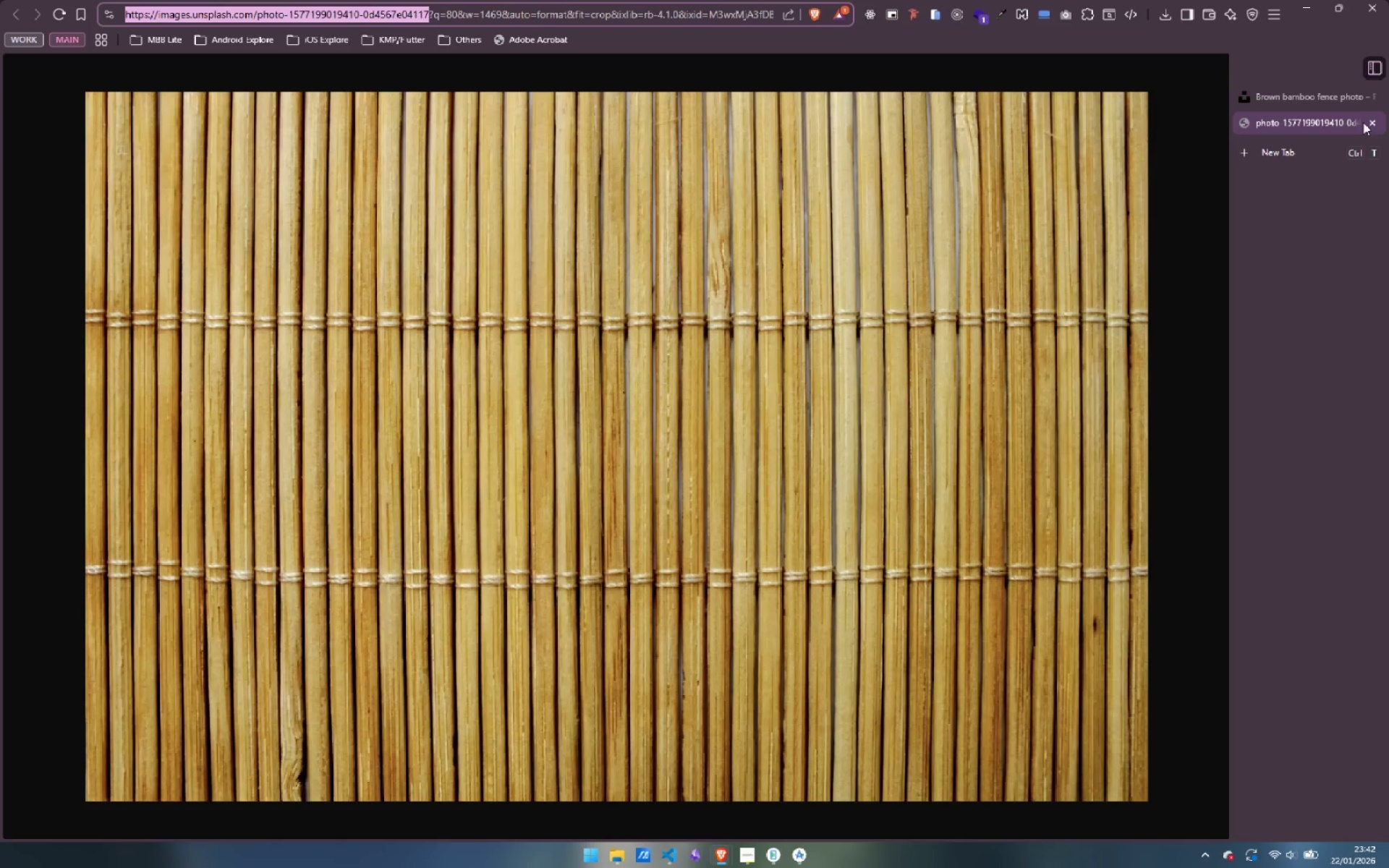 
left_click([1375, 122])
 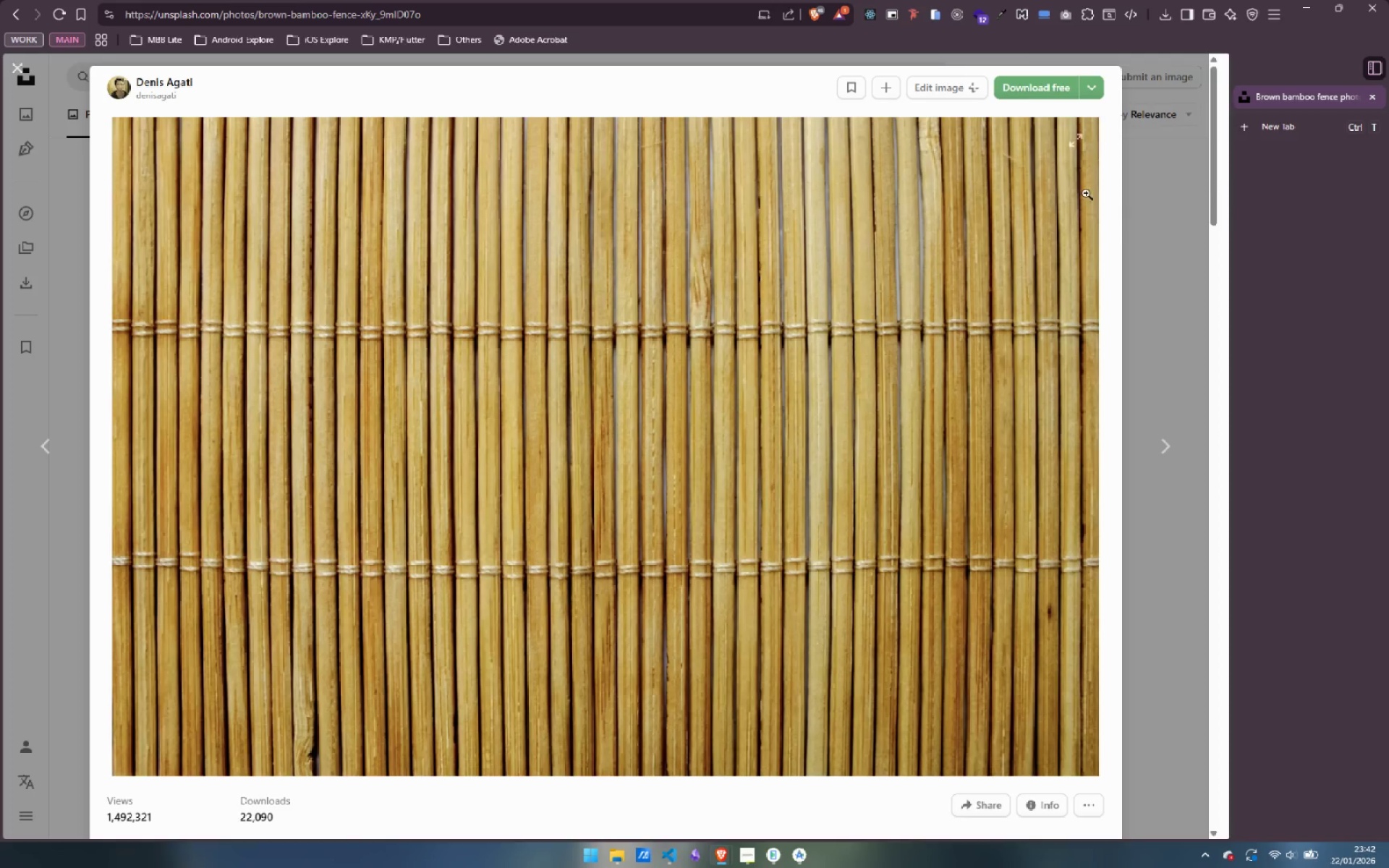 
left_click([1161, 252])
 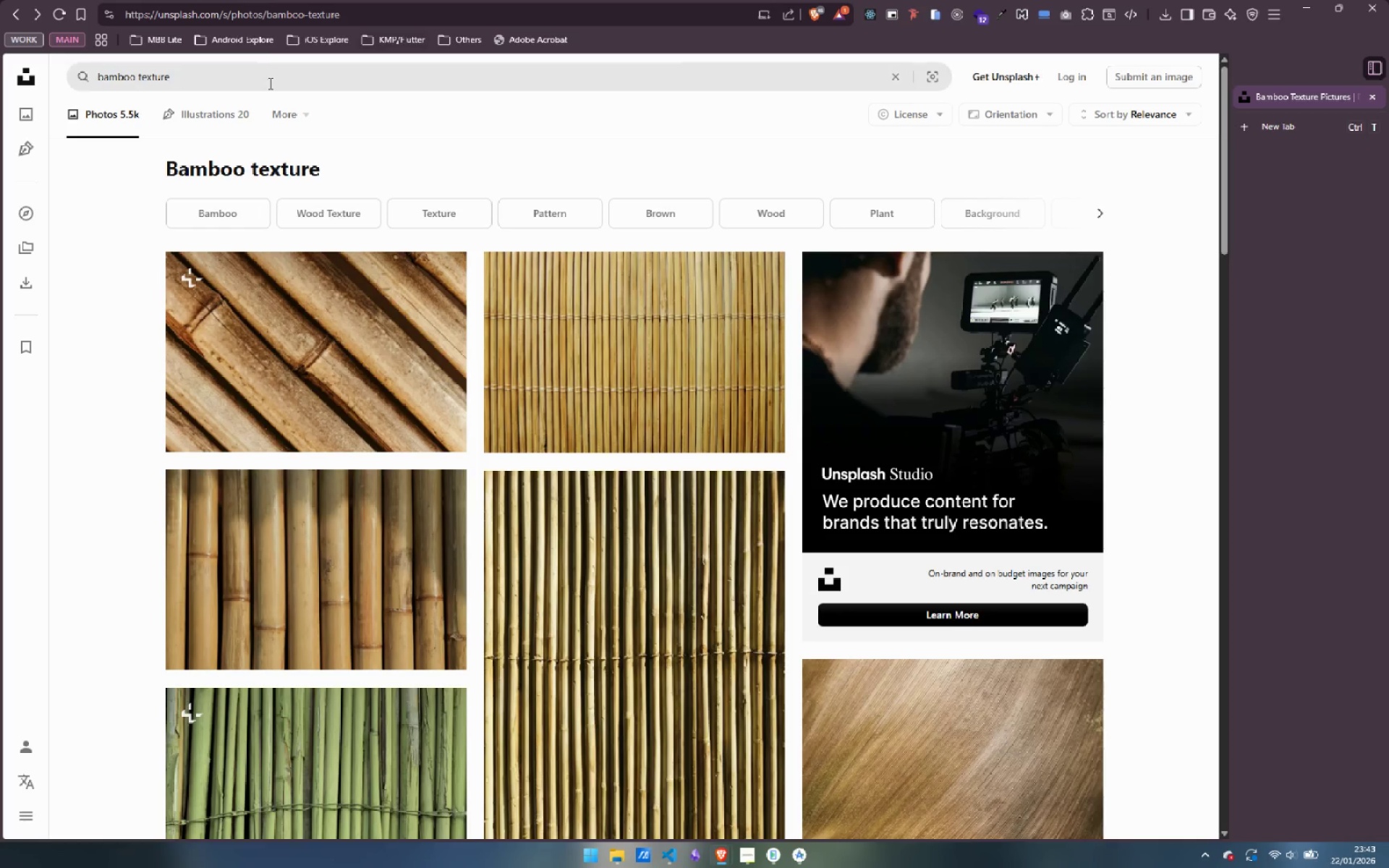 
left_click_drag(start_coordinate=[249, 81], to_coordinate=[0, 76])
 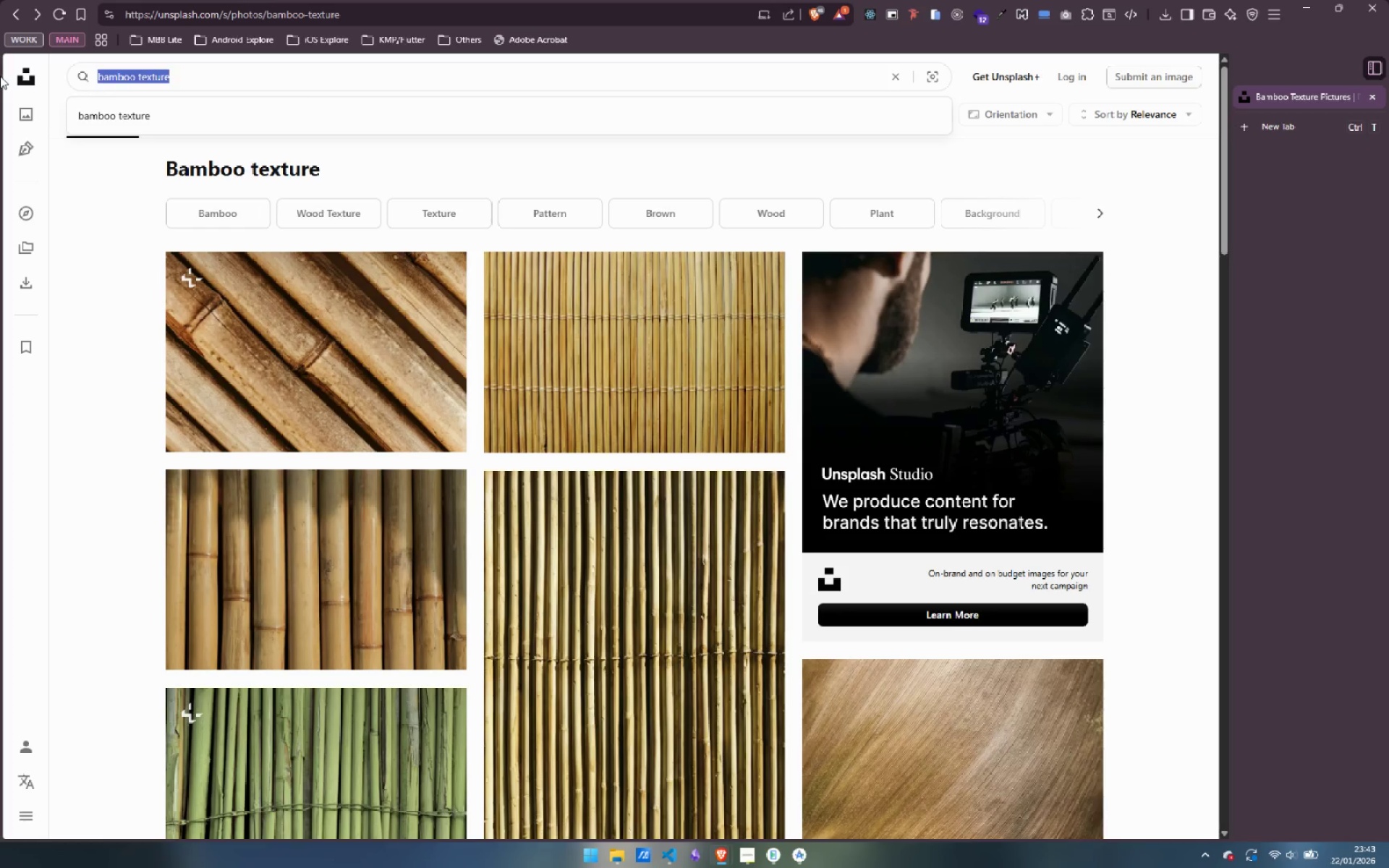 
type(limestone)
 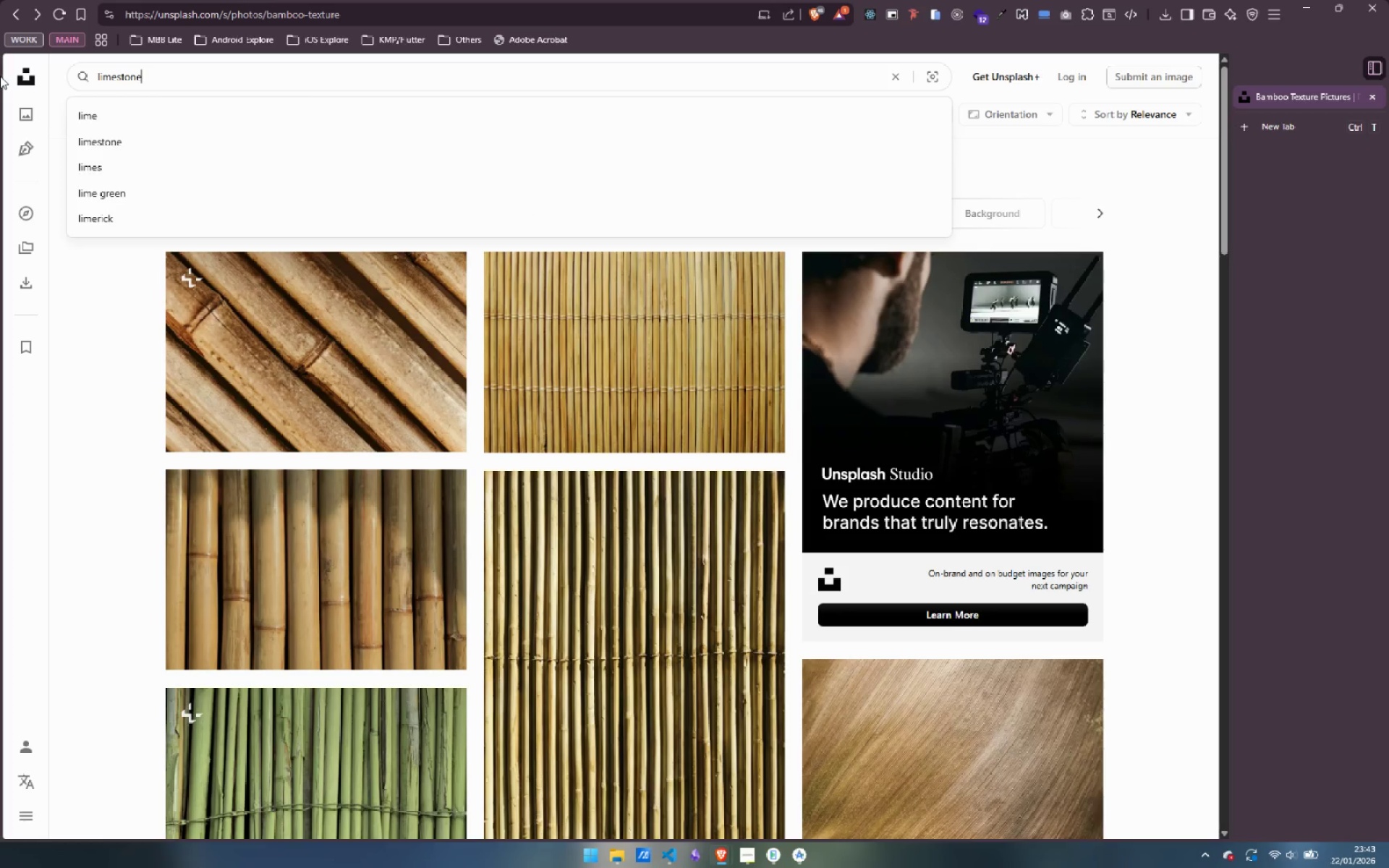 
key(Enter)
 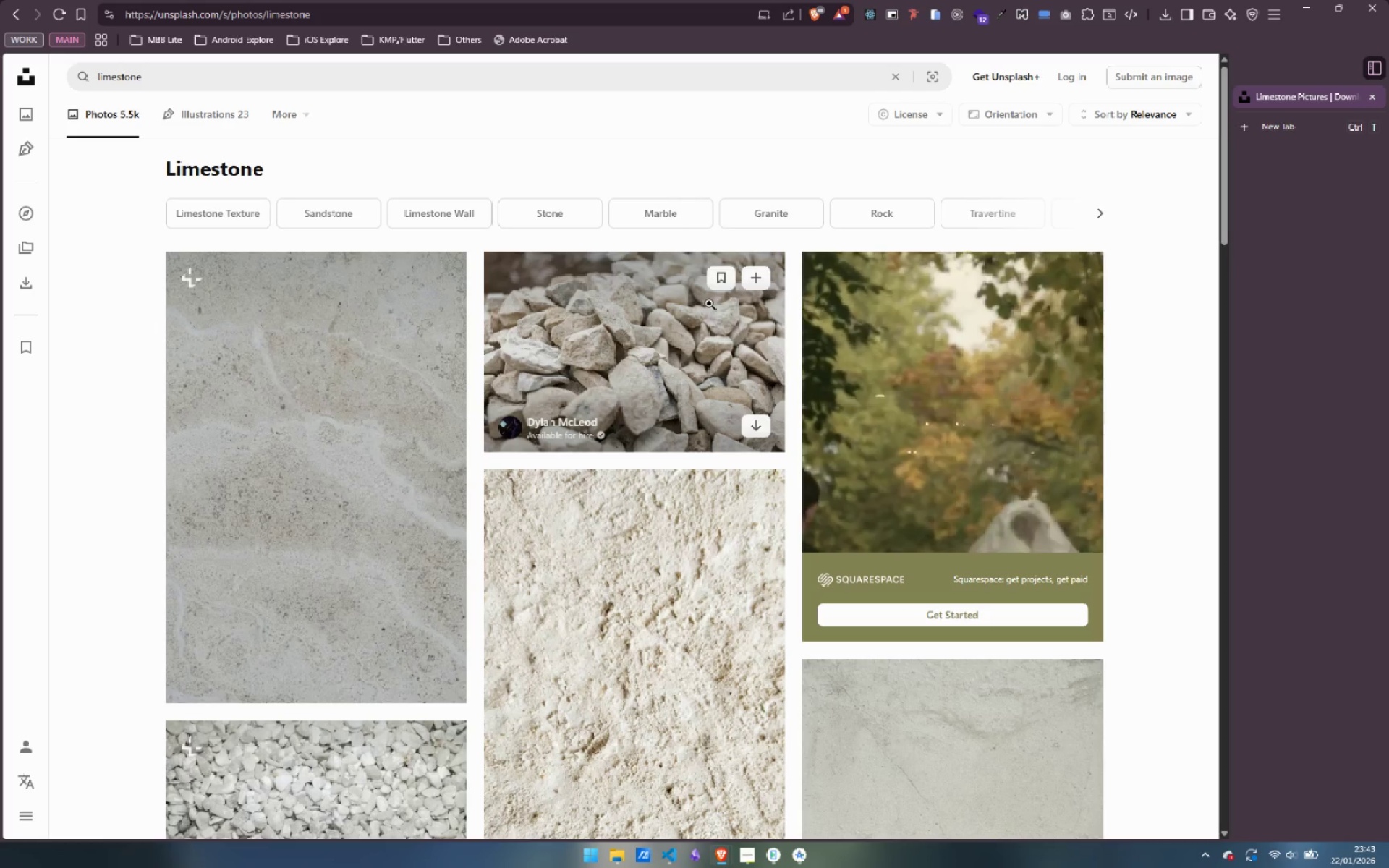 
scroll: coordinate [689, 404], scroll_direction: down, amount: 4.0
 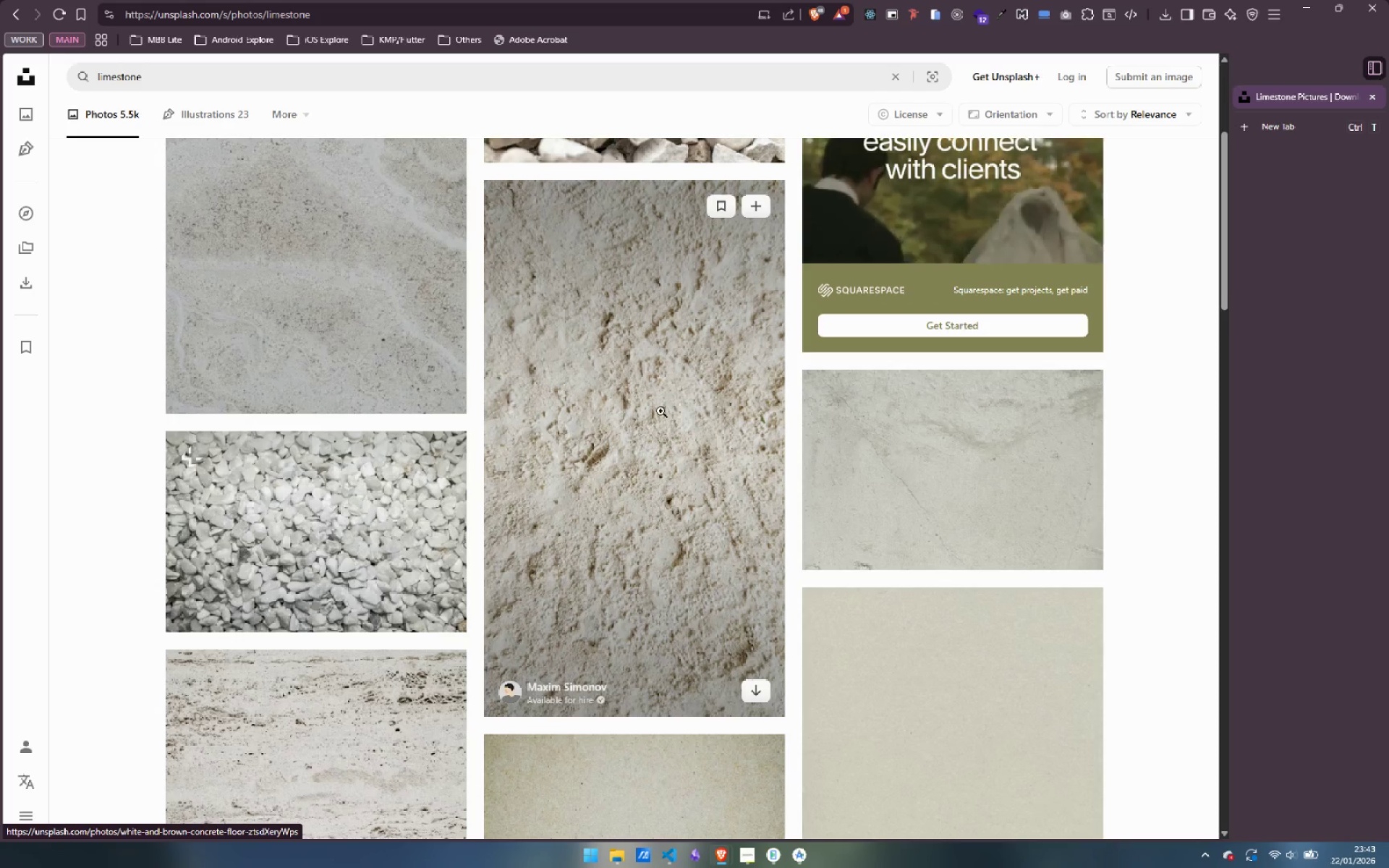 
scroll: coordinate [645, 398], scroll_direction: up, amount: 4.0
 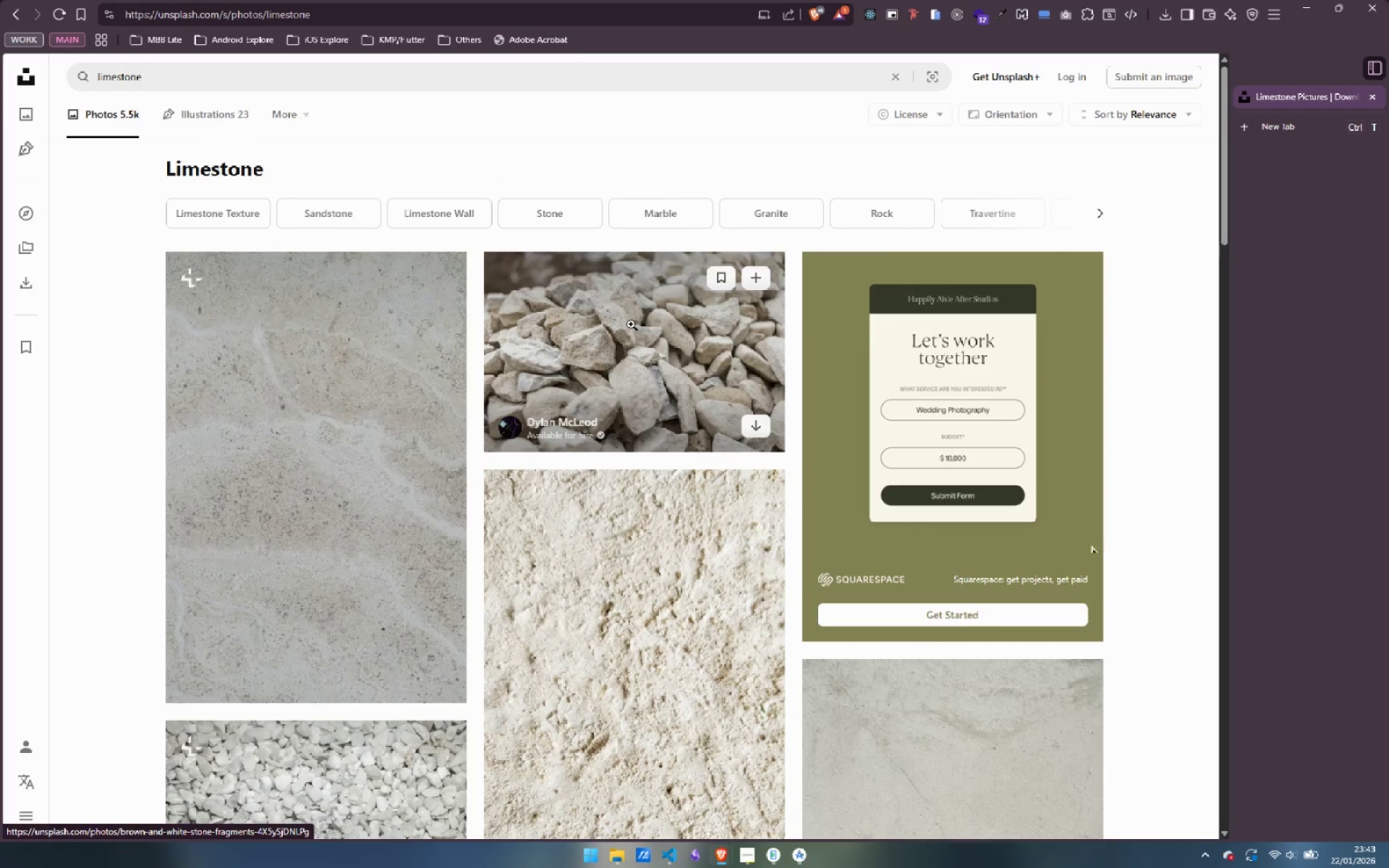 
left_click([631, 324])
 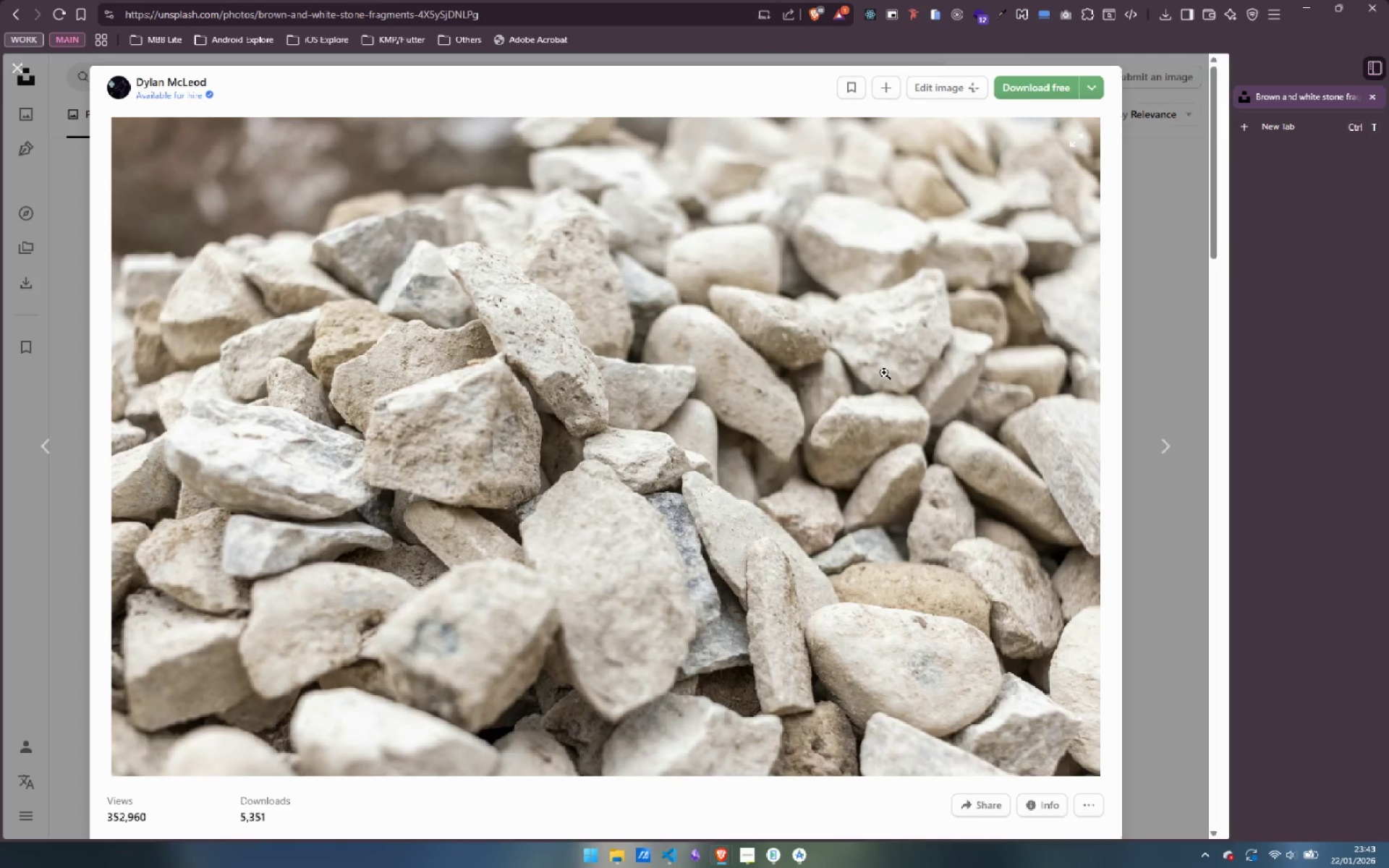 
right_click([884, 373])
 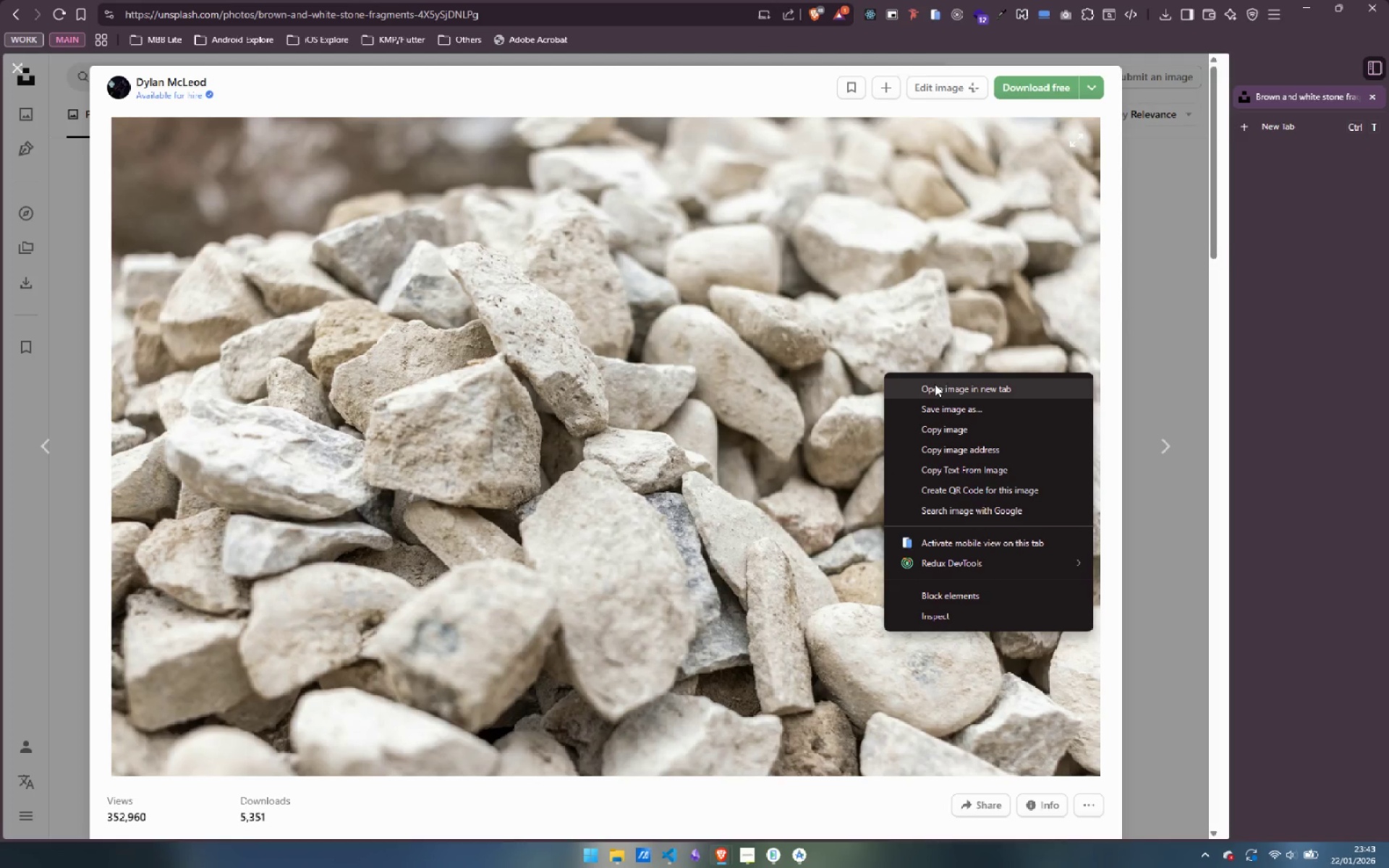 
left_click([935, 384])
 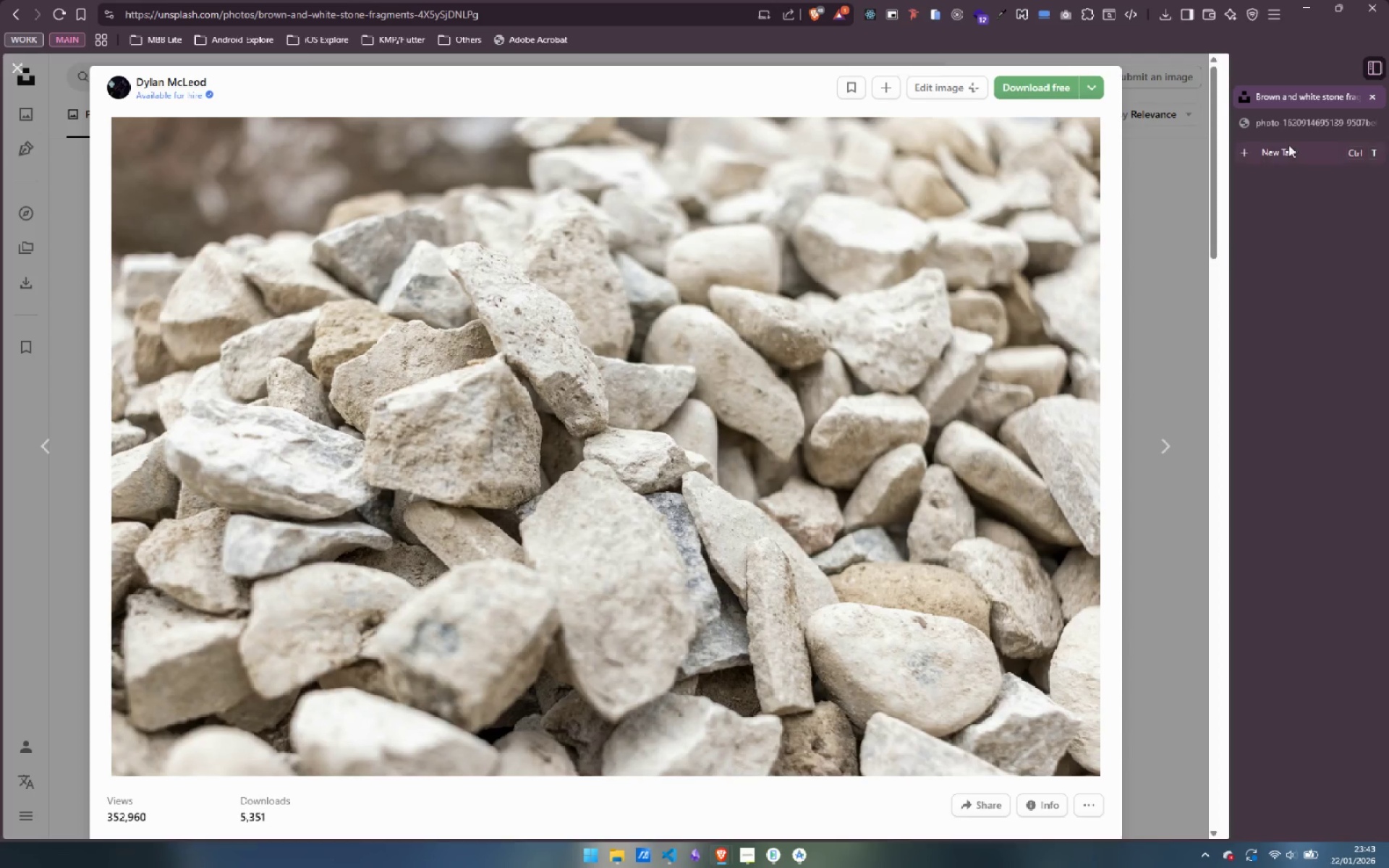 
left_click([1296, 124])
 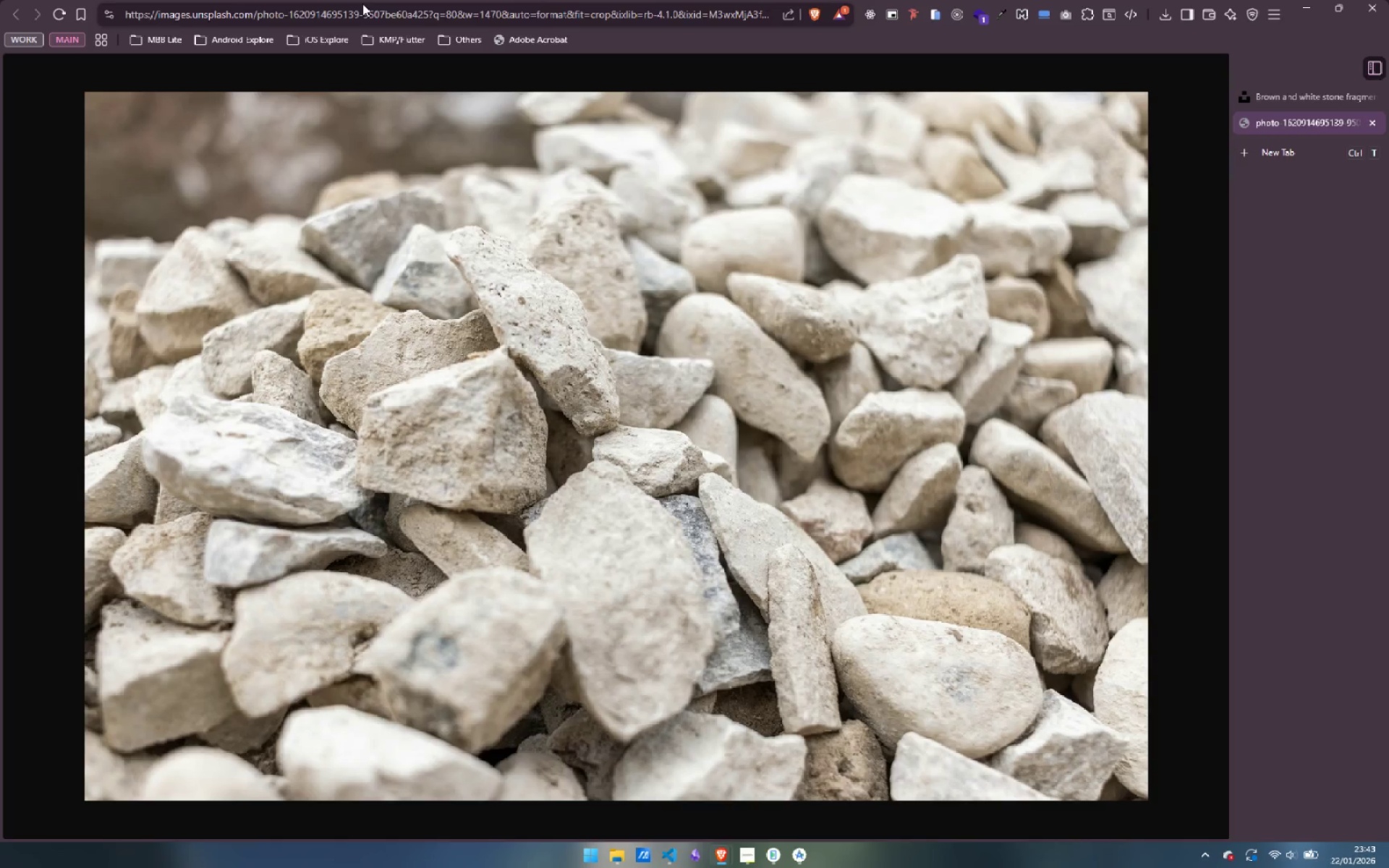 
double_click([375, 11])
 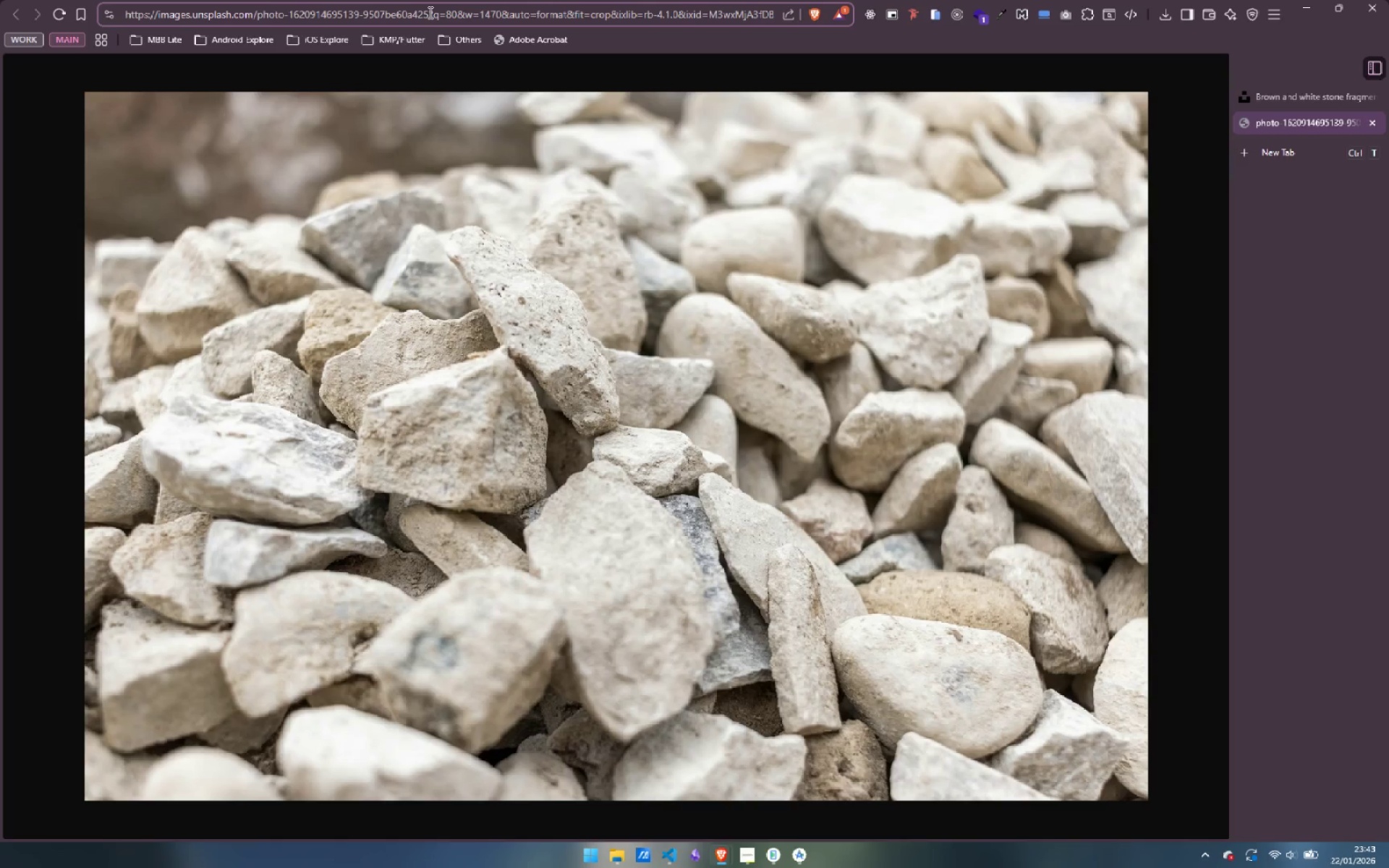 
left_click_drag(start_coordinate=[429, 12], to_coordinate=[4, 8])
 